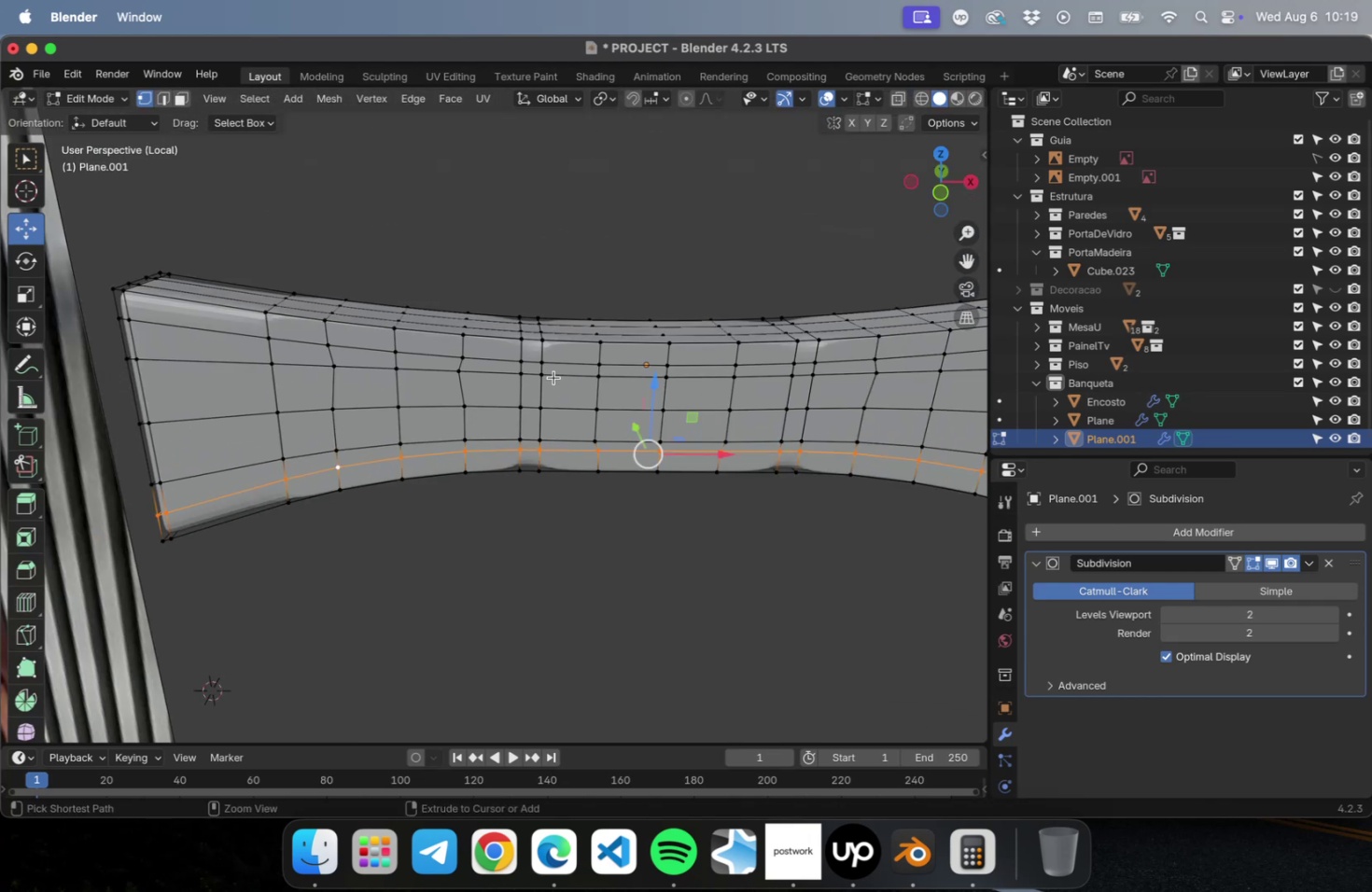 
key(Meta+R)
 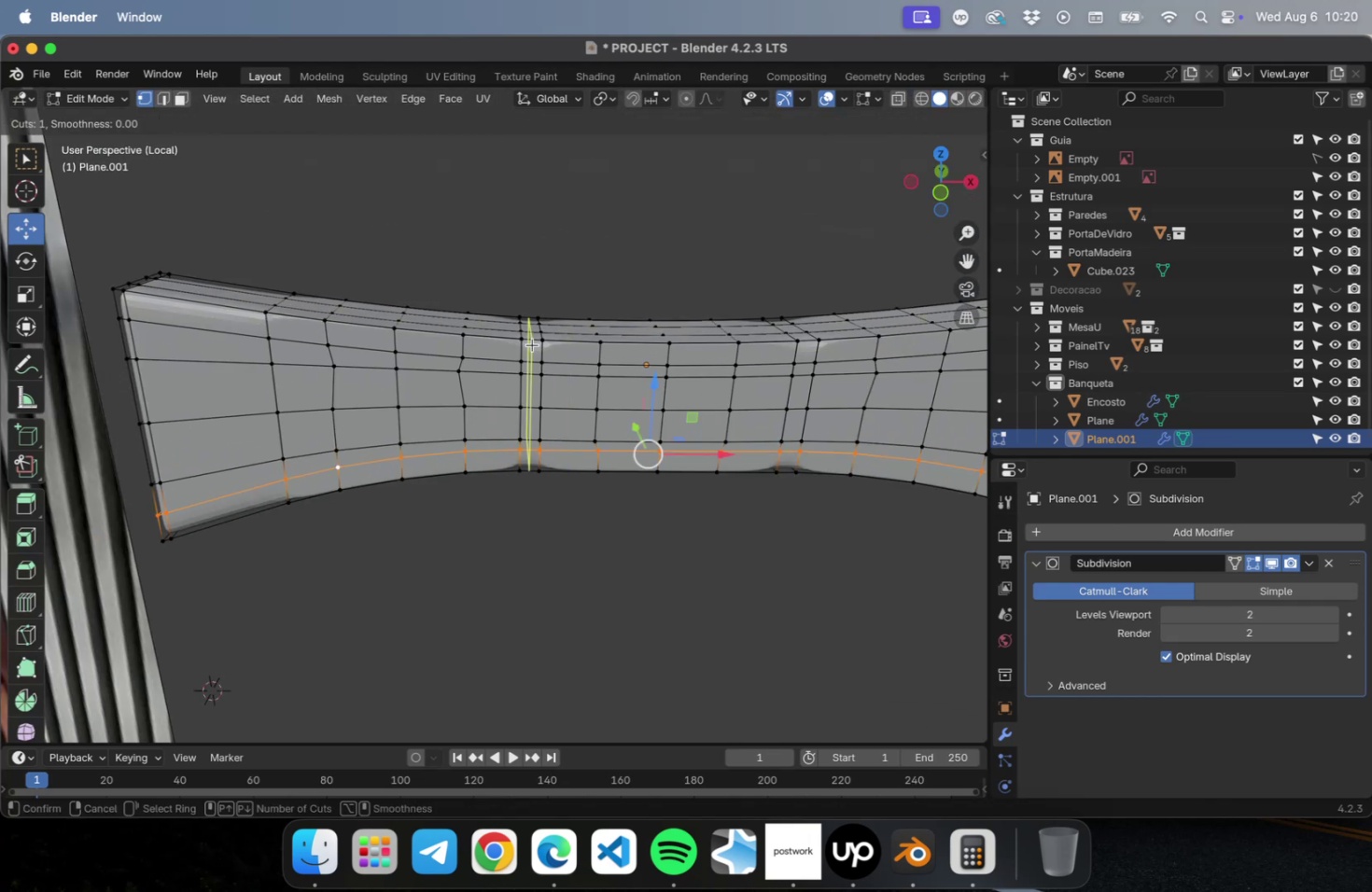 
left_click([532, 344])
 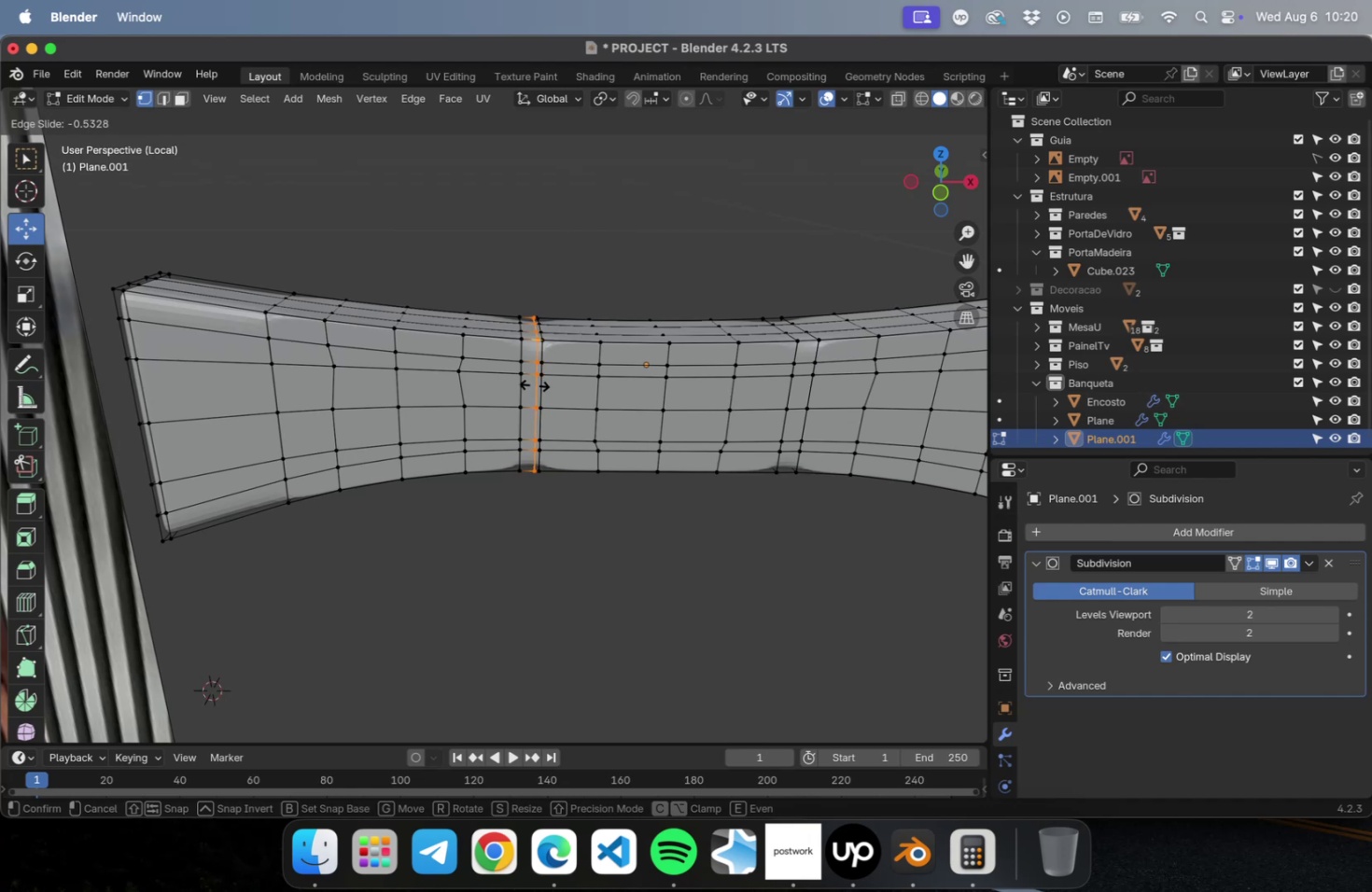 
left_click([529, 384])
 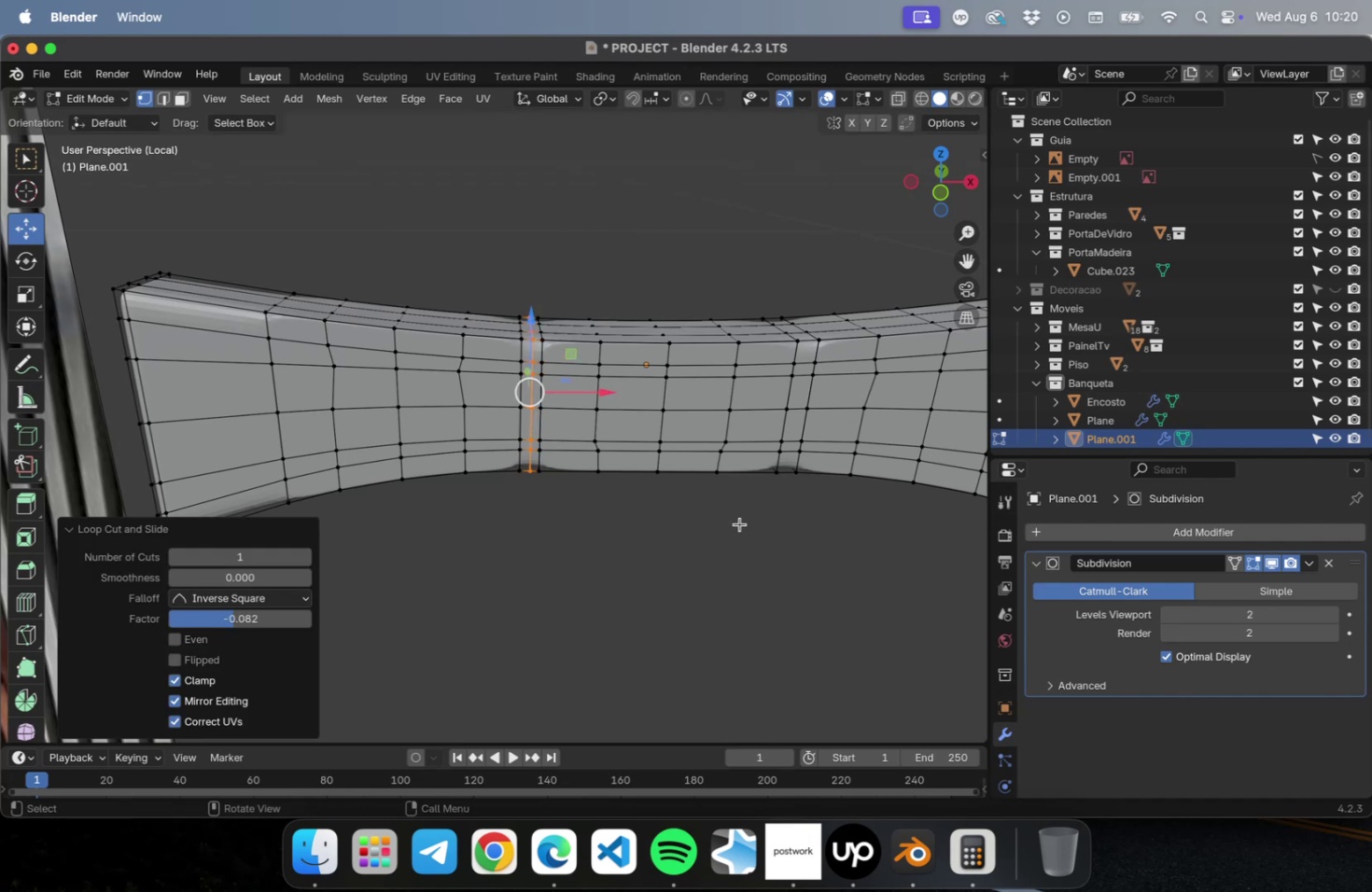 
key(Meta+0)
 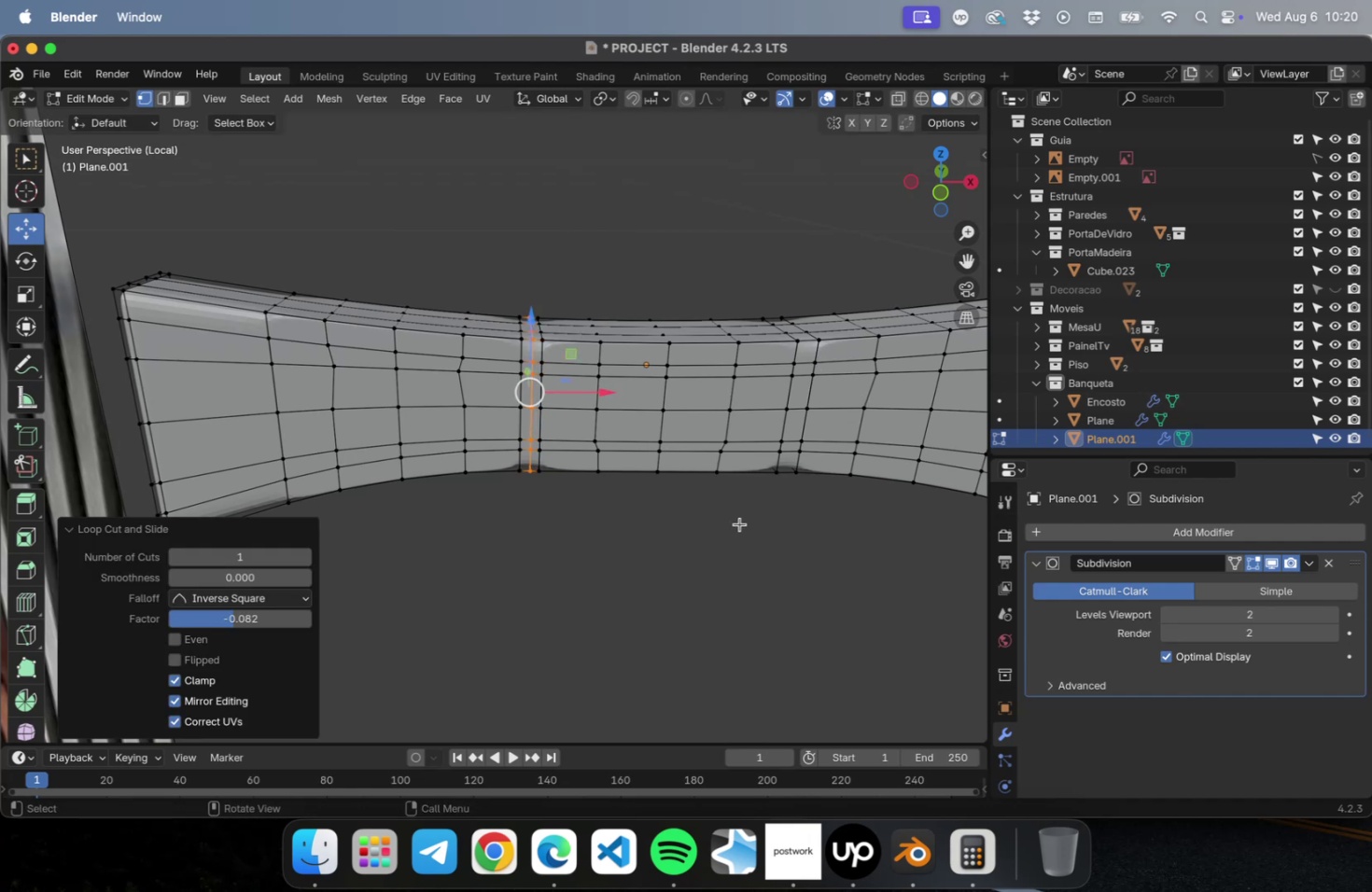 
key(Tab)
 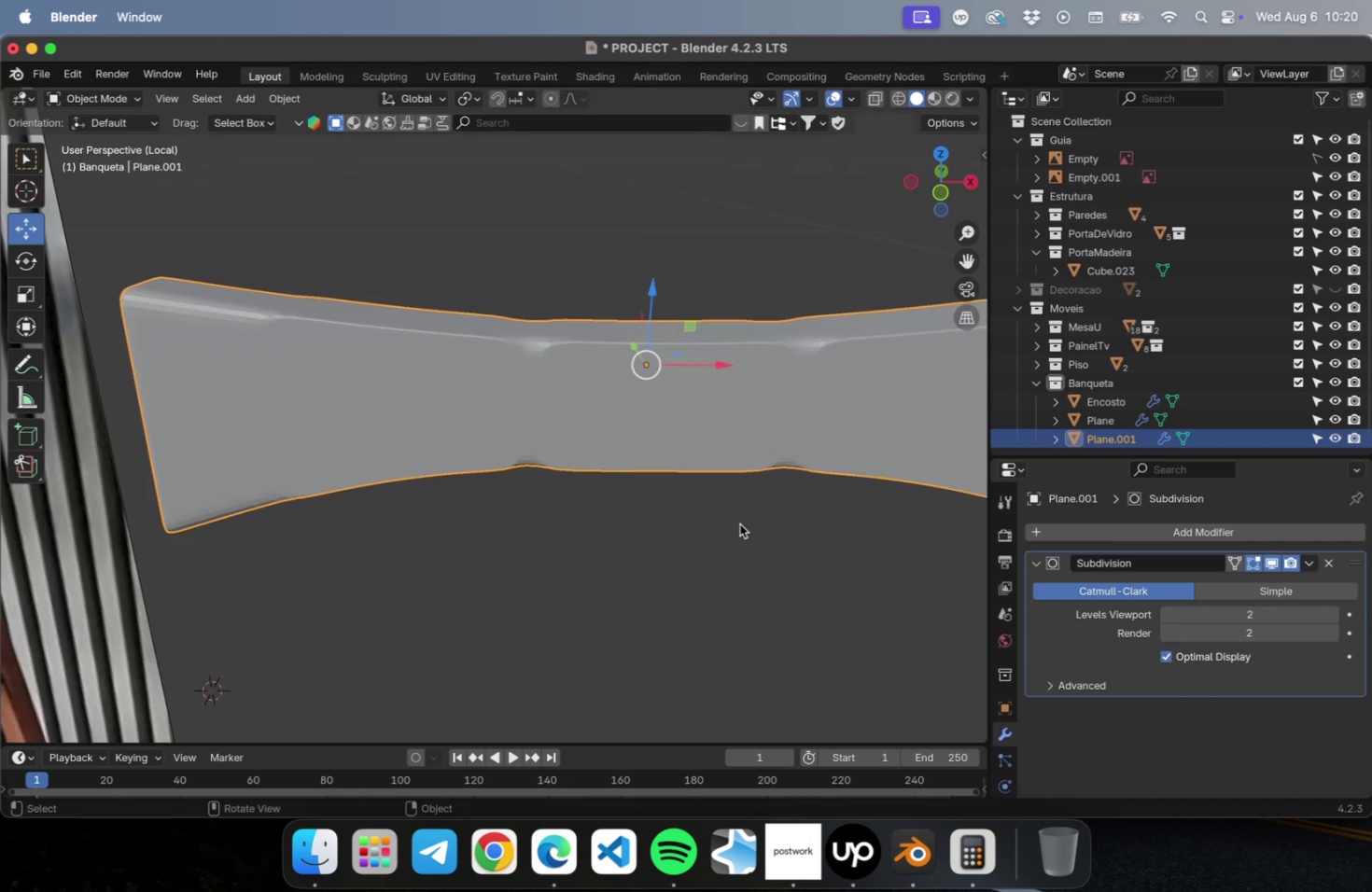 
key(Meta+0)
 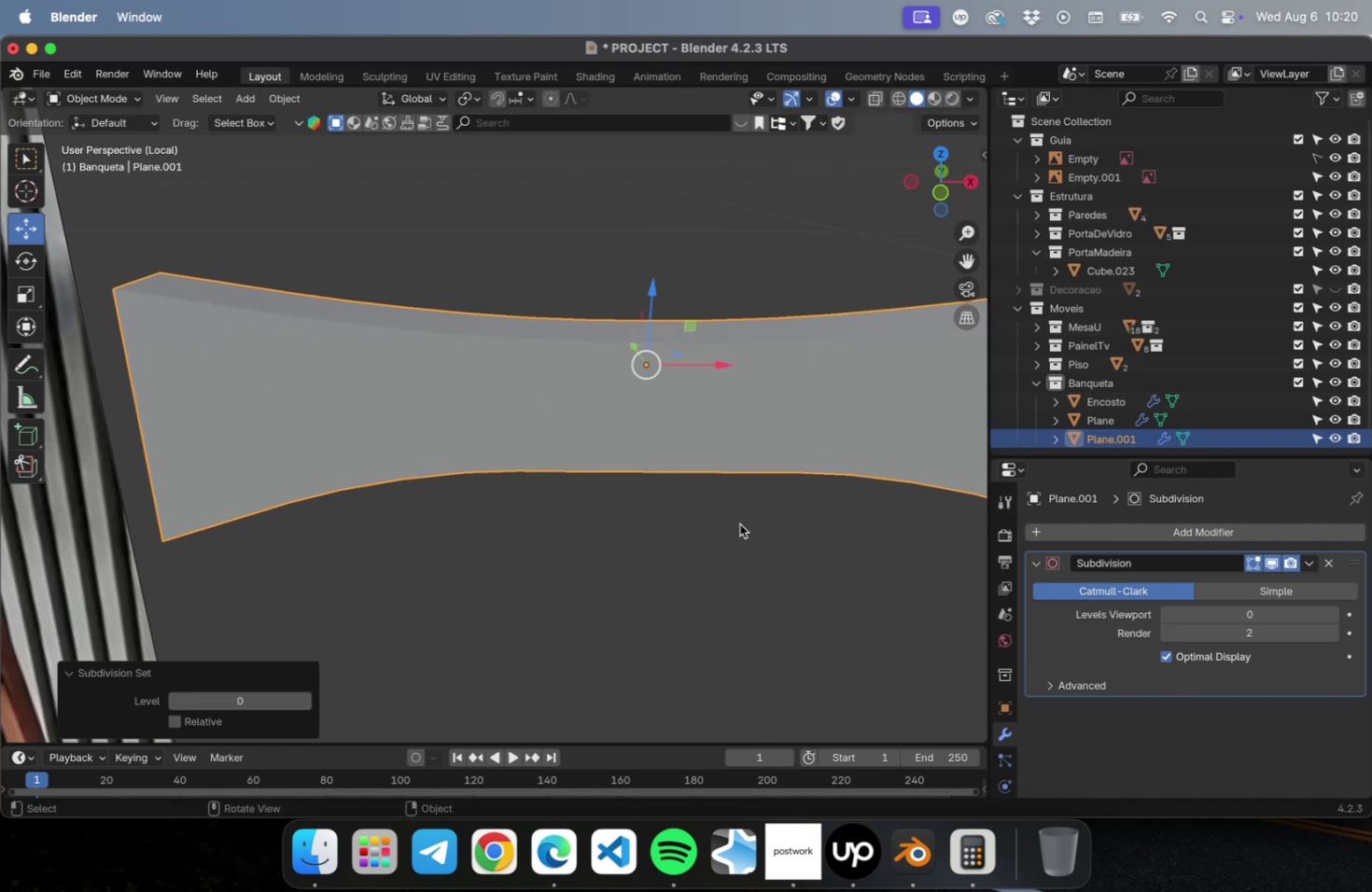 
key(Tab)
 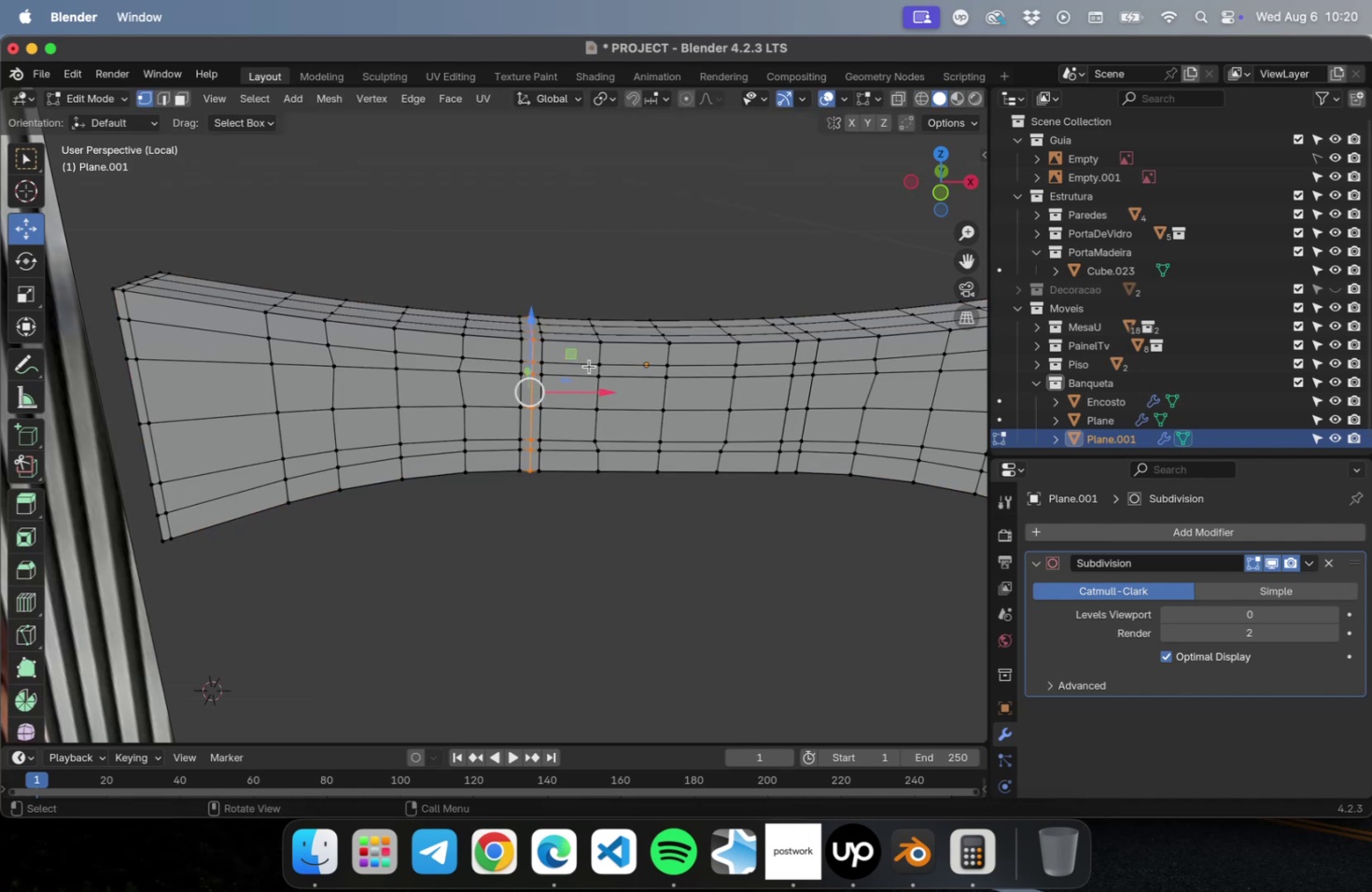 
scroll: coordinate [562, 356], scroll_direction: up, amount: 9.0
 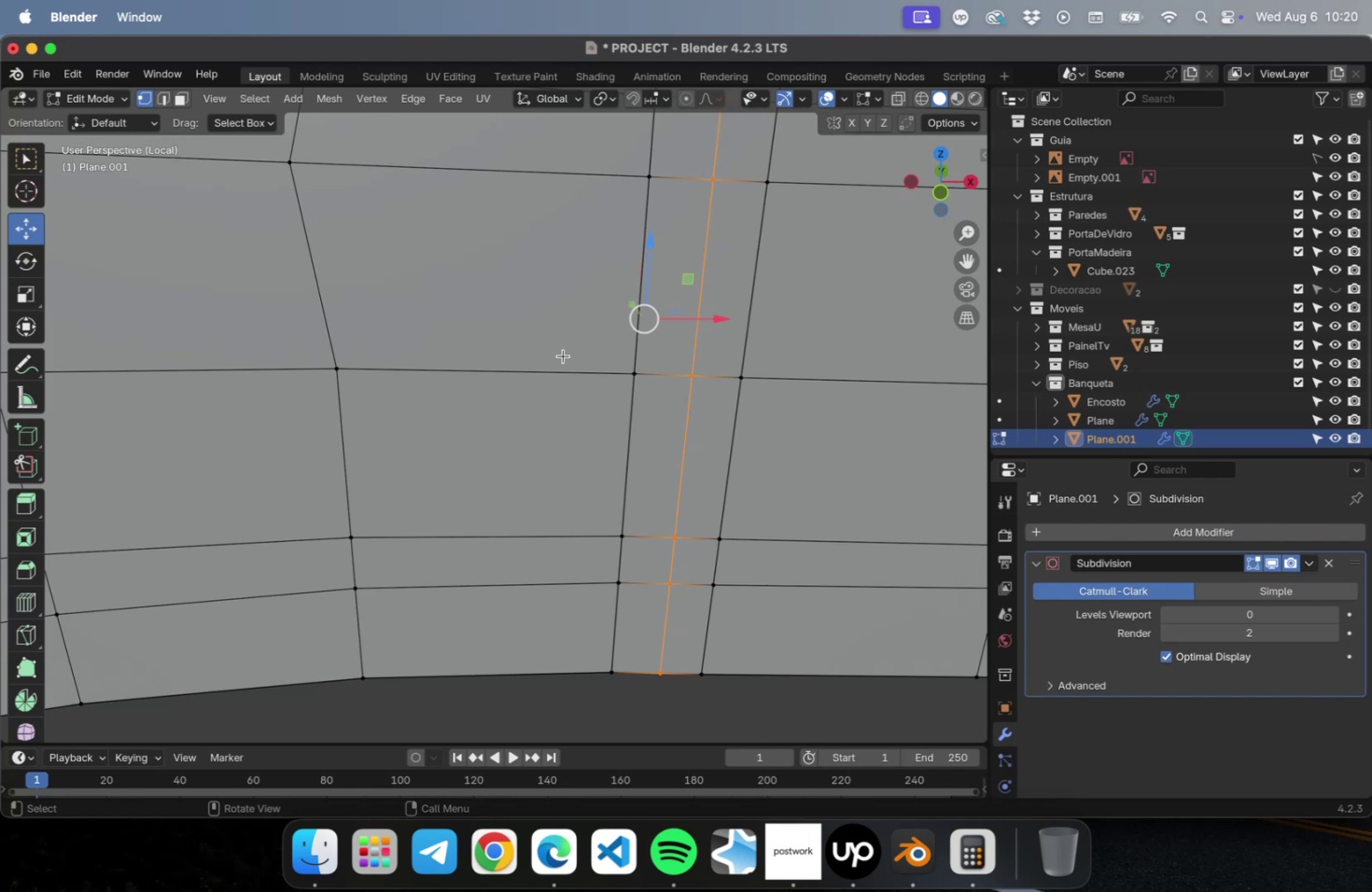 
scroll: coordinate [559, 355], scroll_direction: down, amount: 2.0
 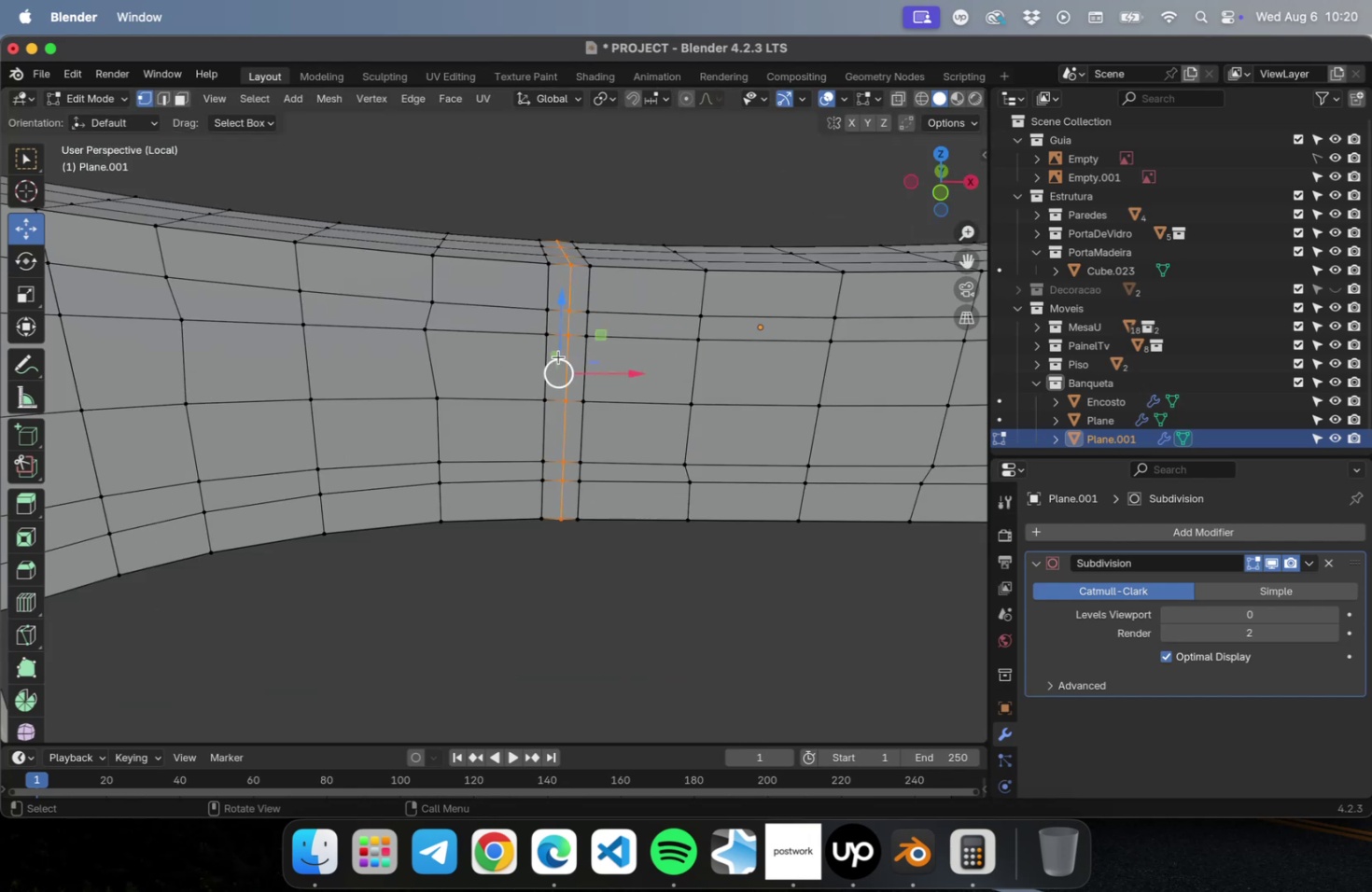 
hold_key(key=CommandLeft, duration=0.39)
 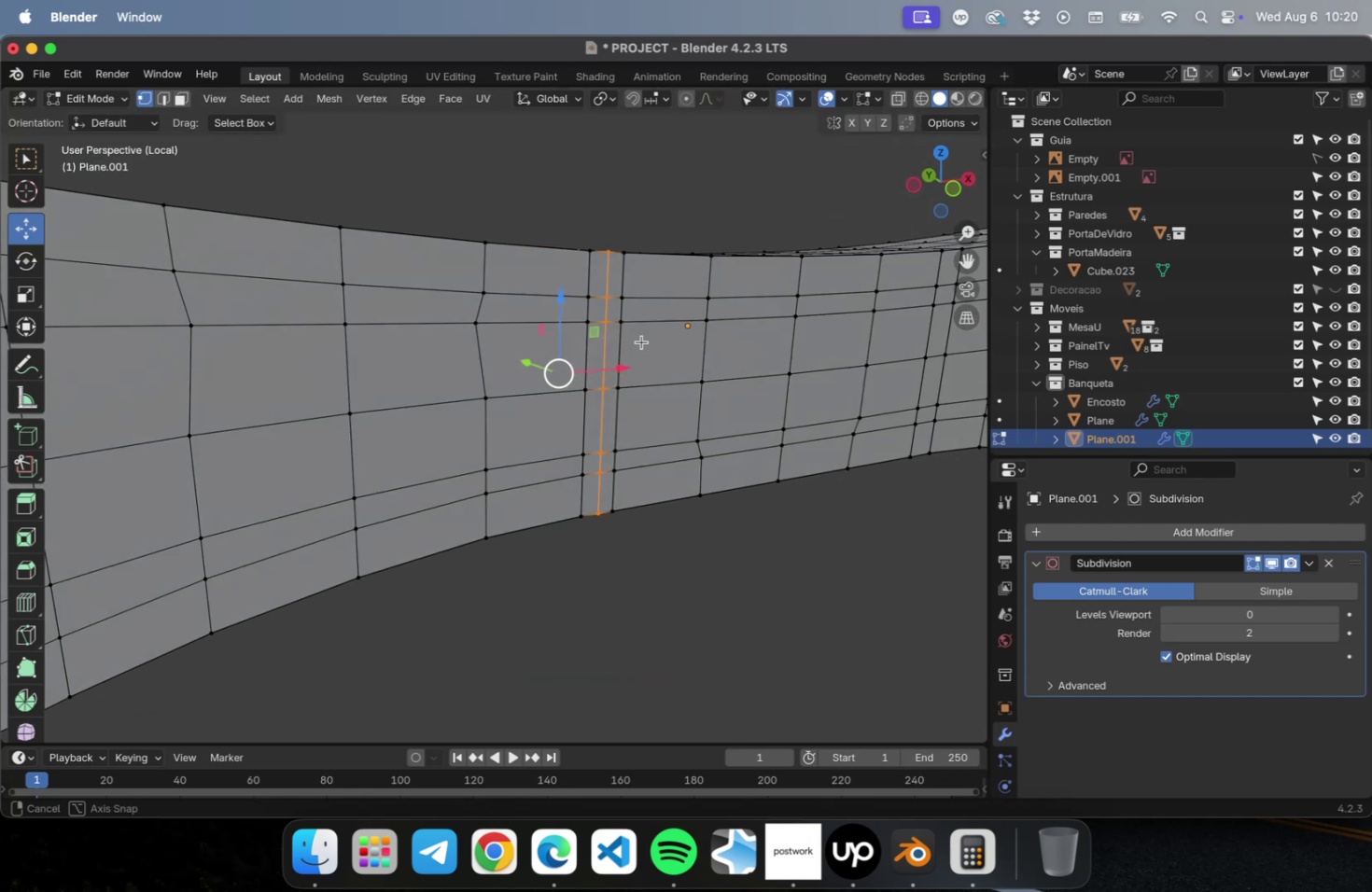 
key(Meta+Z)
 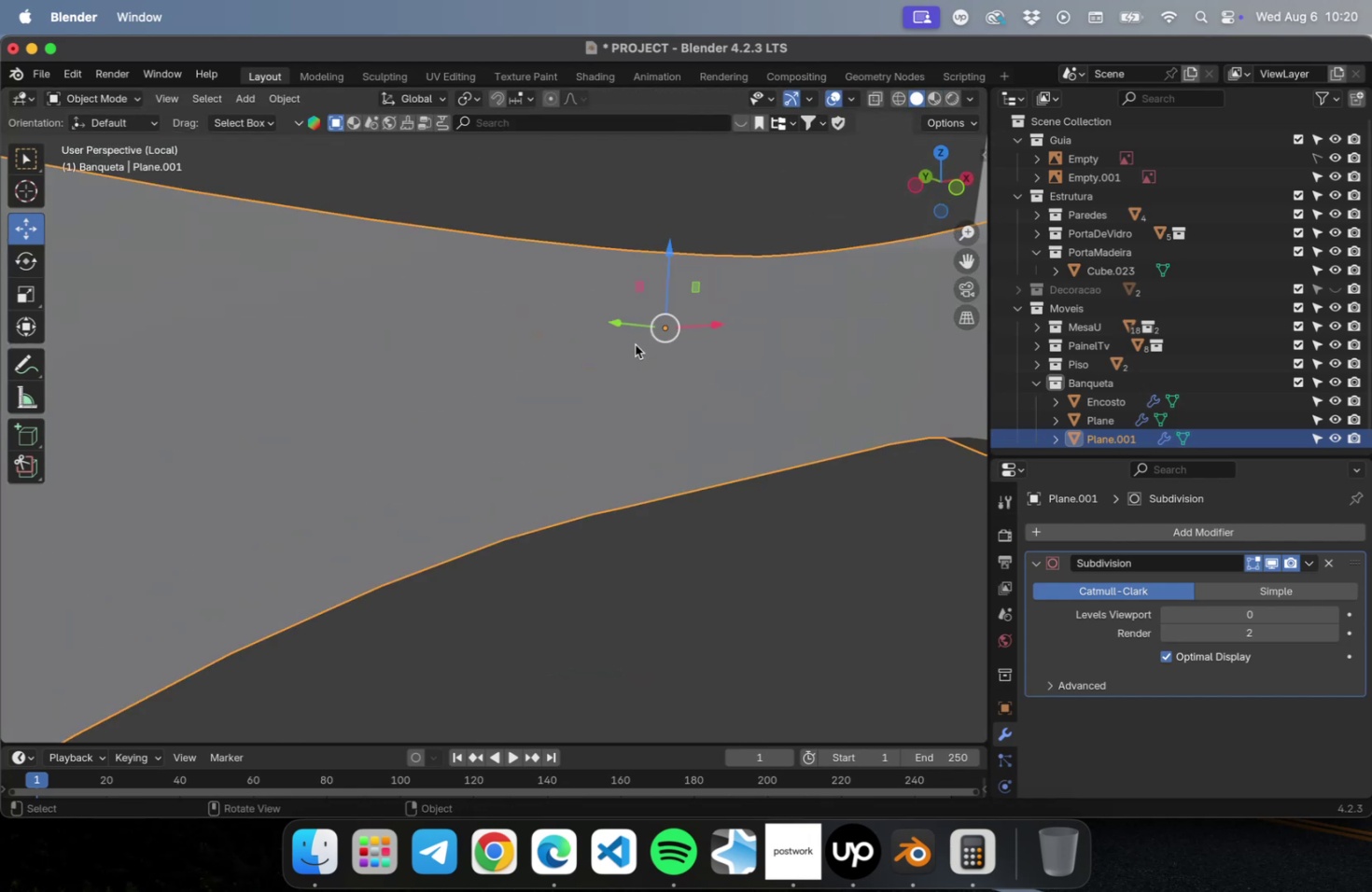 
scroll: coordinate [616, 349], scroll_direction: down, amount: 8.0
 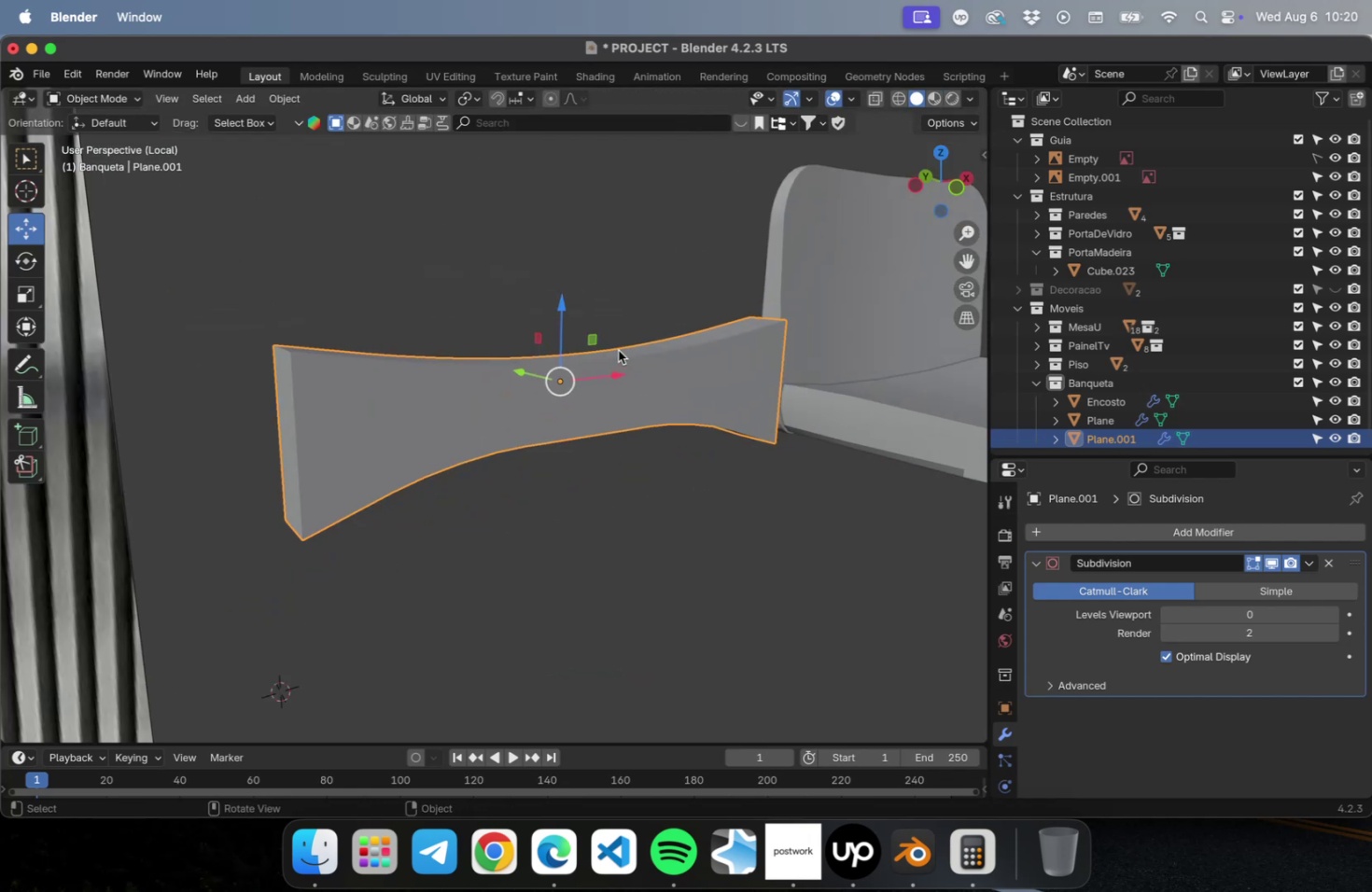 
key(Meta+S)
 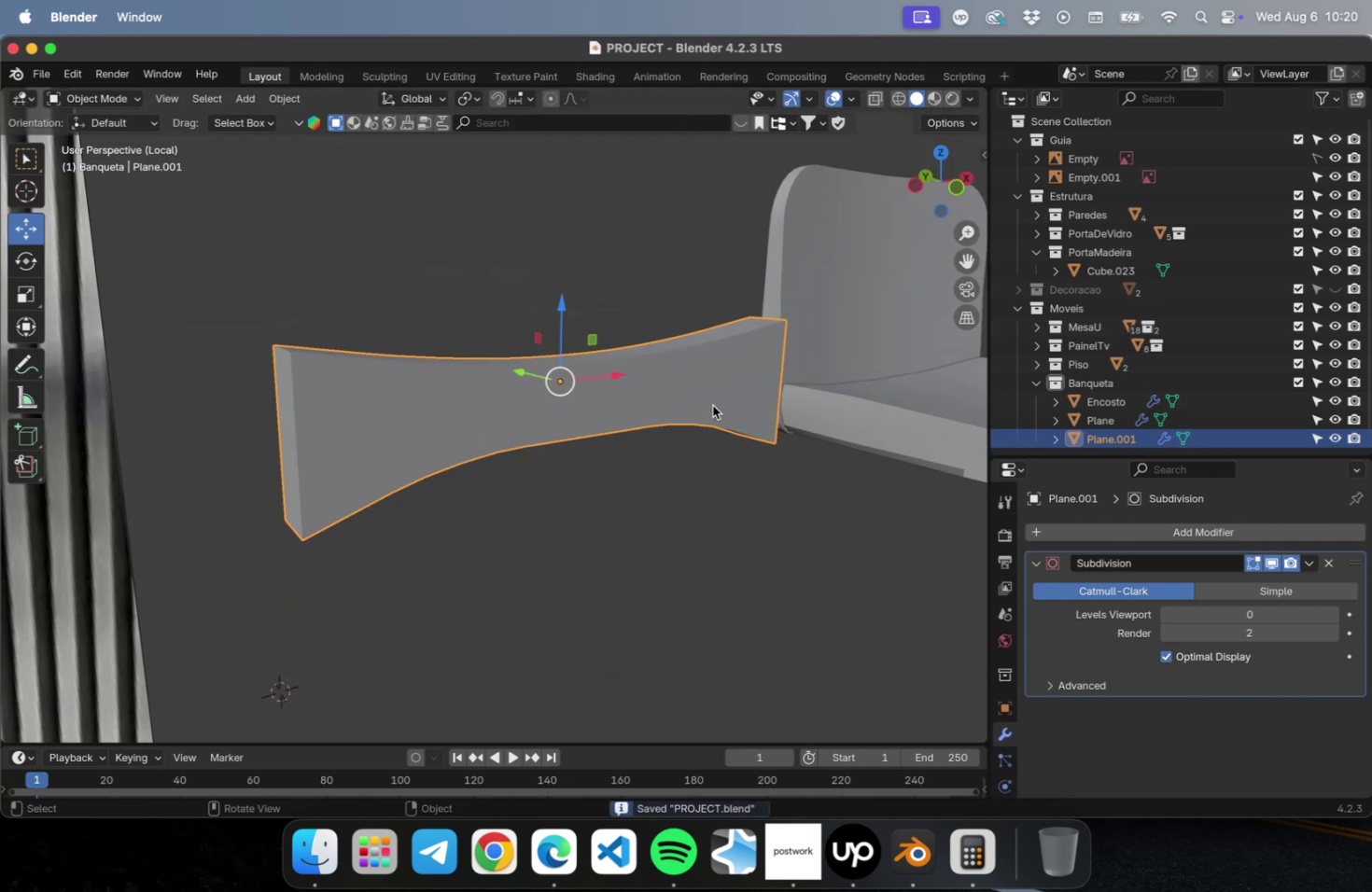 
left_click([726, 402])
 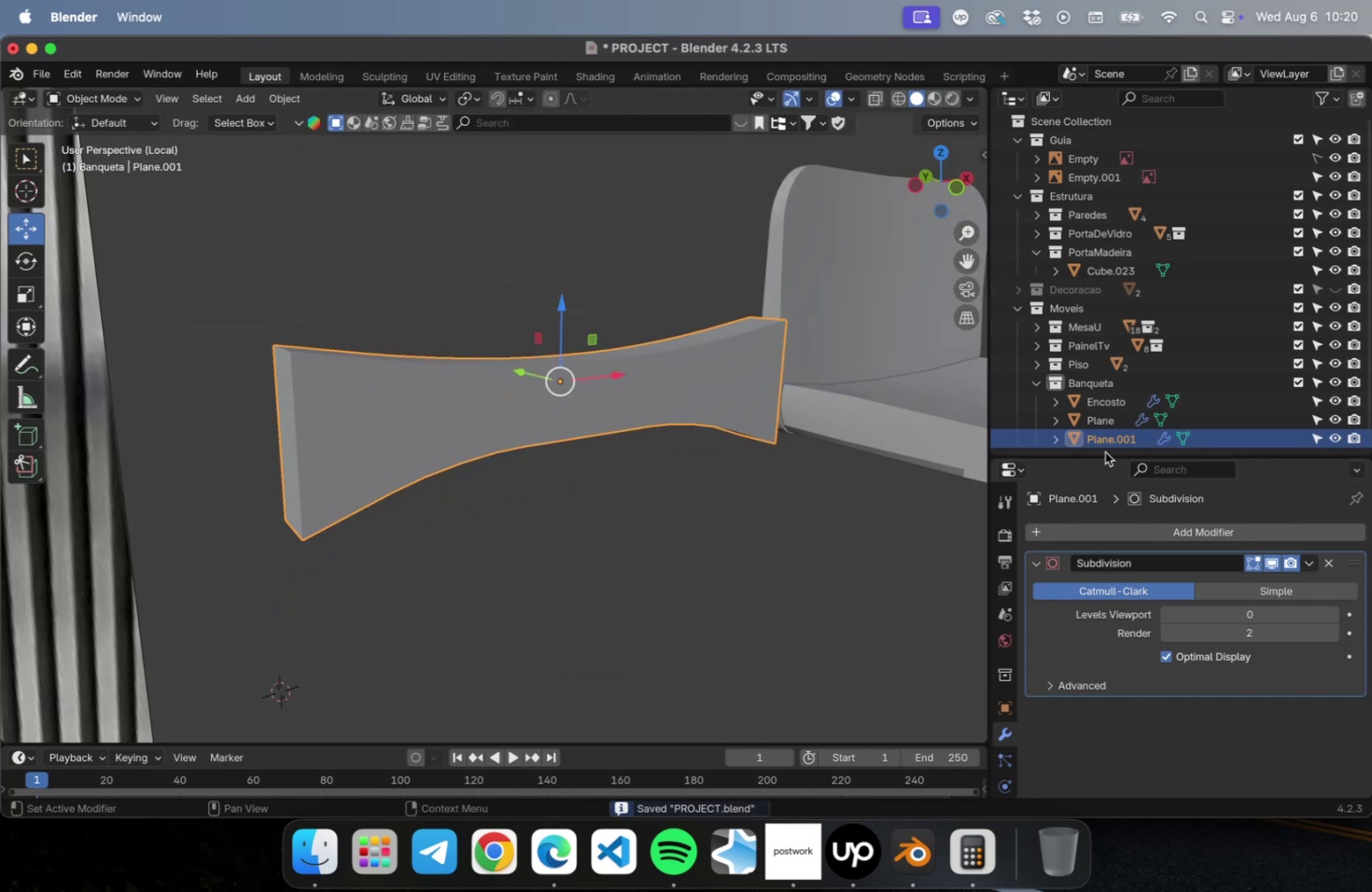 
left_click_drag(start_coordinate=[1104, 454], to_coordinate=[1099, 289])
 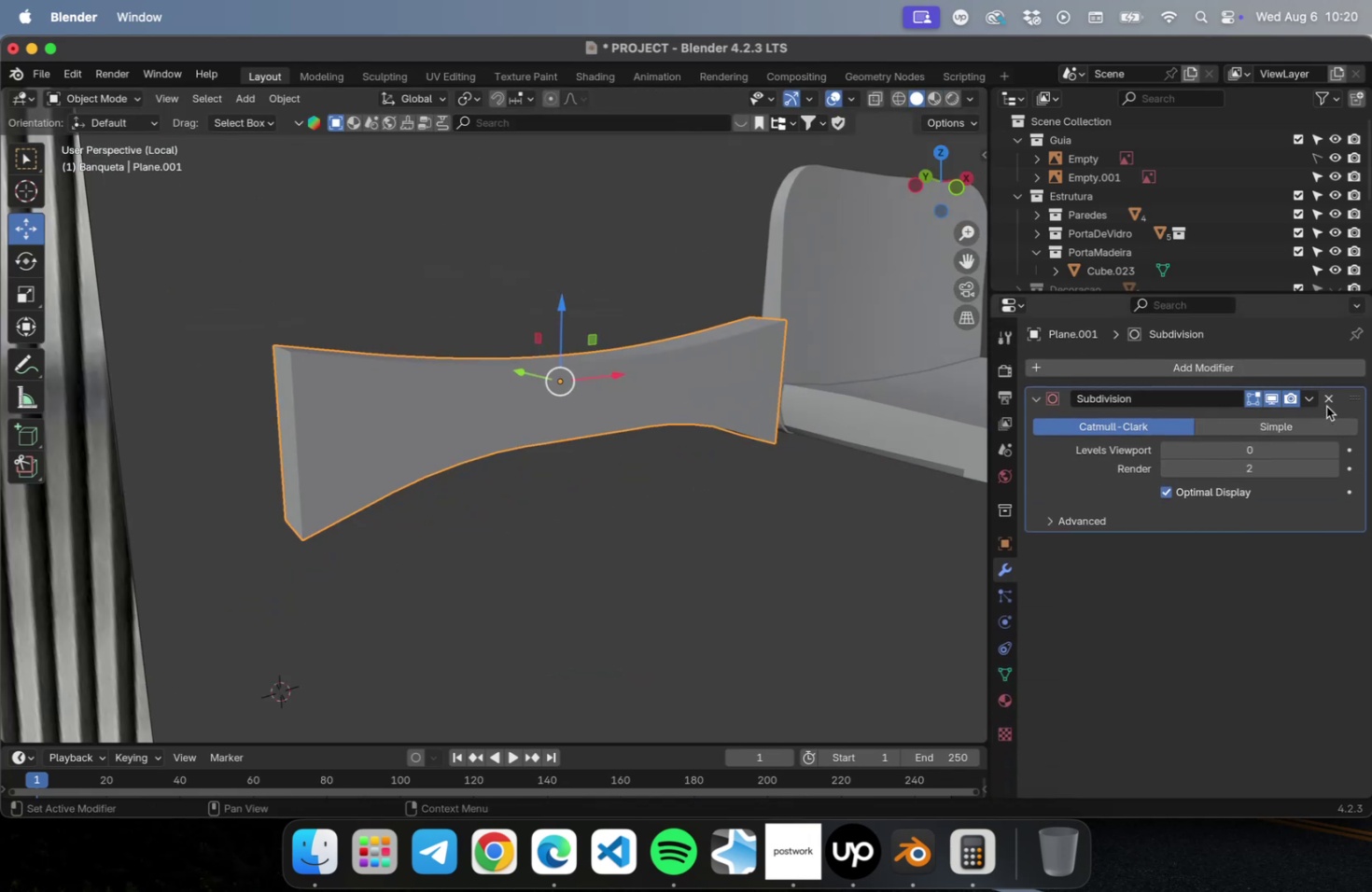 
left_click([1325, 402])
 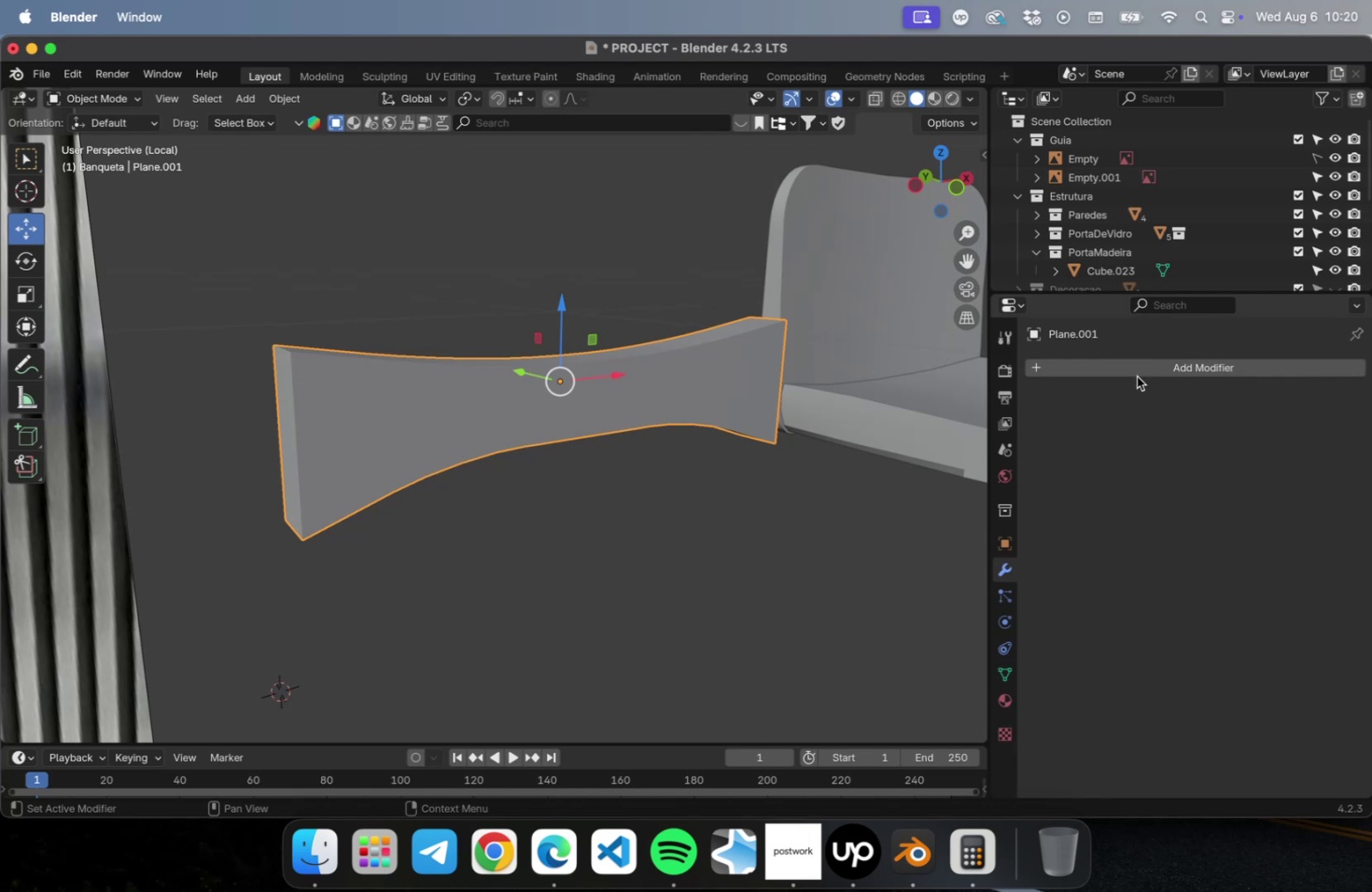 
left_click([1136, 376])
 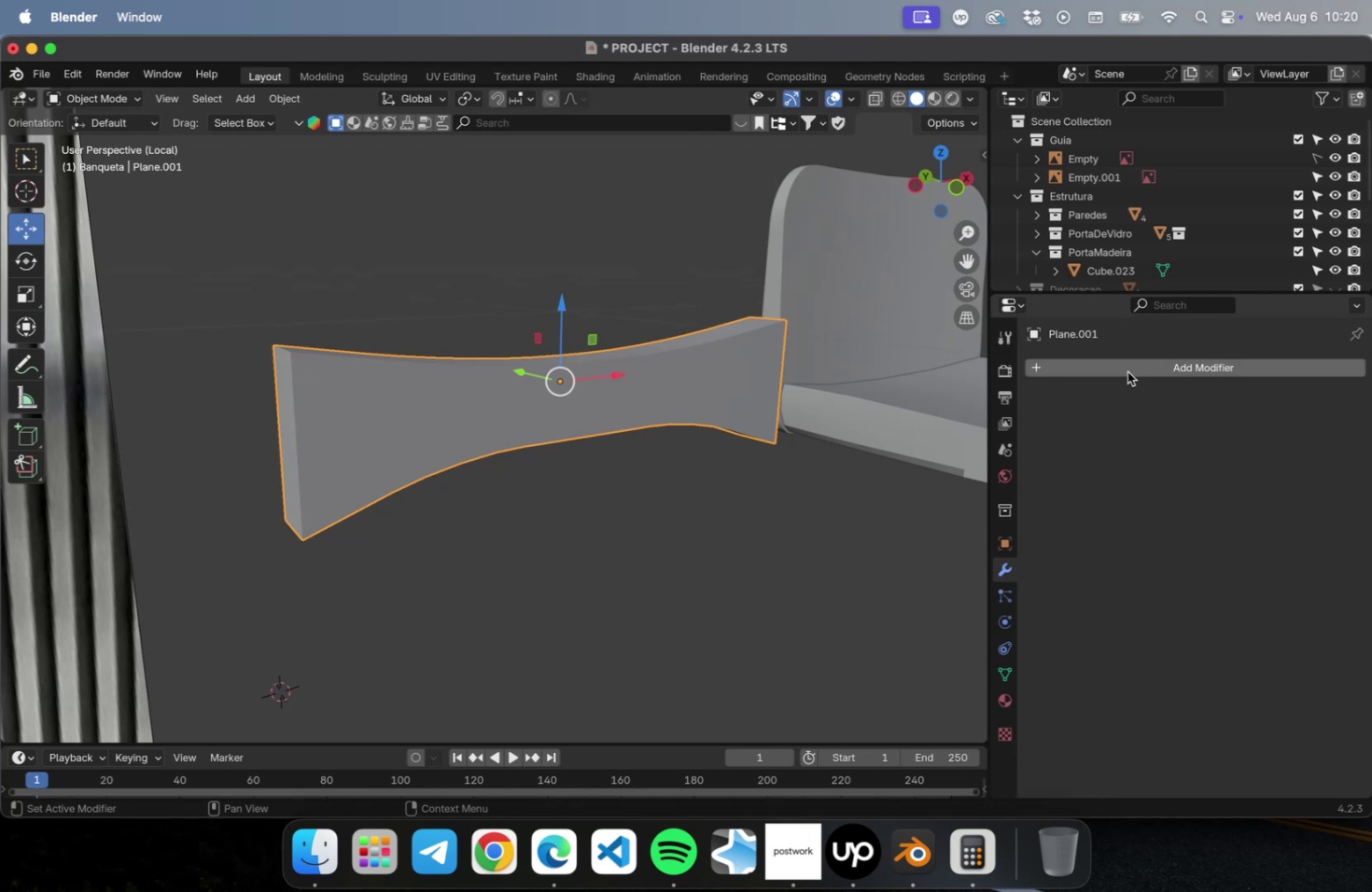 
left_click([1127, 371])
 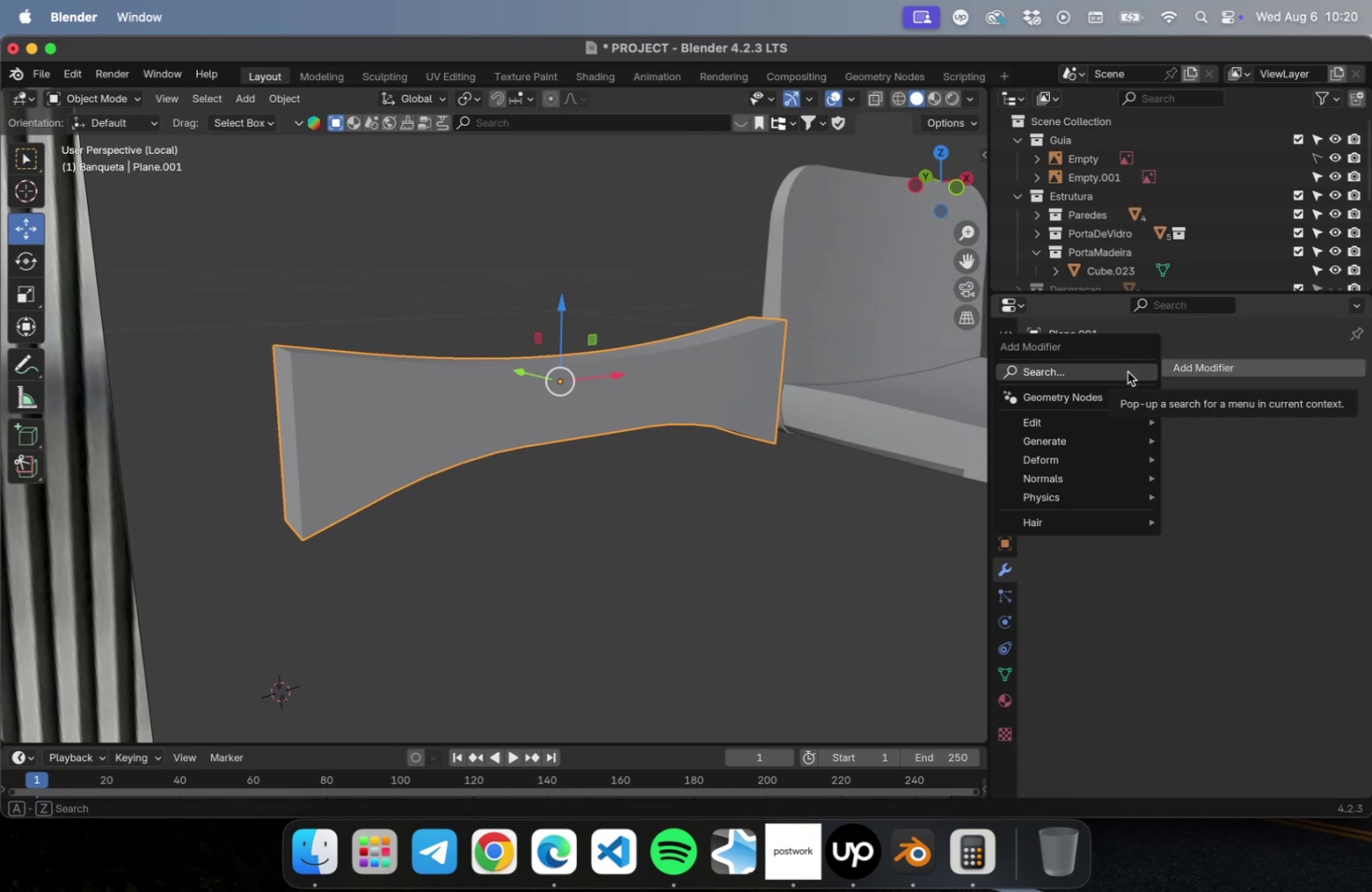 
type(bevel)
 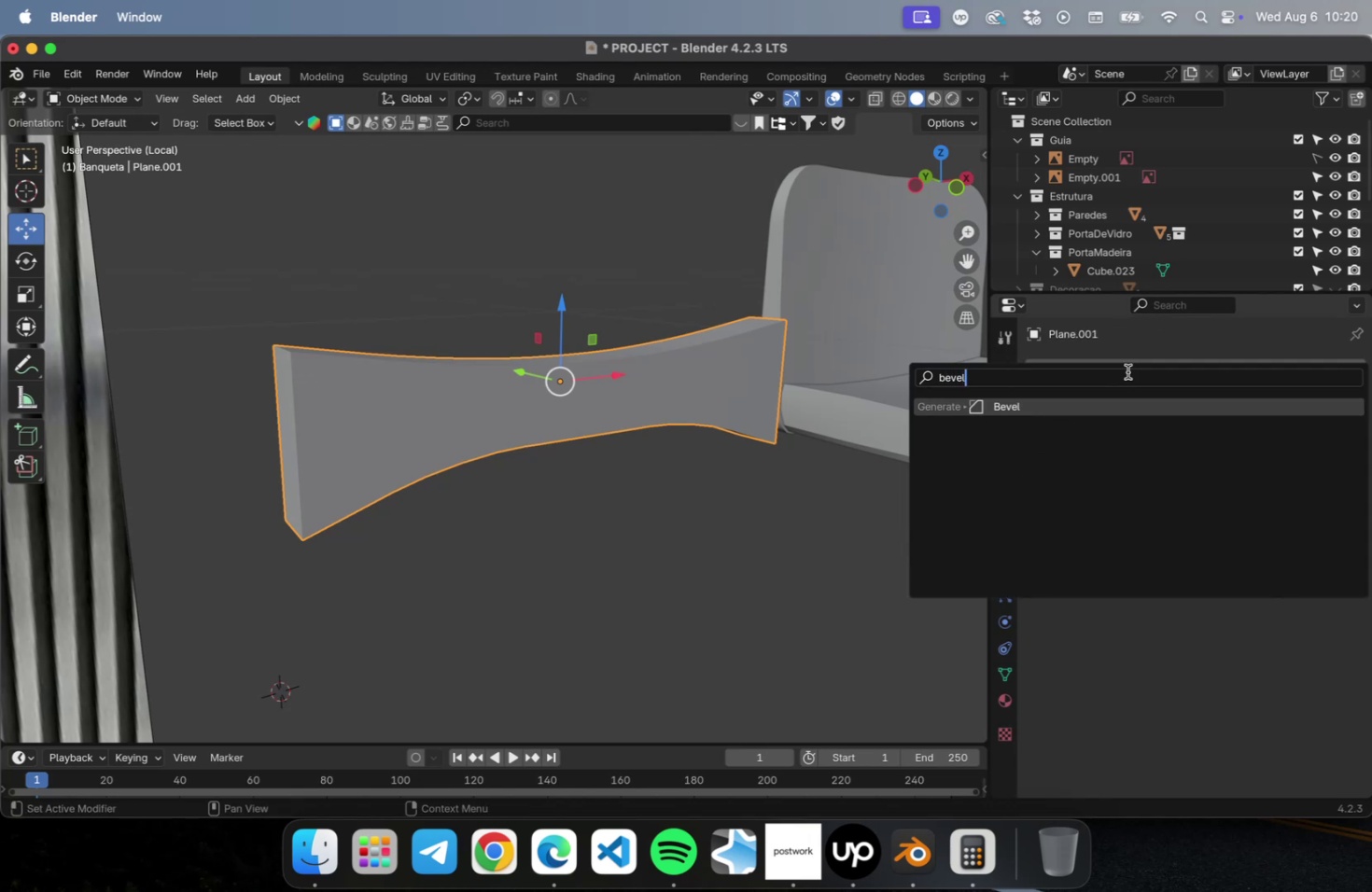 
key(Enter)
 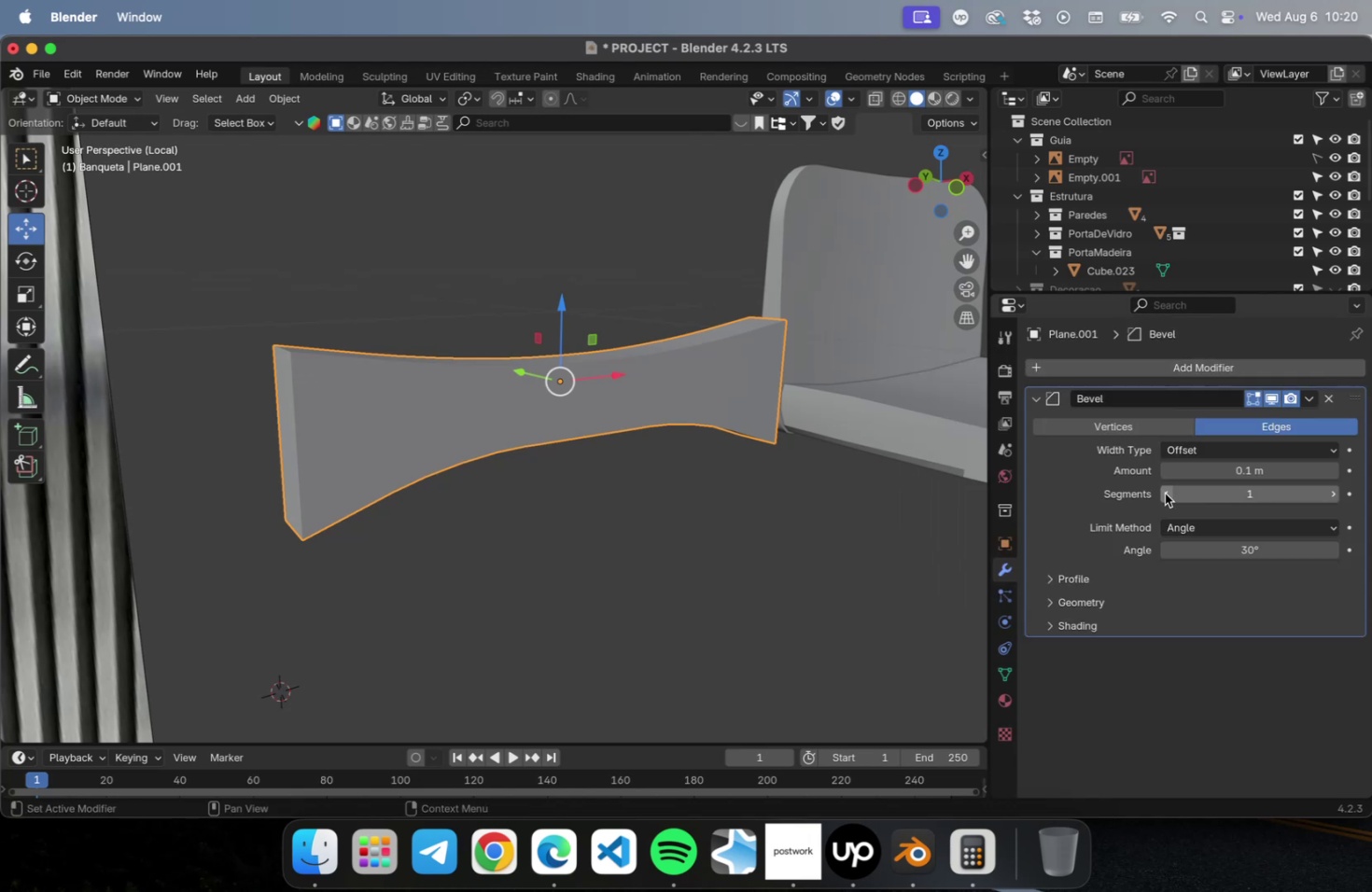 
scroll: coordinate [451, 443], scroll_direction: up, amount: 4.0
 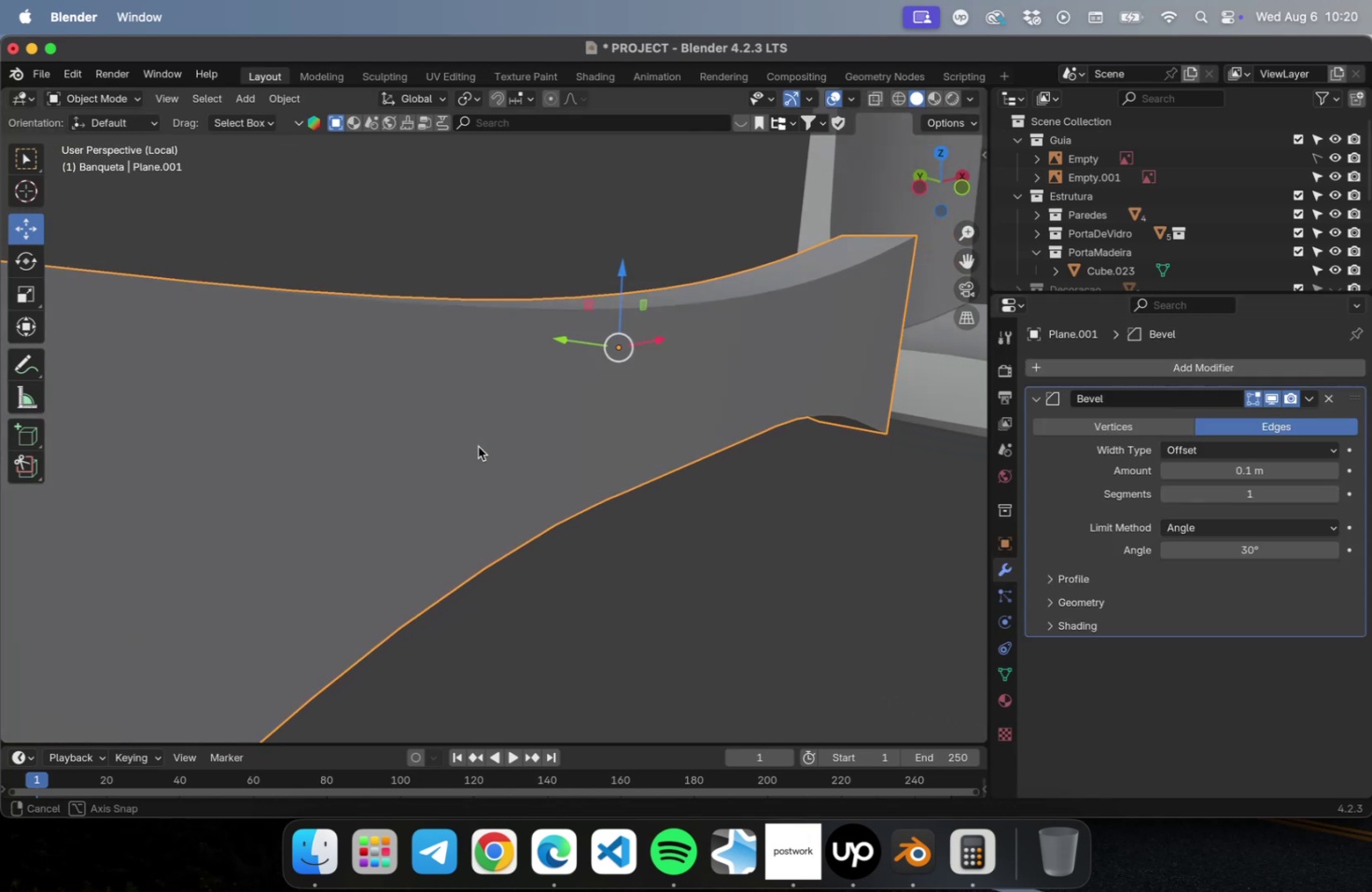 
scroll: coordinate [489, 453], scroll_direction: down, amount: 2.0
 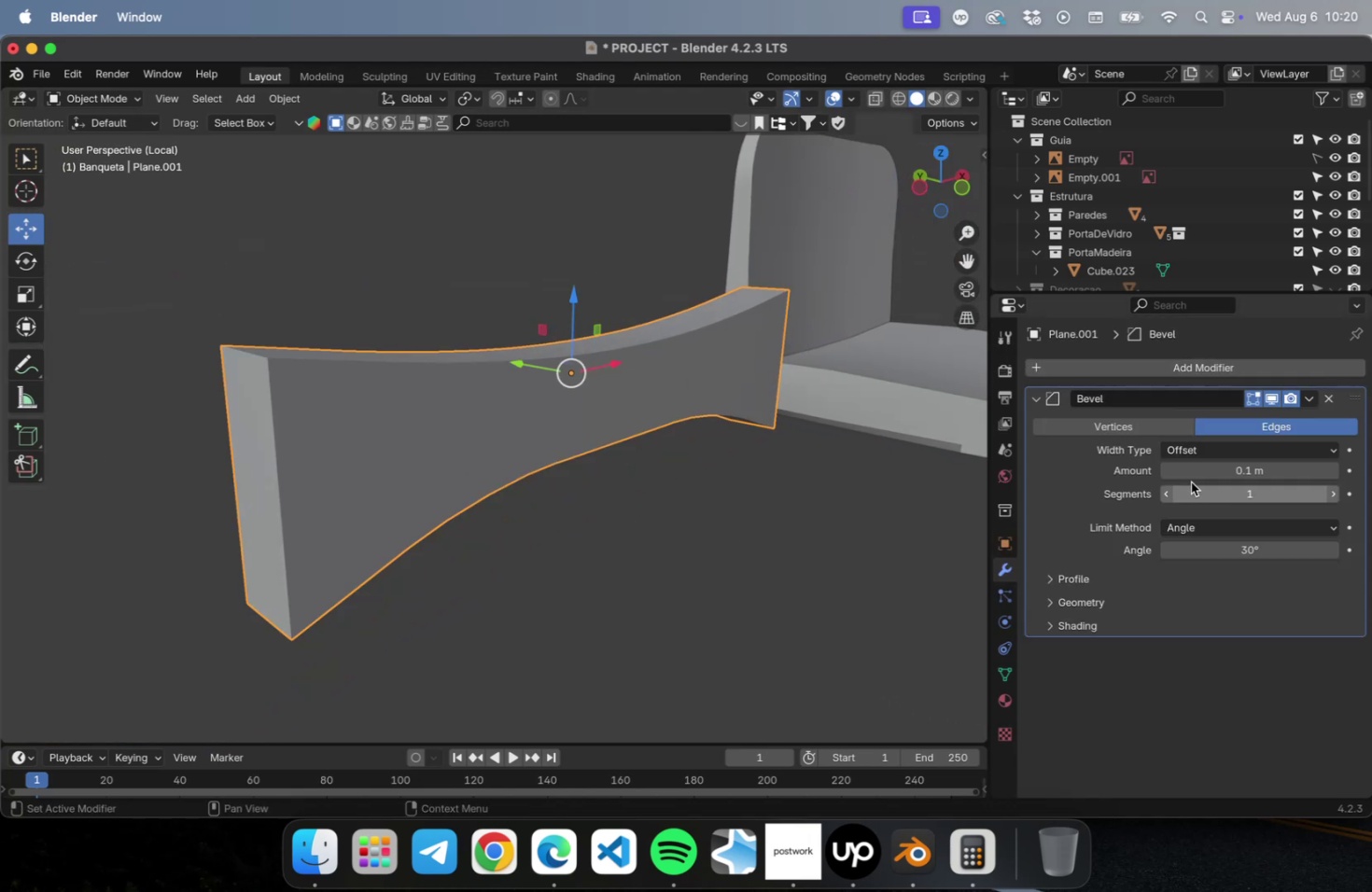 
left_click_drag(start_coordinate=[1208, 472], to_coordinate=[1267, 466])
 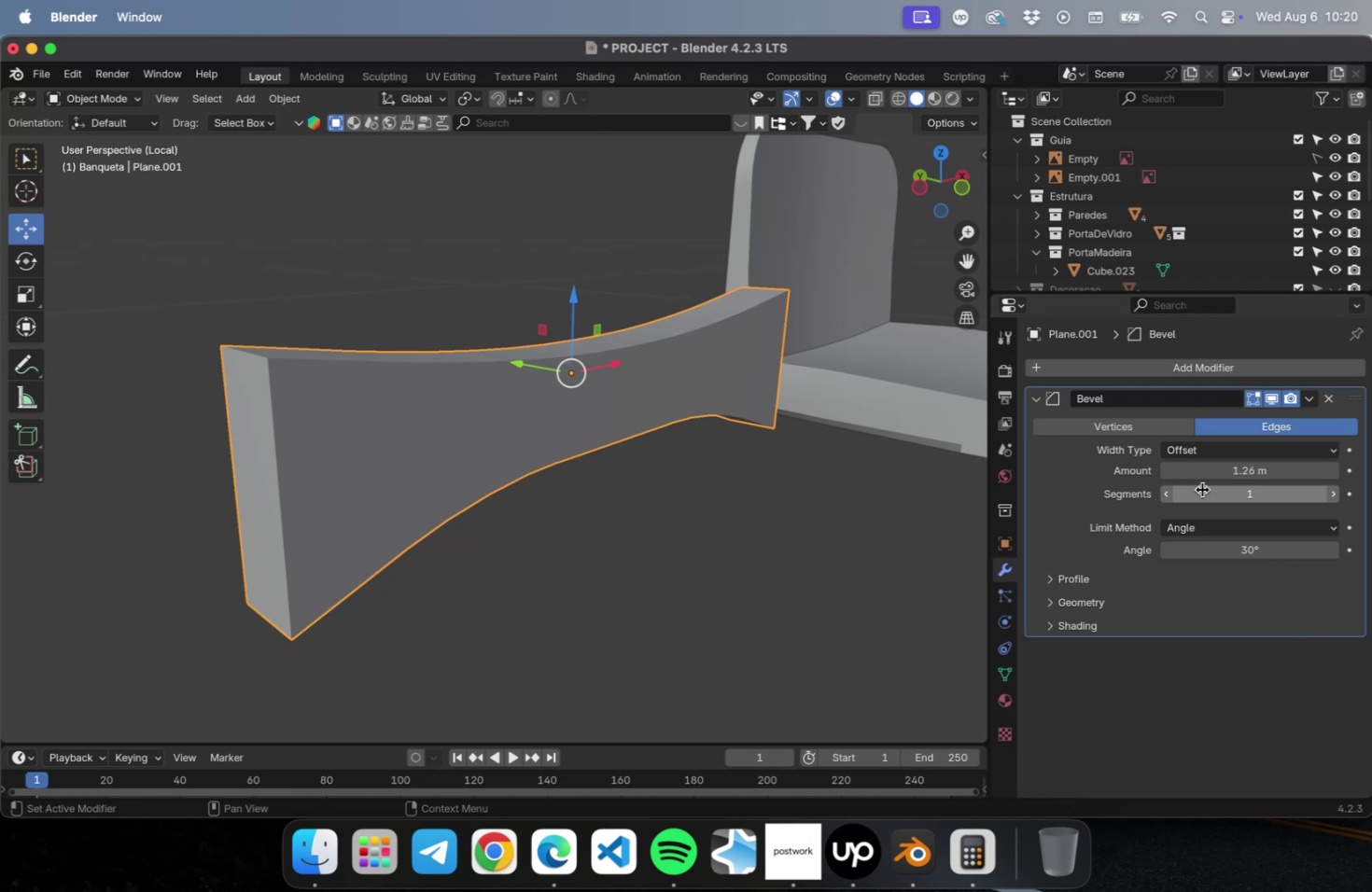 
left_click_drag(start_coordinate=[1201, 489], to_coordinate=[1211, 487])
 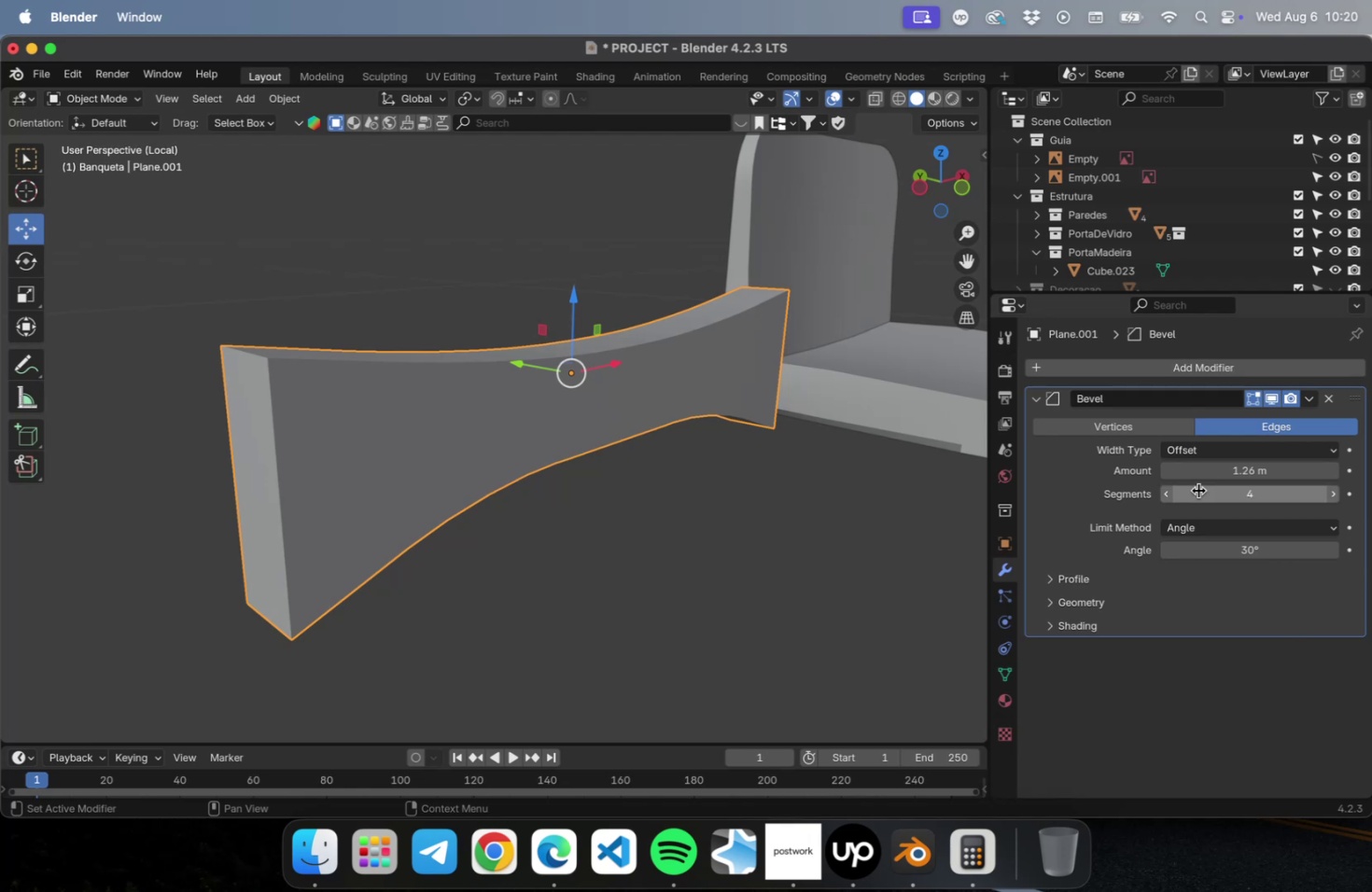 
left_click_drag(start_coordinate=[1197, 491], to_coordinate=[1210, 490])
 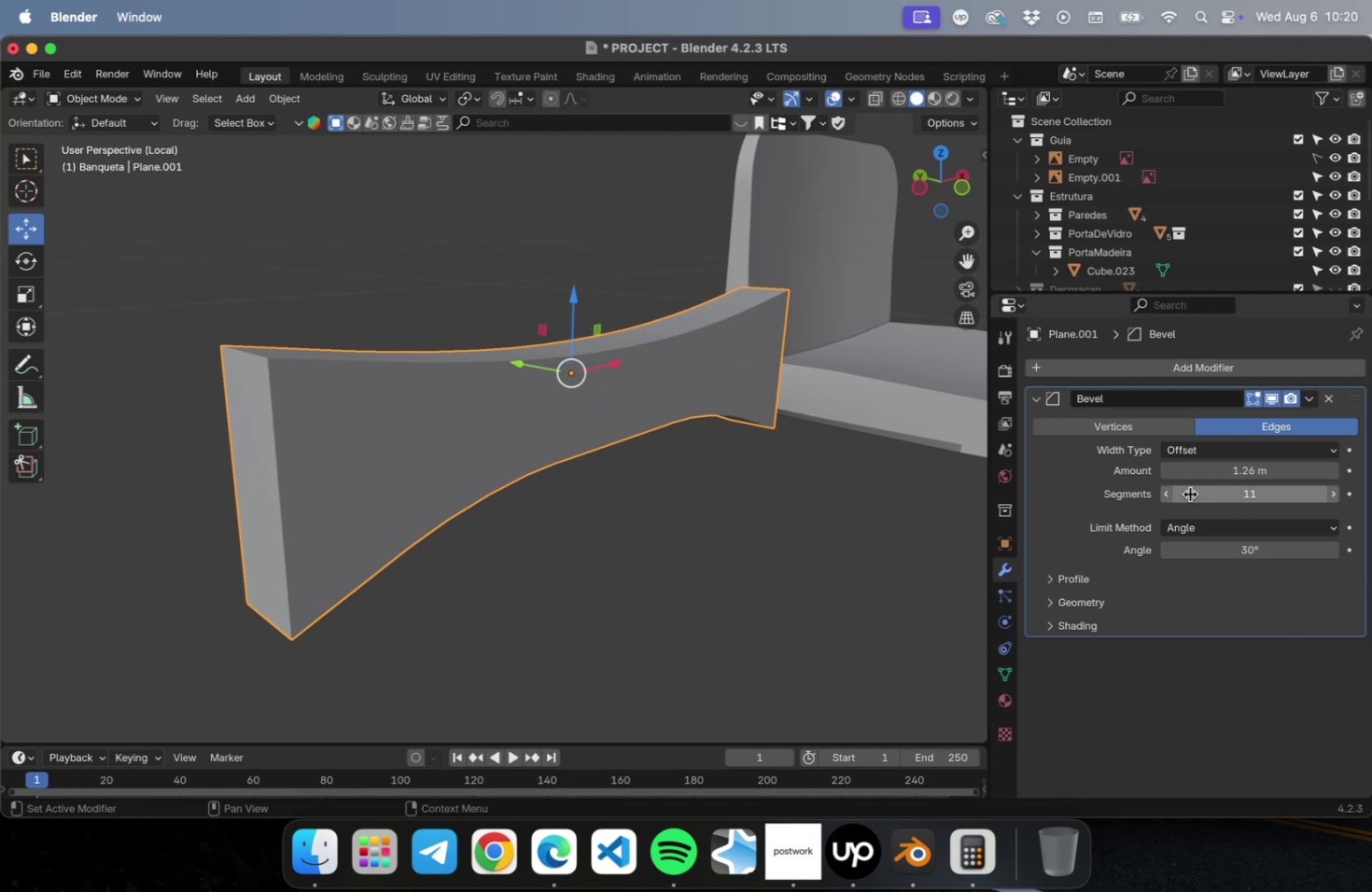 
left_click_drag(start_coordinate=[1189, 494], to_coordinate=[1195, 493])
 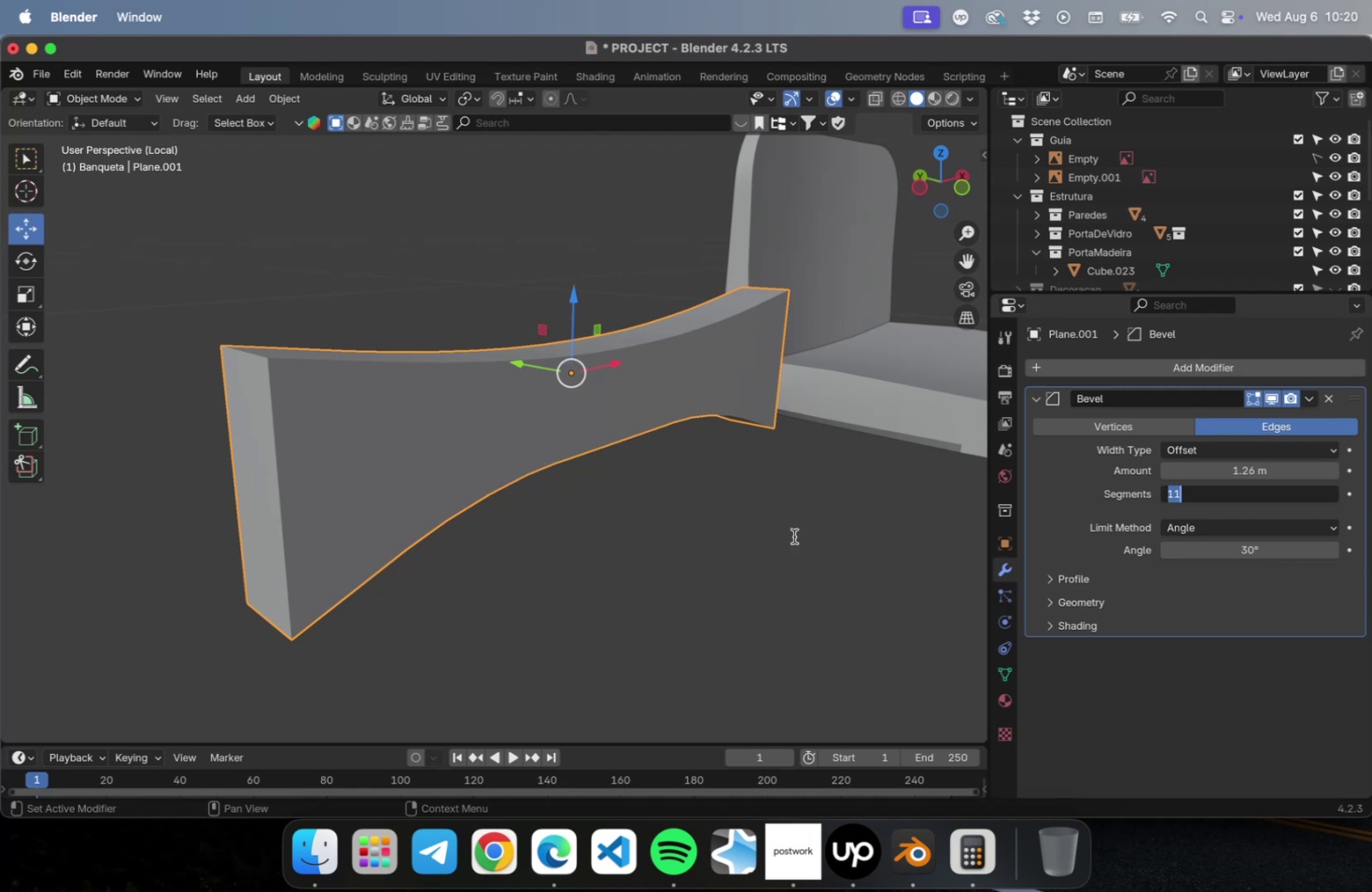 
left_click([793, 536])
 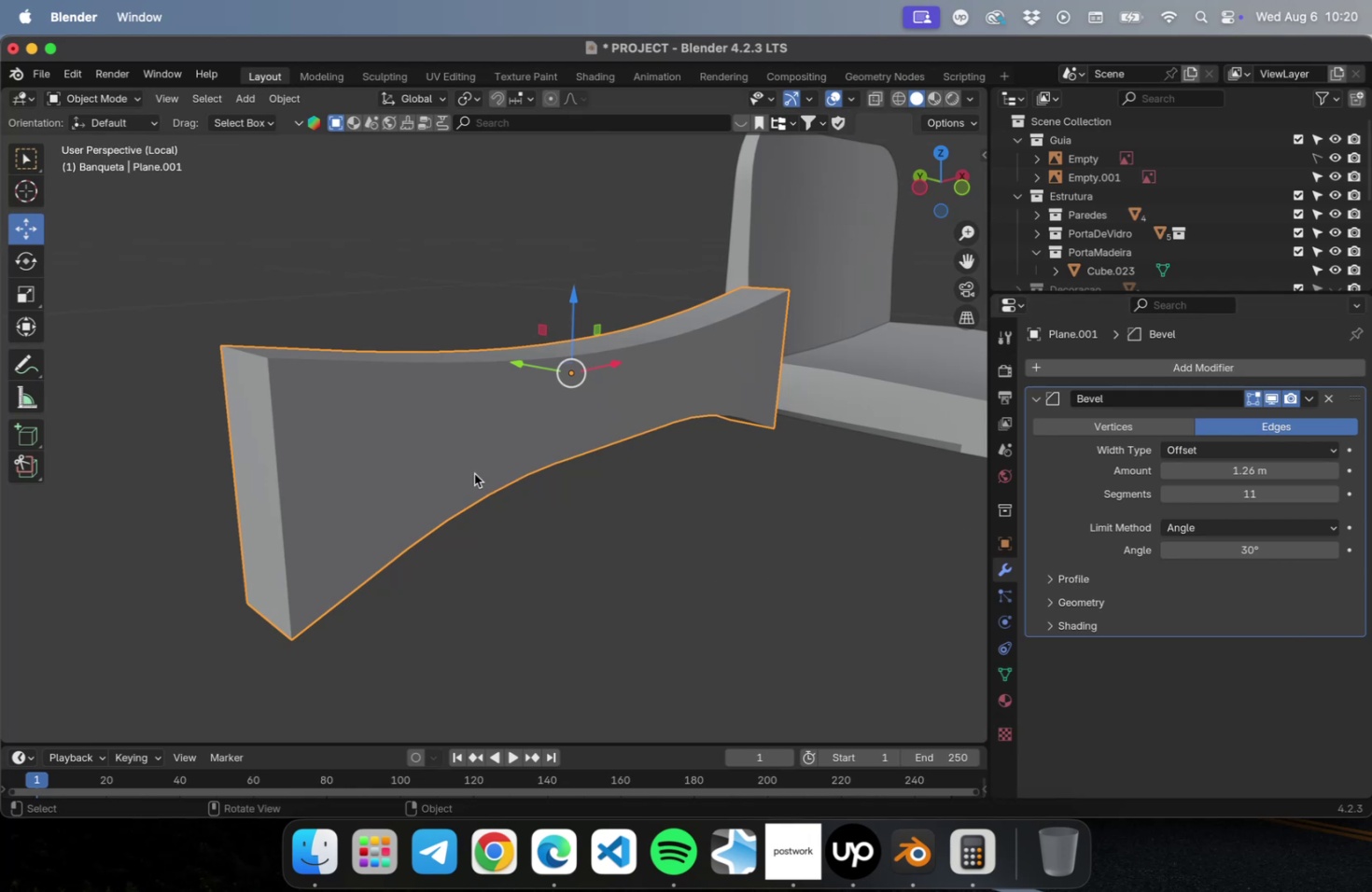 
left_click([432, 439])
 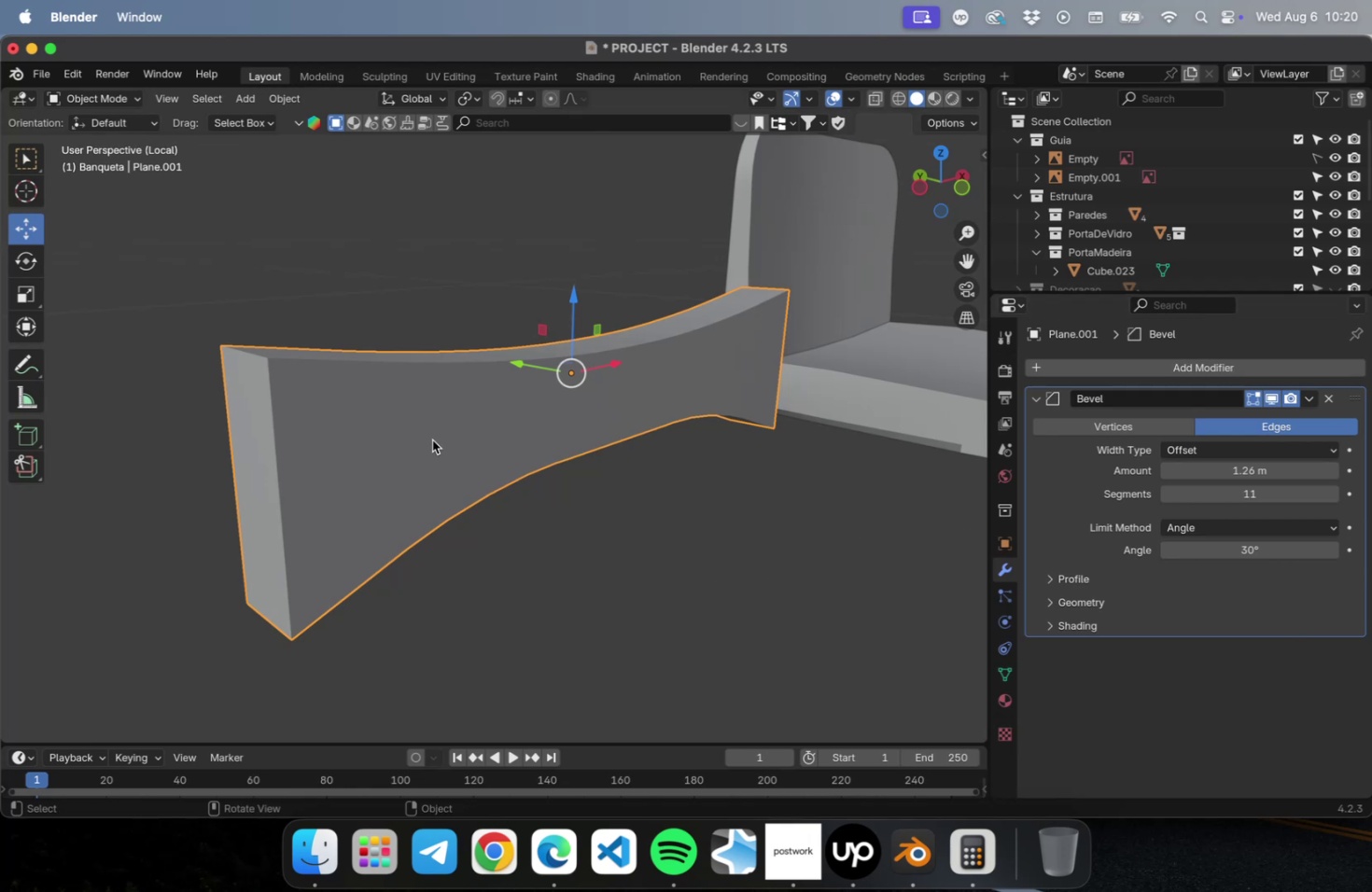 
key(Tab)
 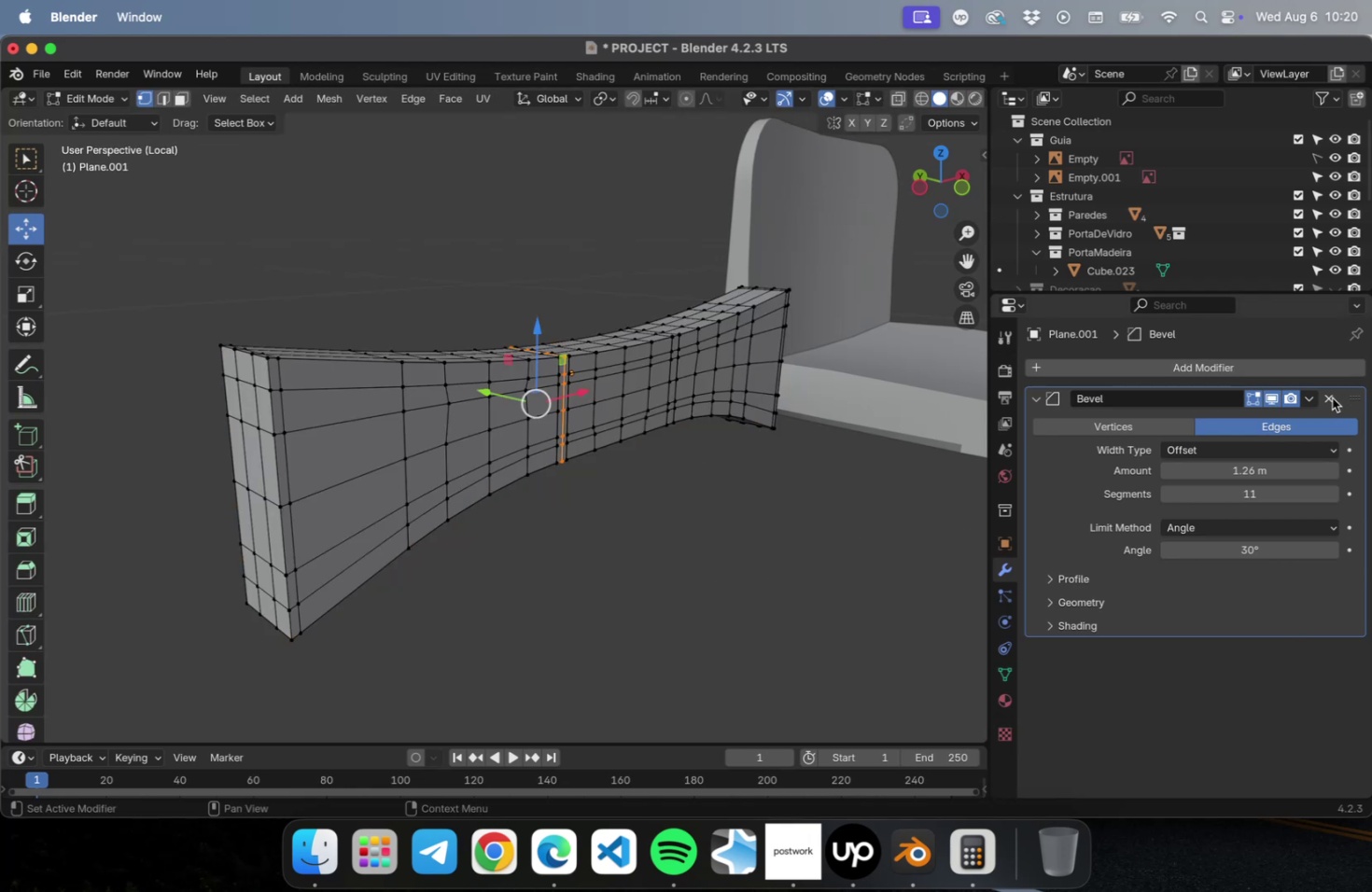 
key(Tab)
 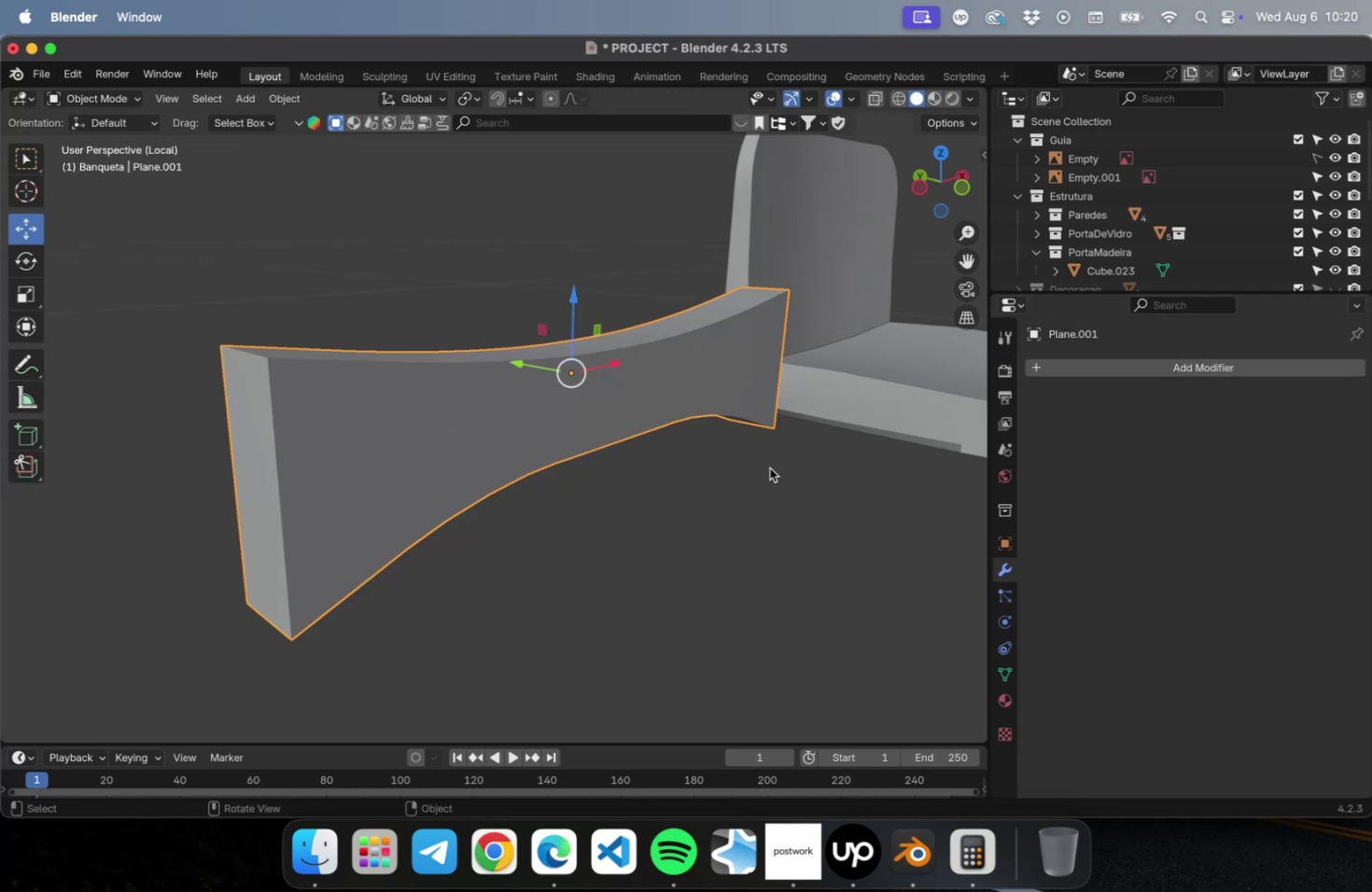 
key(Tab)
 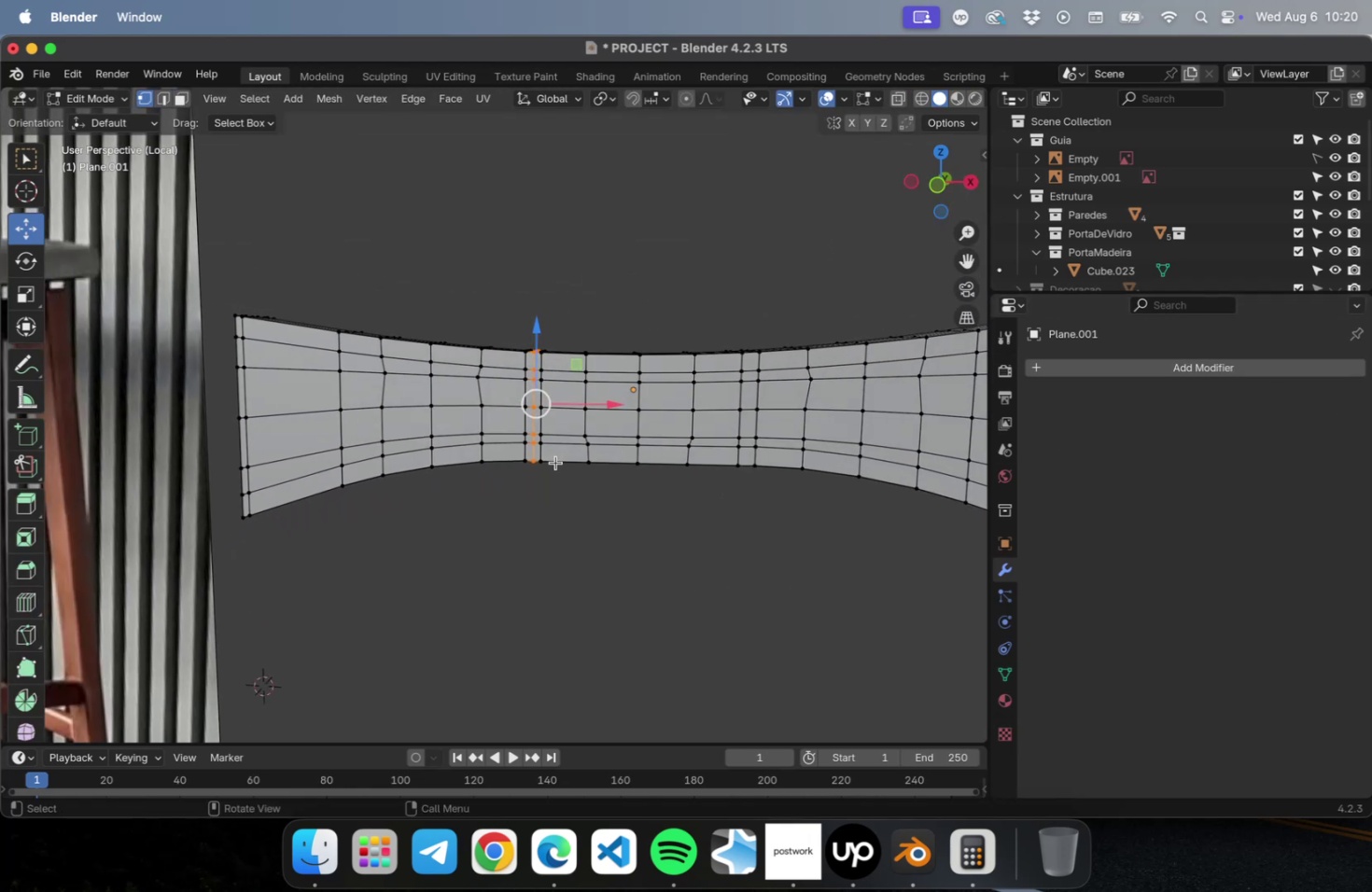 
key(Meta+Z)
 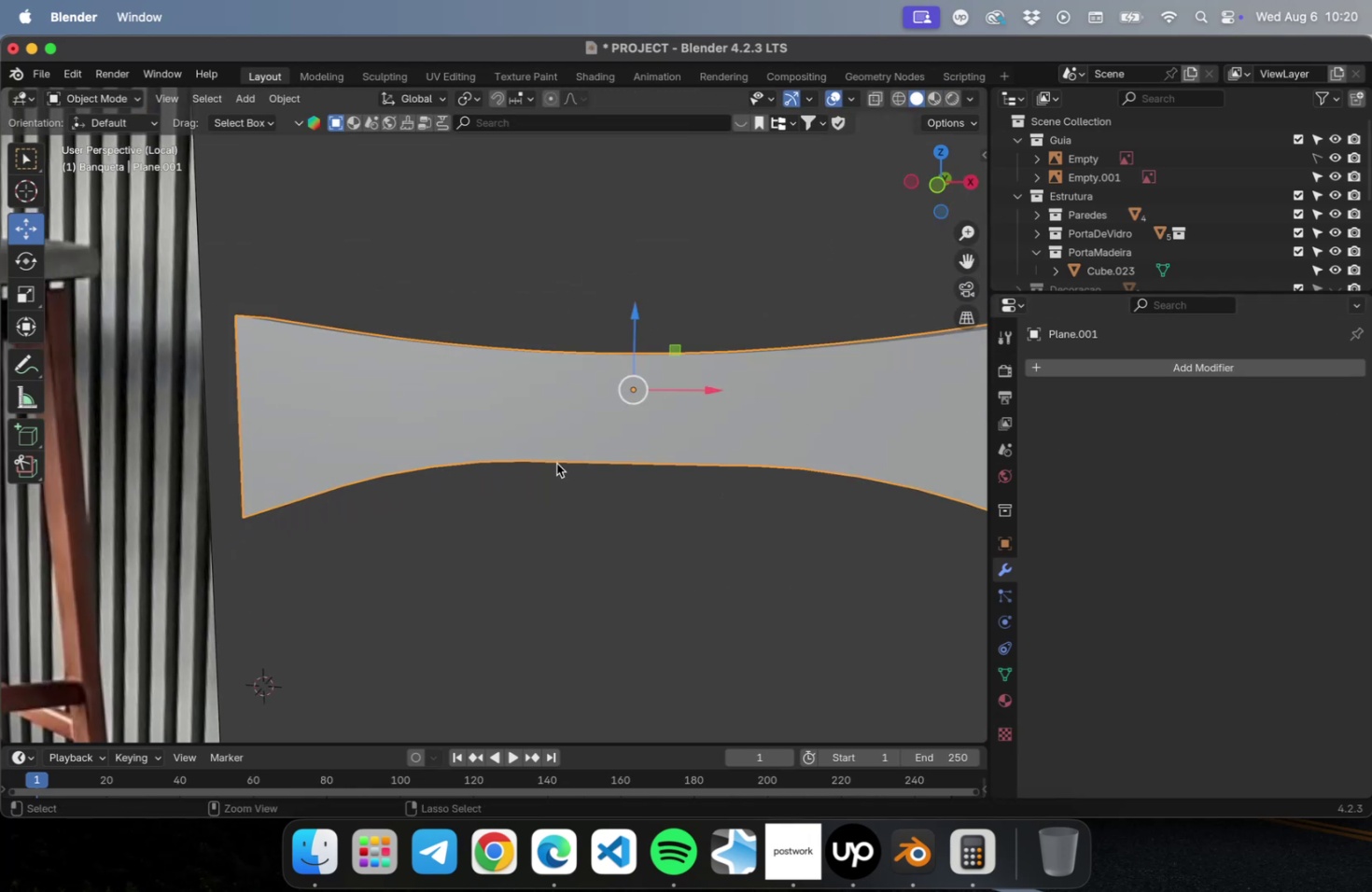 
key(Meta+Z)
 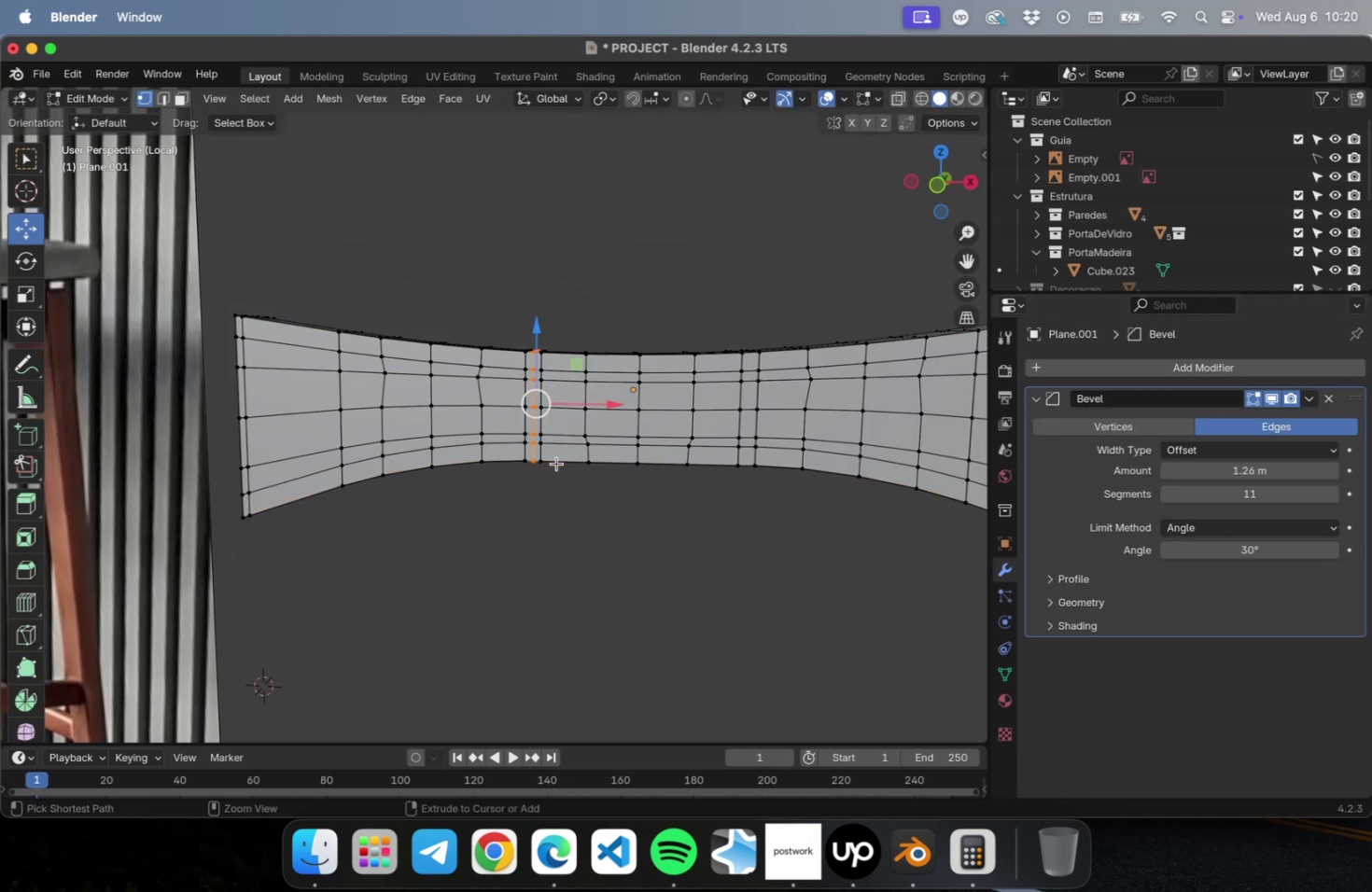 
key(Meta+Z)
 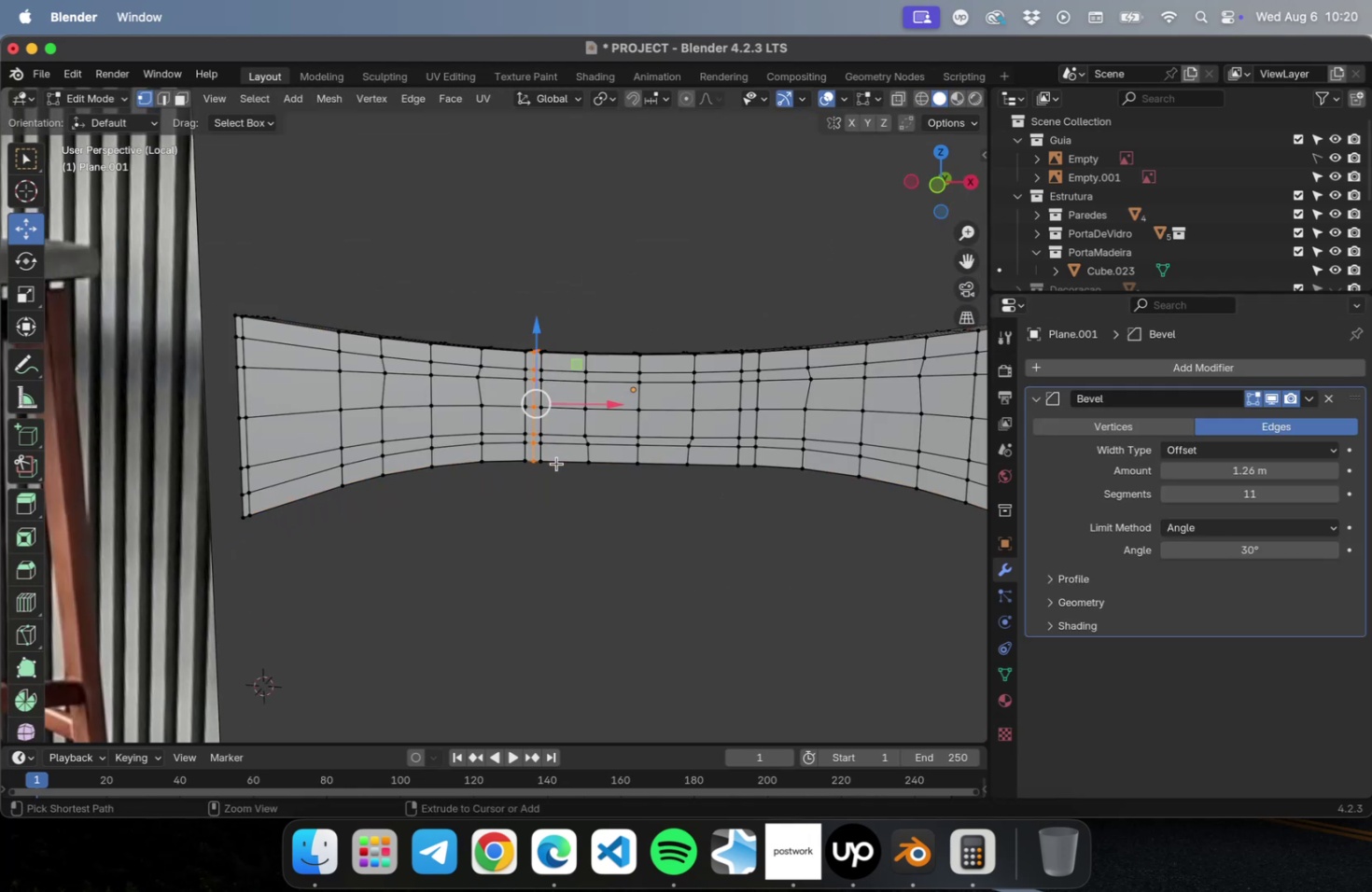 
key(Meta+Z)
 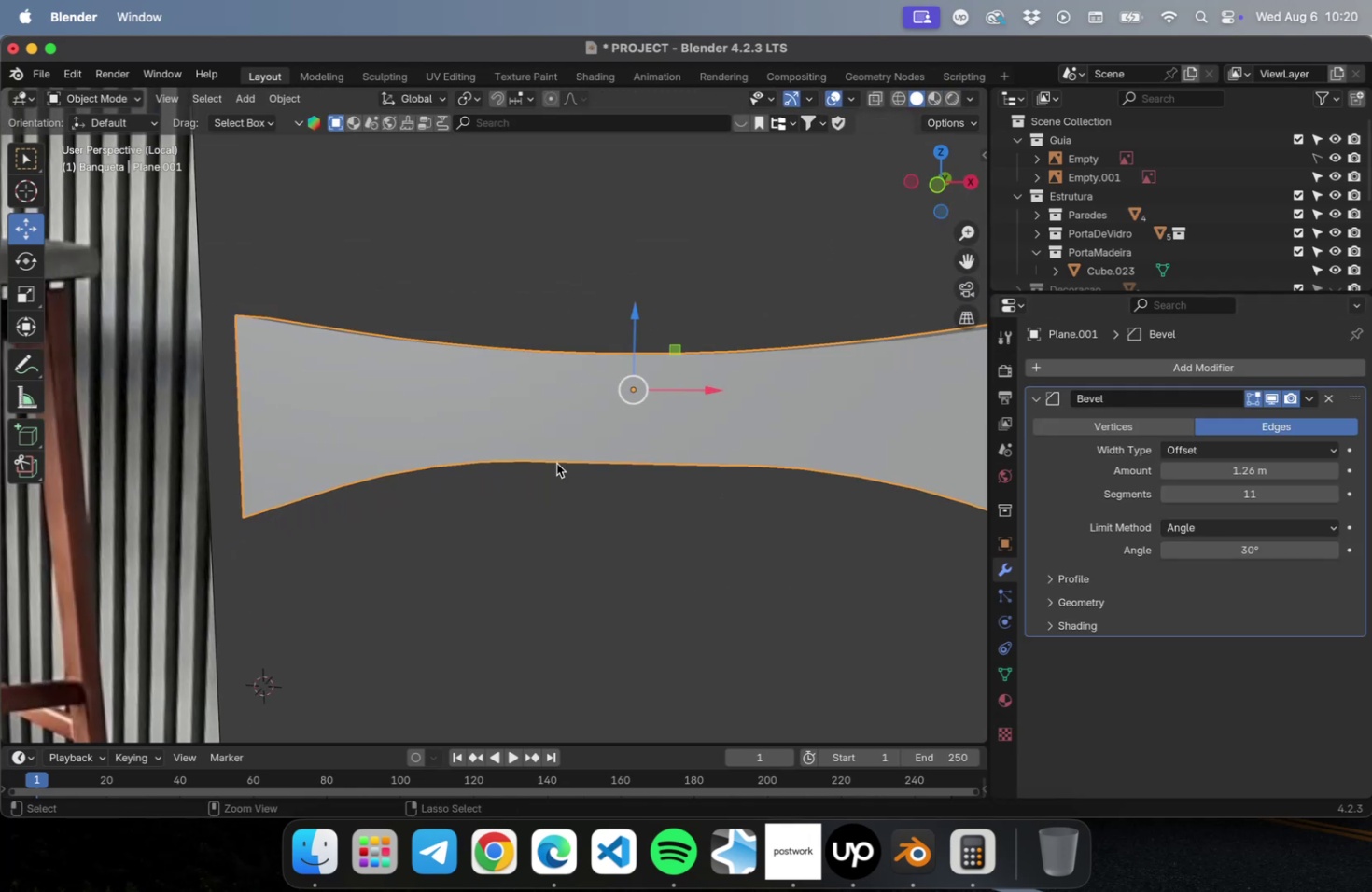 
key(Meta+Z)
 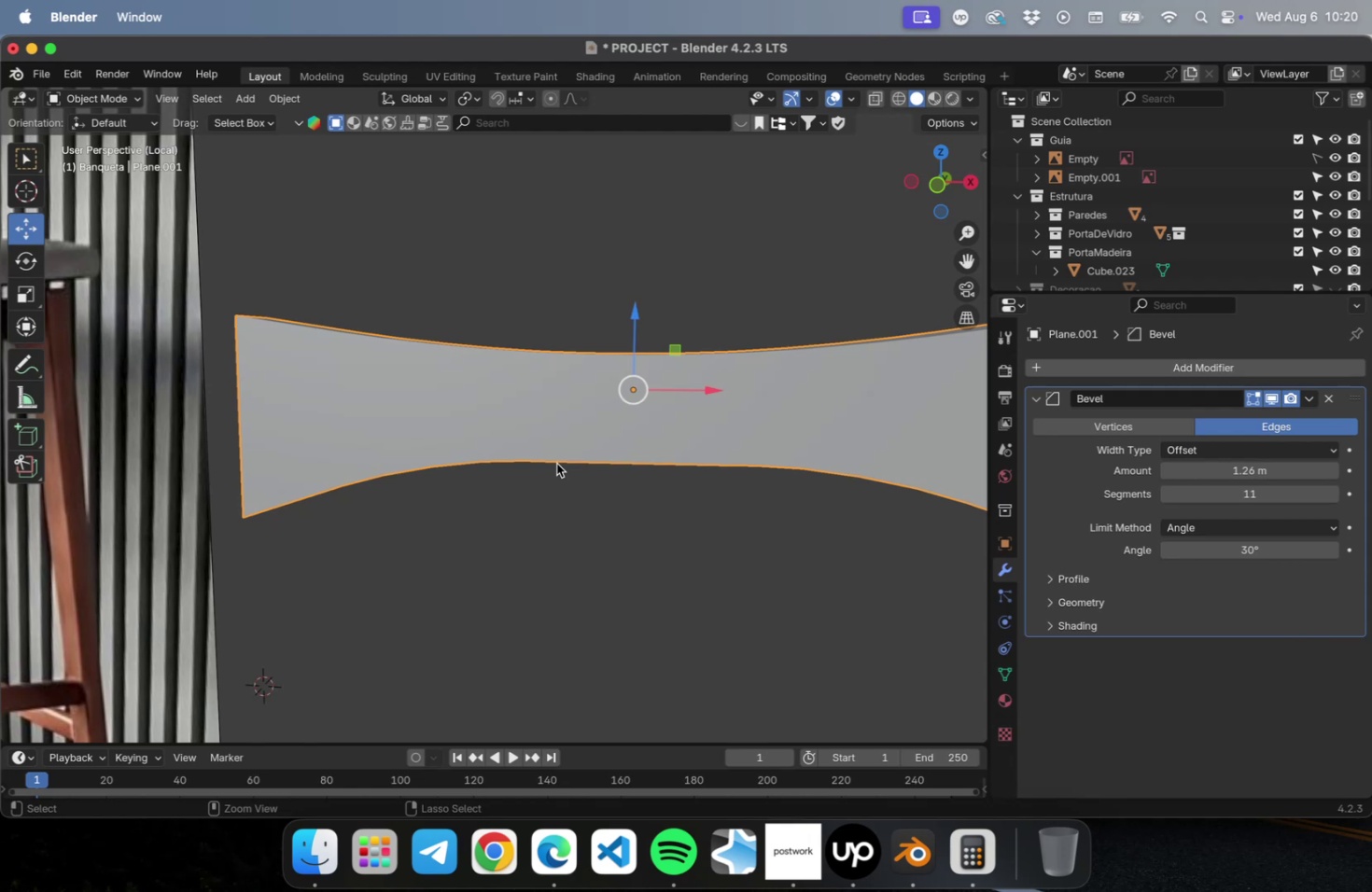 
key(Meta+Z)
 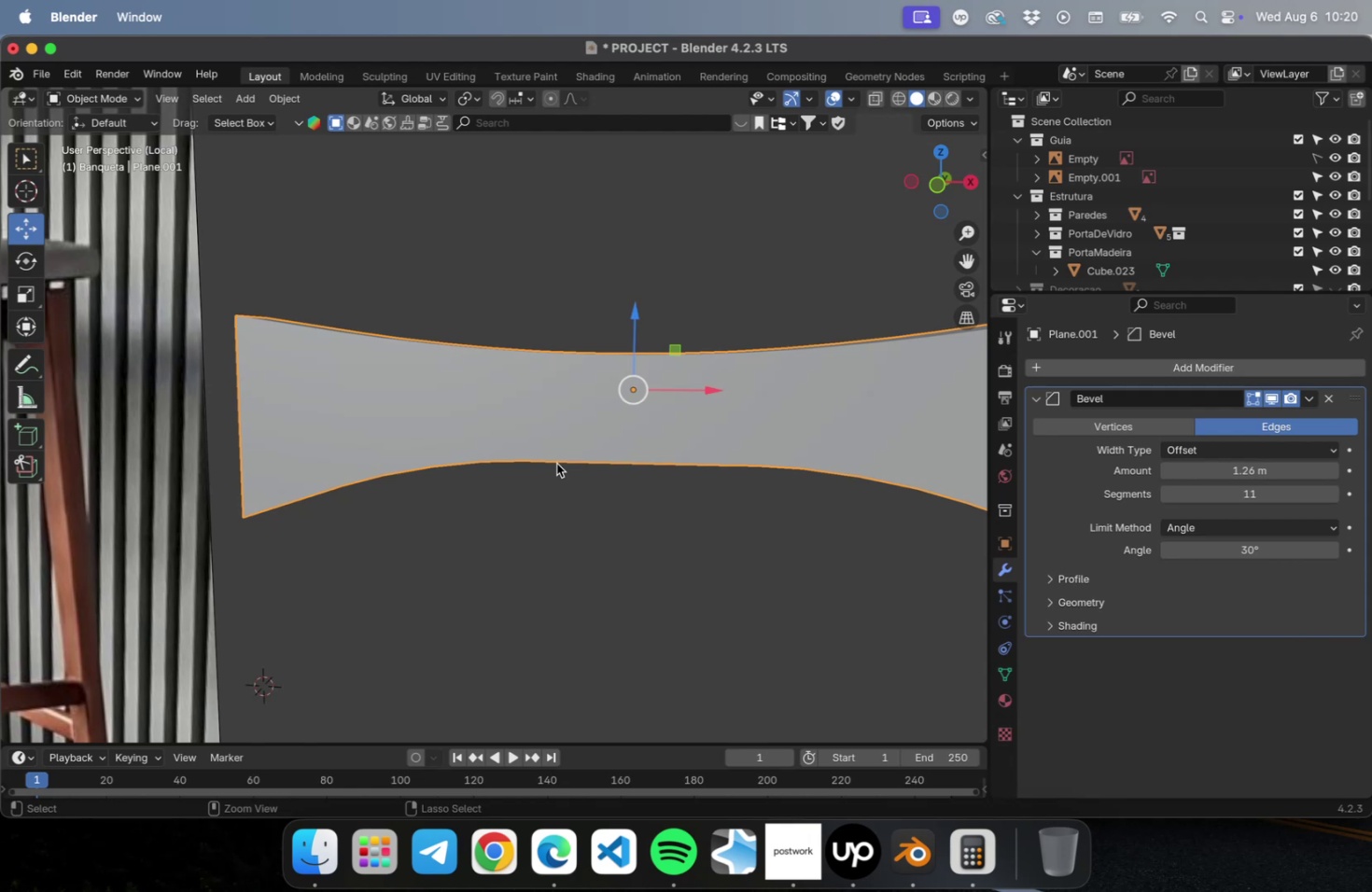 
key(Meta+Z)
 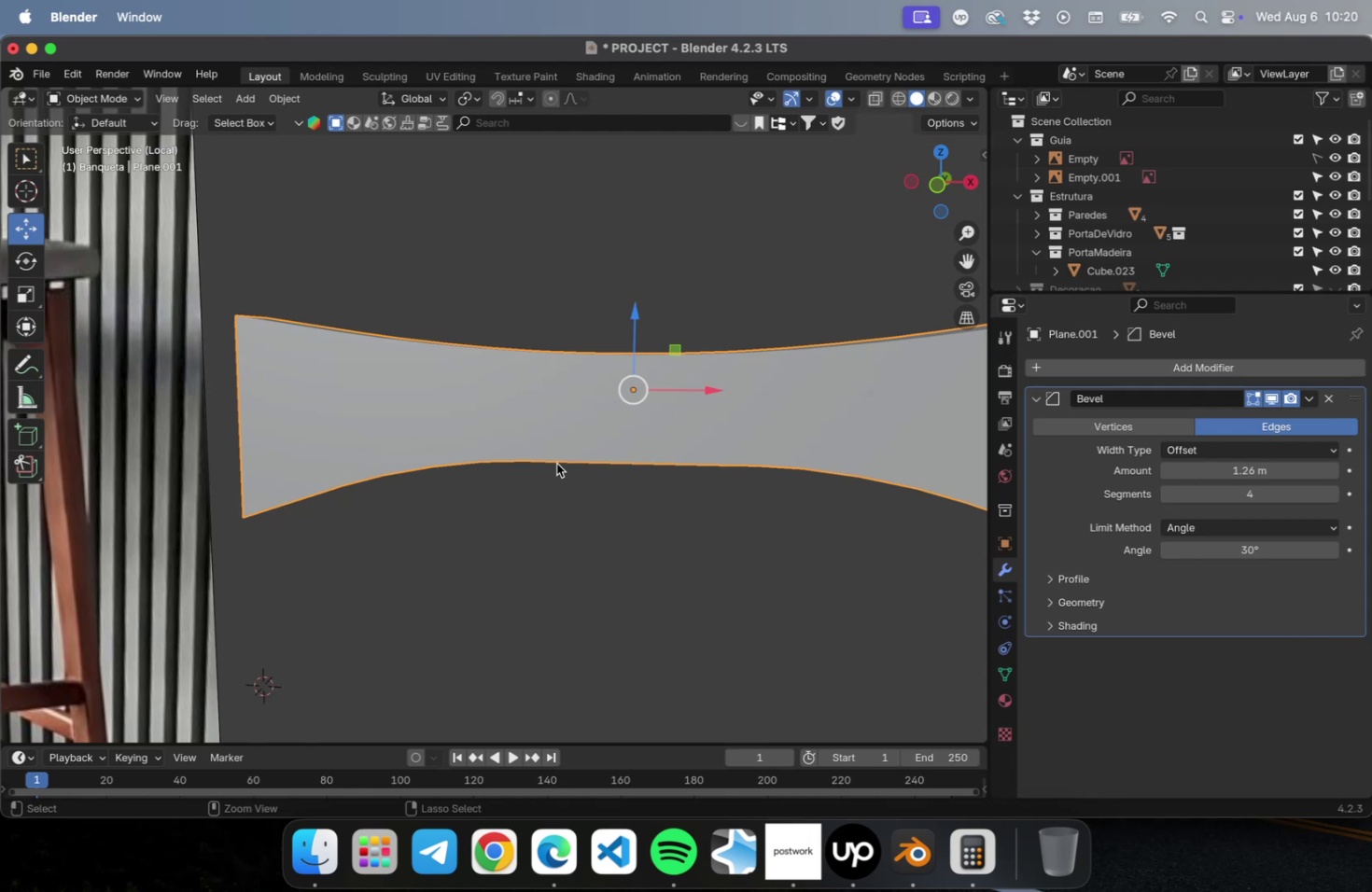 
key(Meta+Z)
 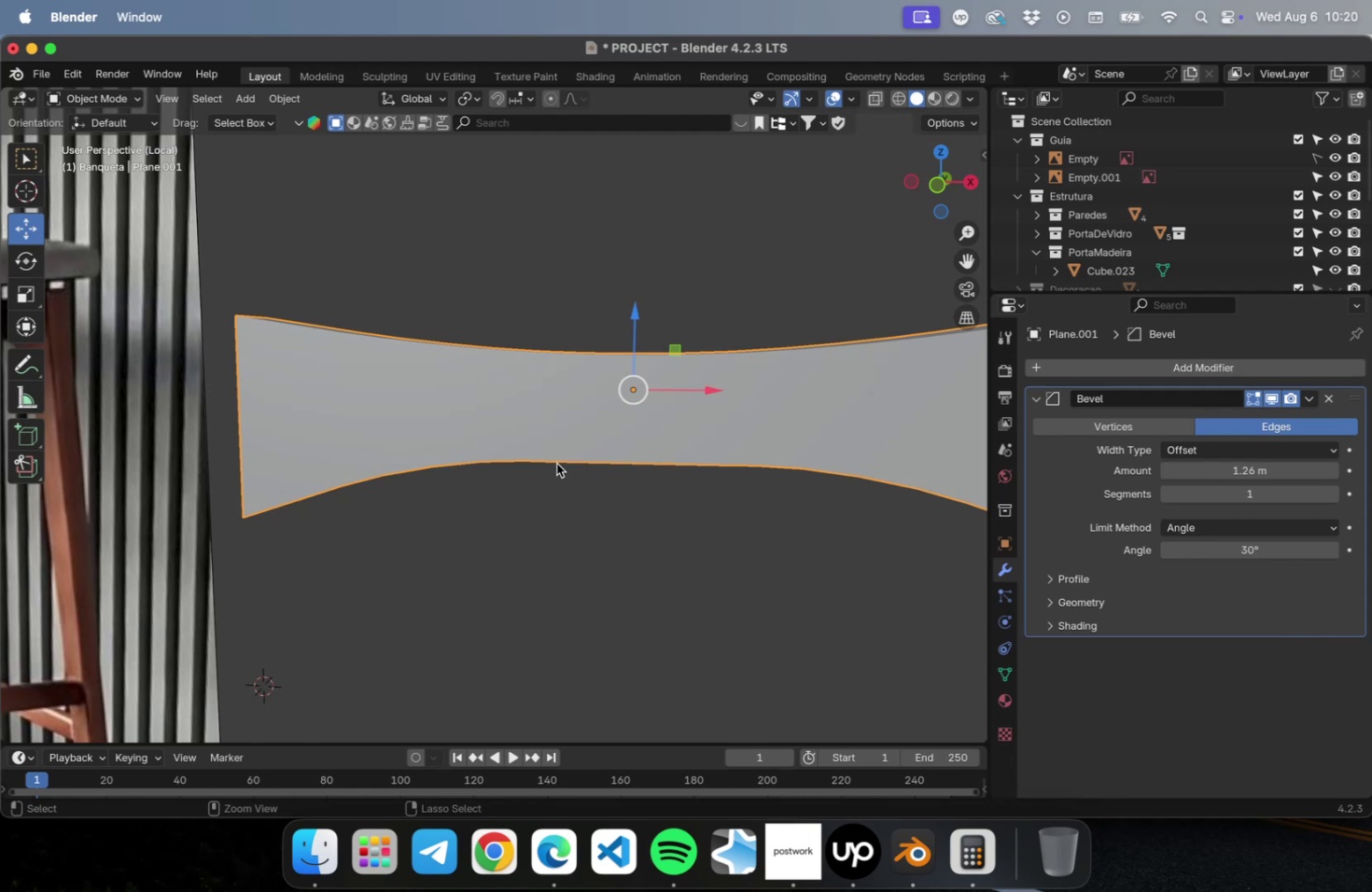 
key(Meta+Z)
 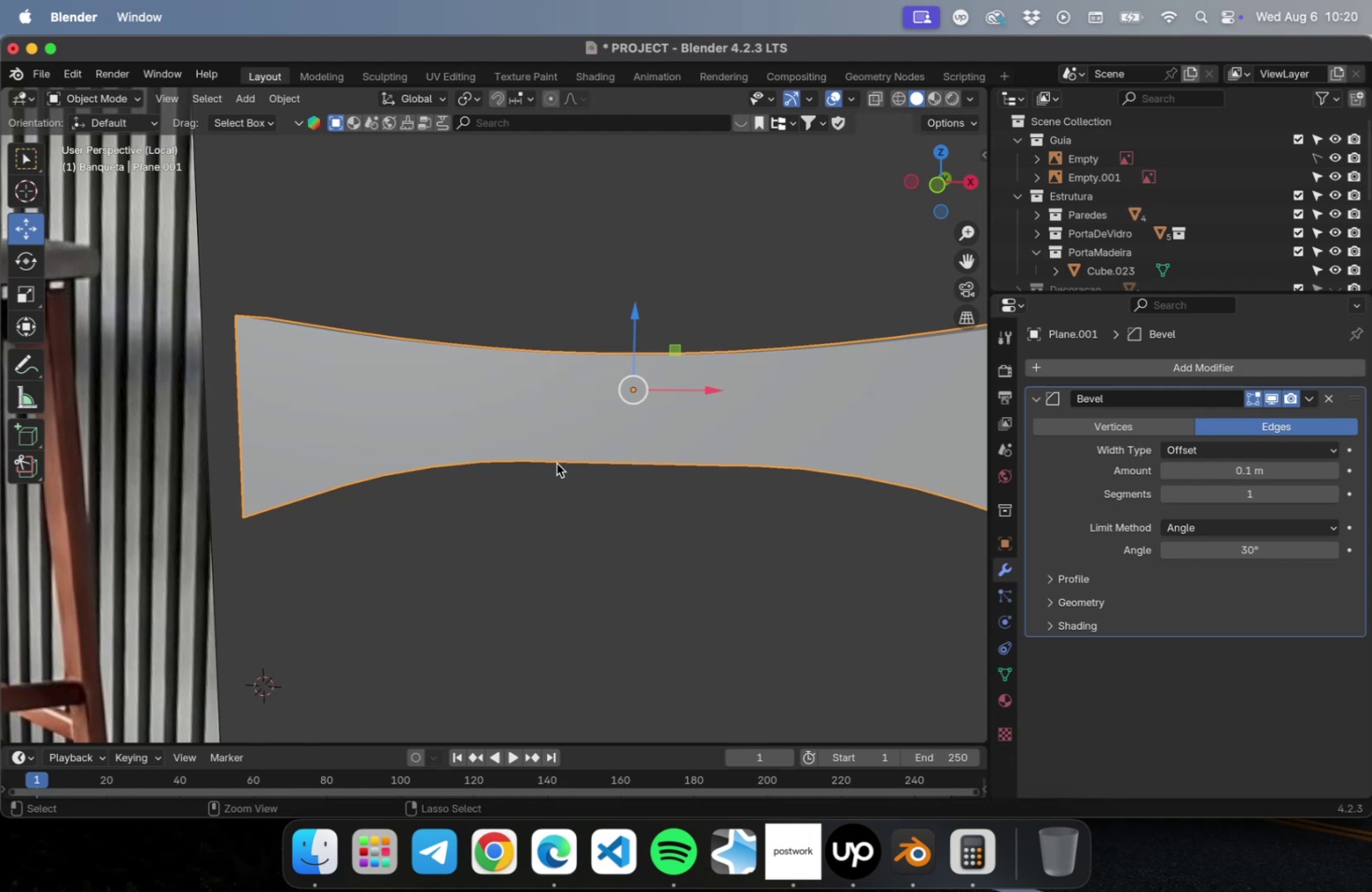 
key(Meta+Z)
 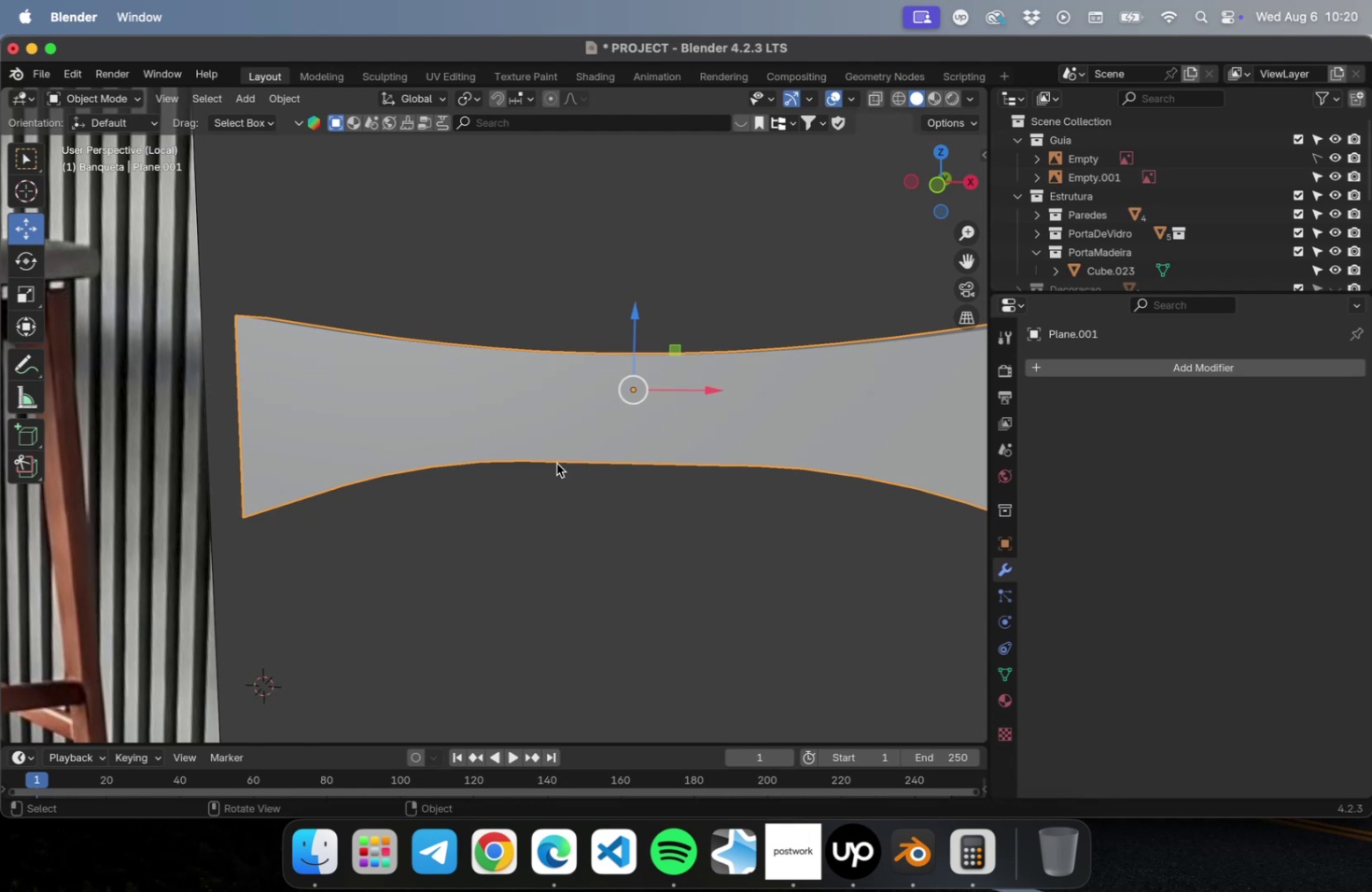 
key(Meta+Z)
 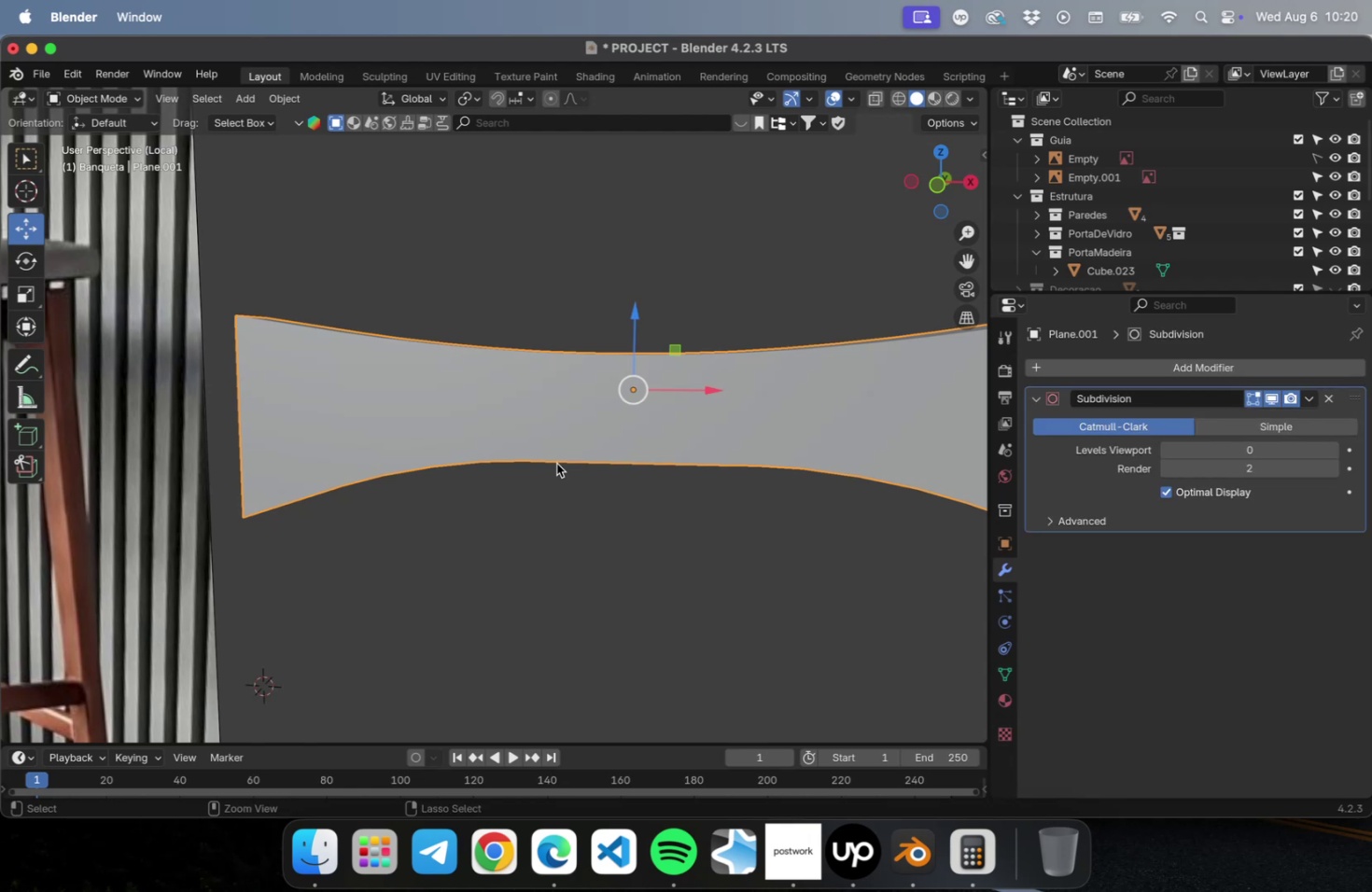 
key(Meta+Z)
 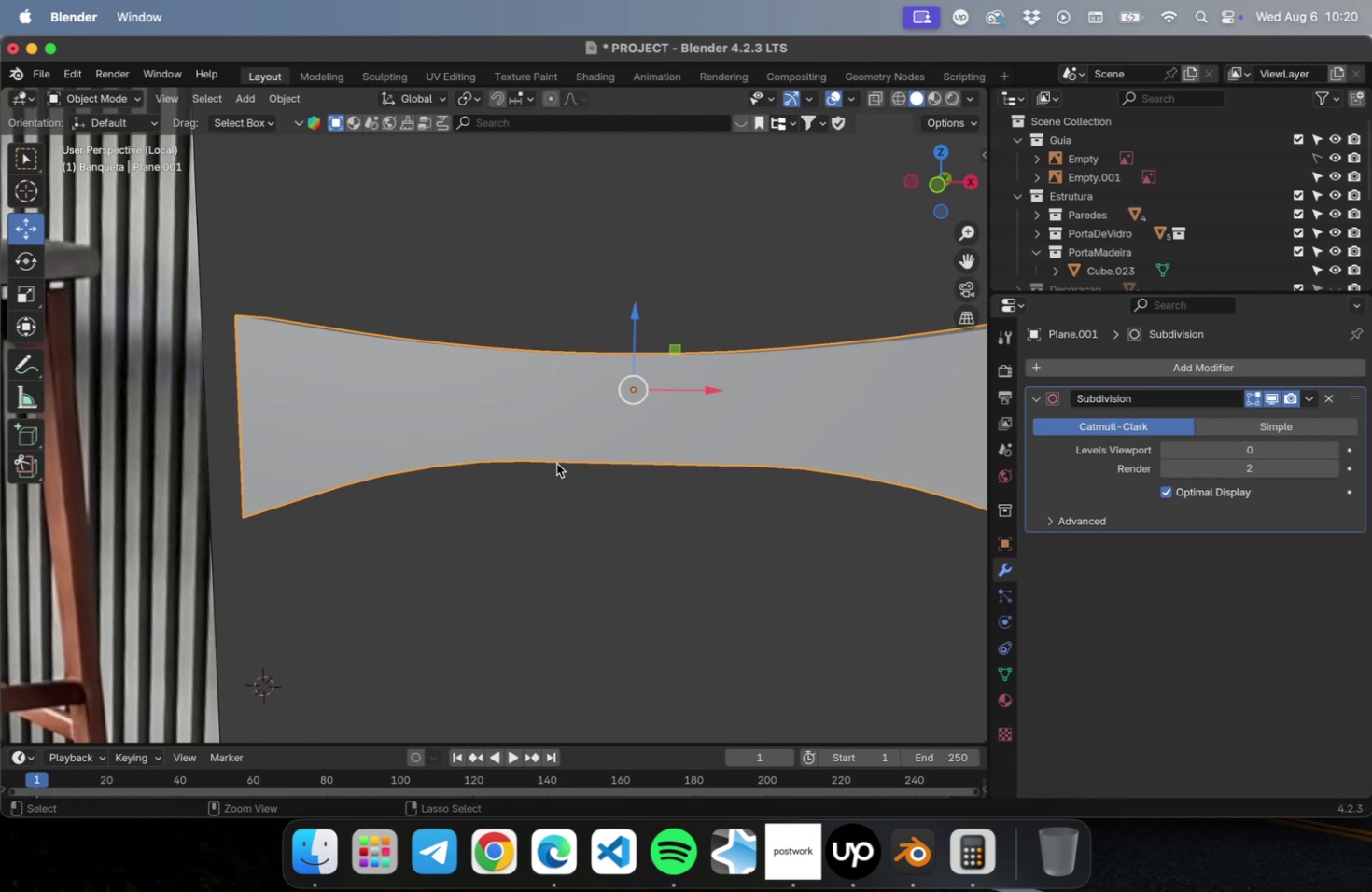 
key(Meta+Z)
 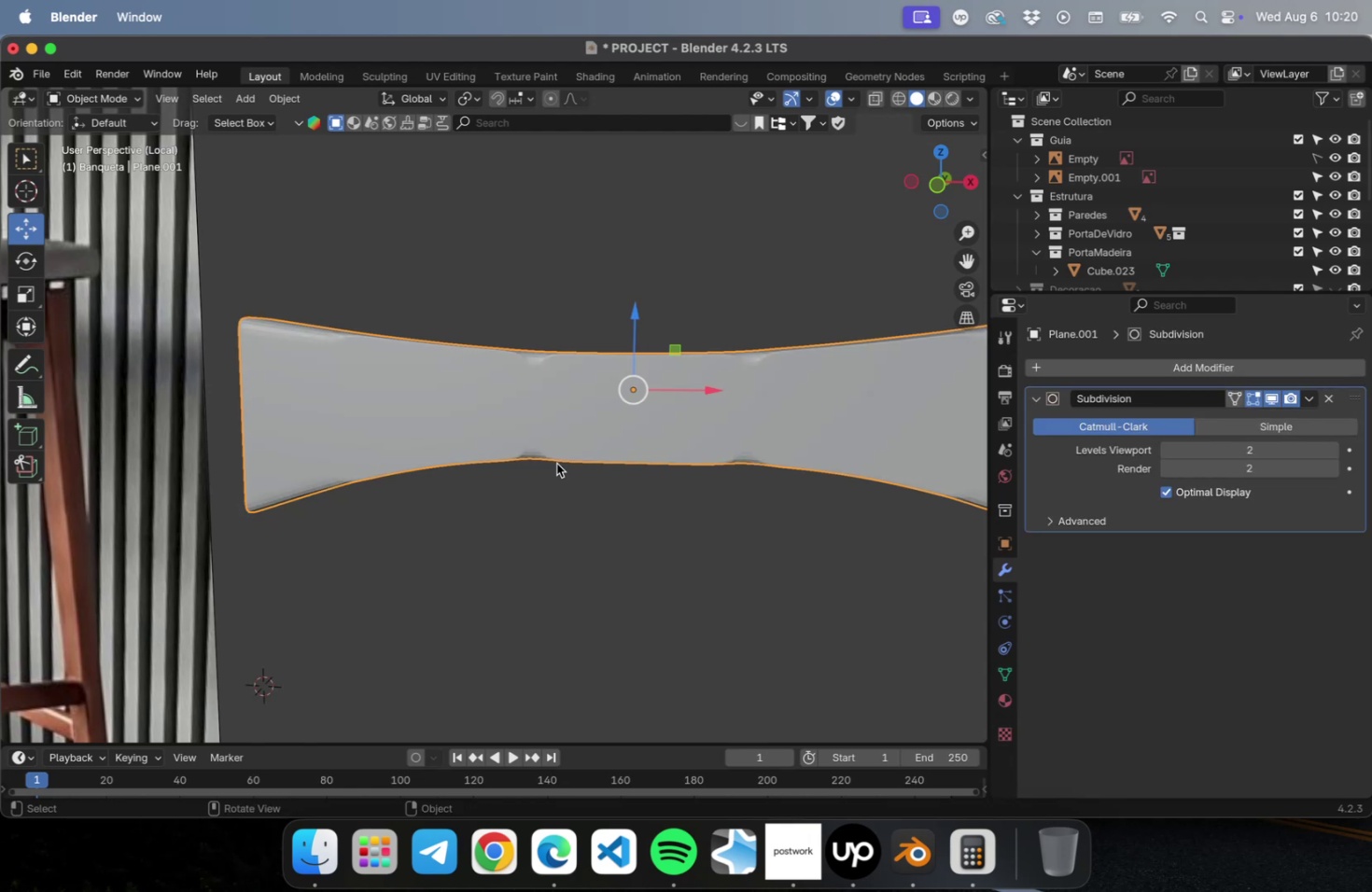 
key(Meta+Z)
 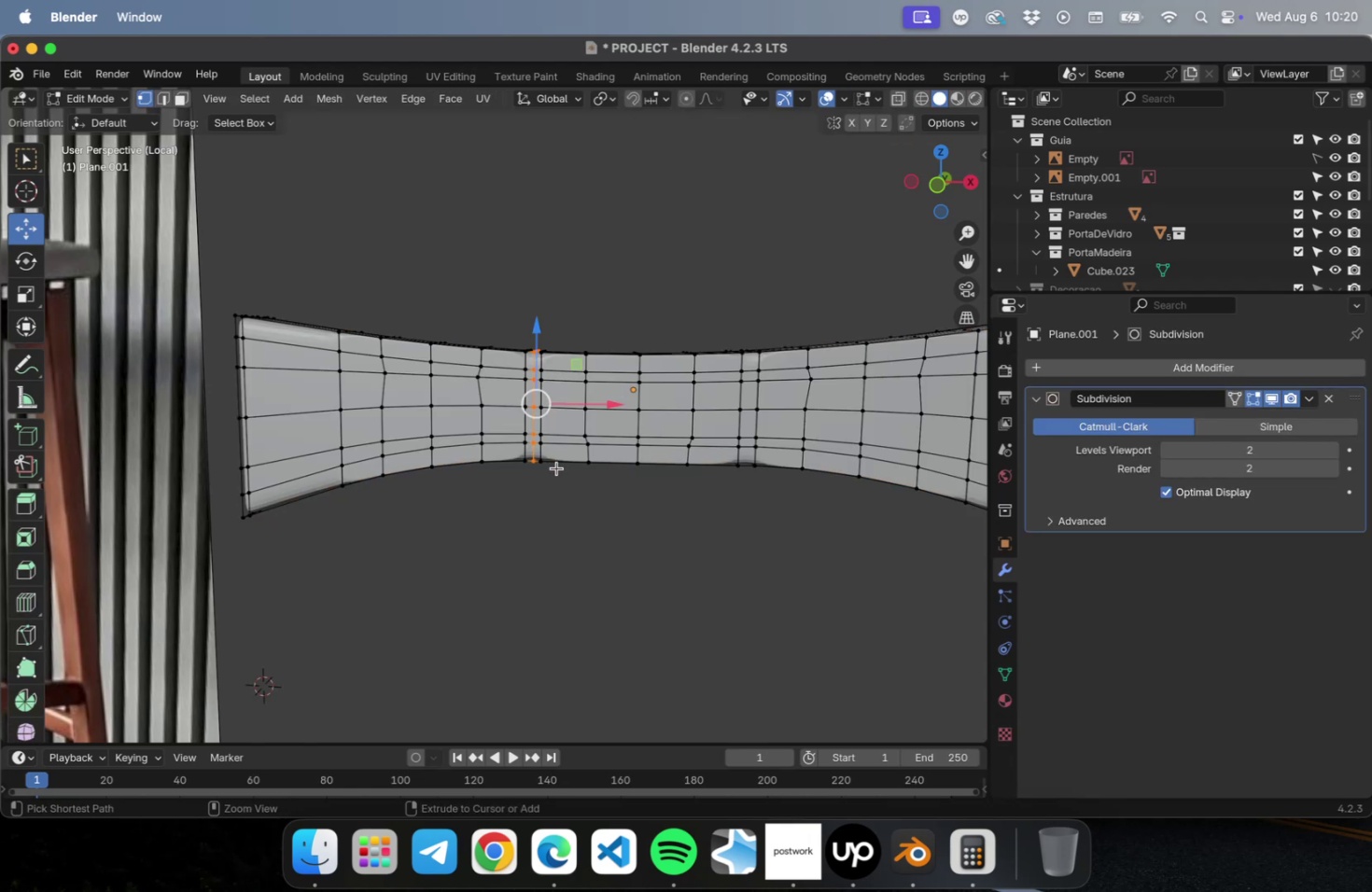 
key(Meta+Z)
 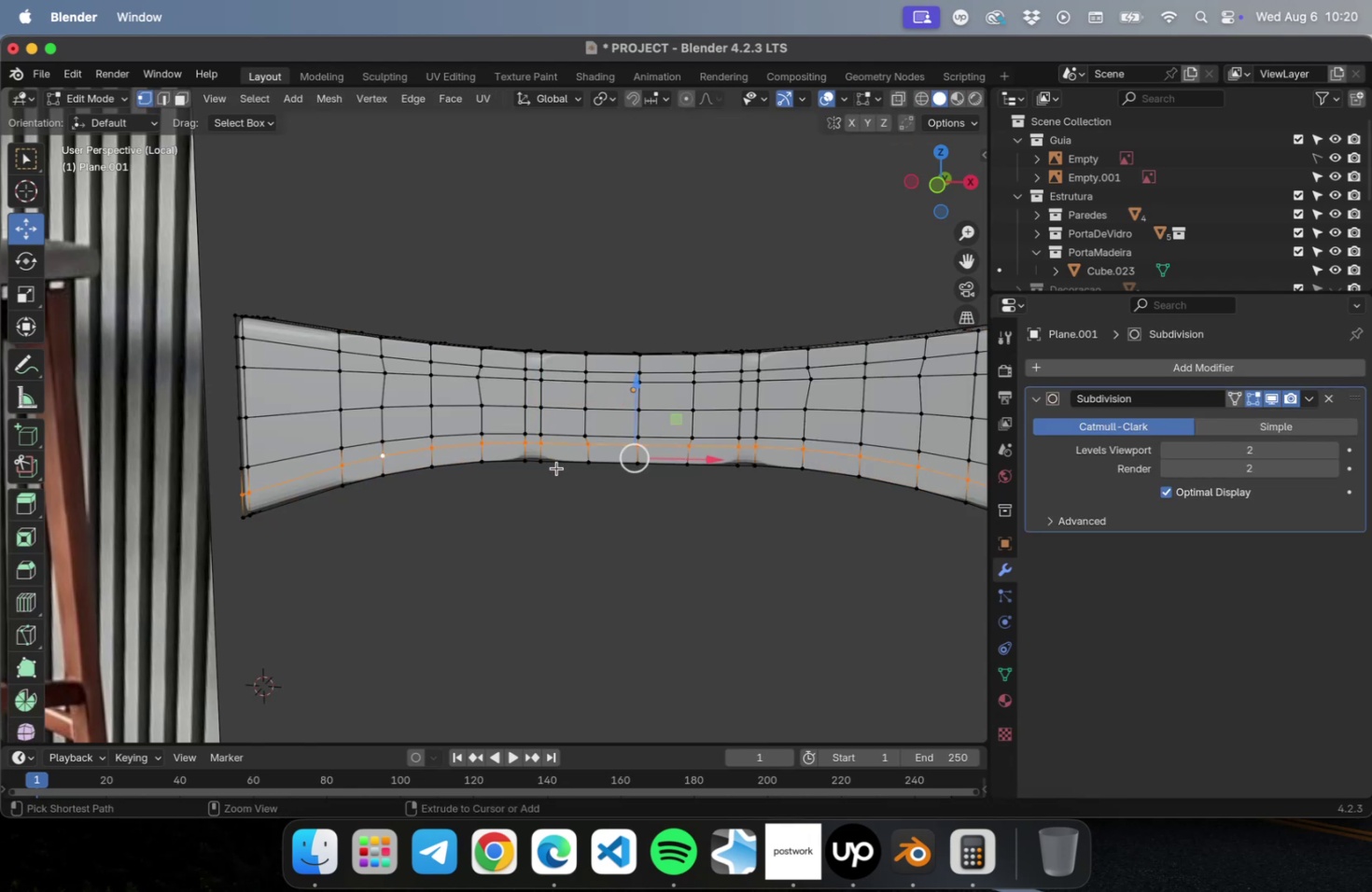 
key(Meta+Z)
 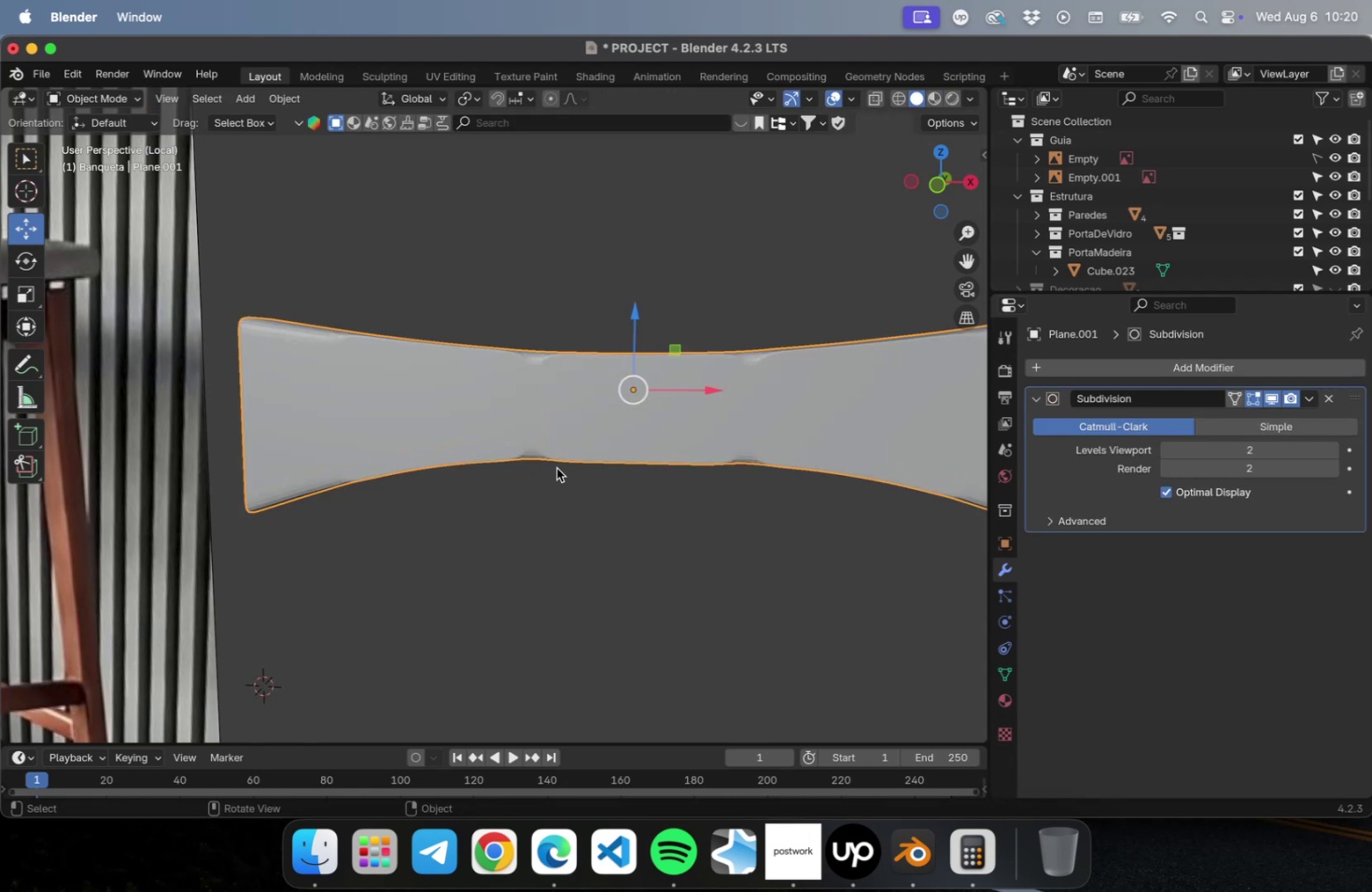 
key(Meta+Shift+Z)
 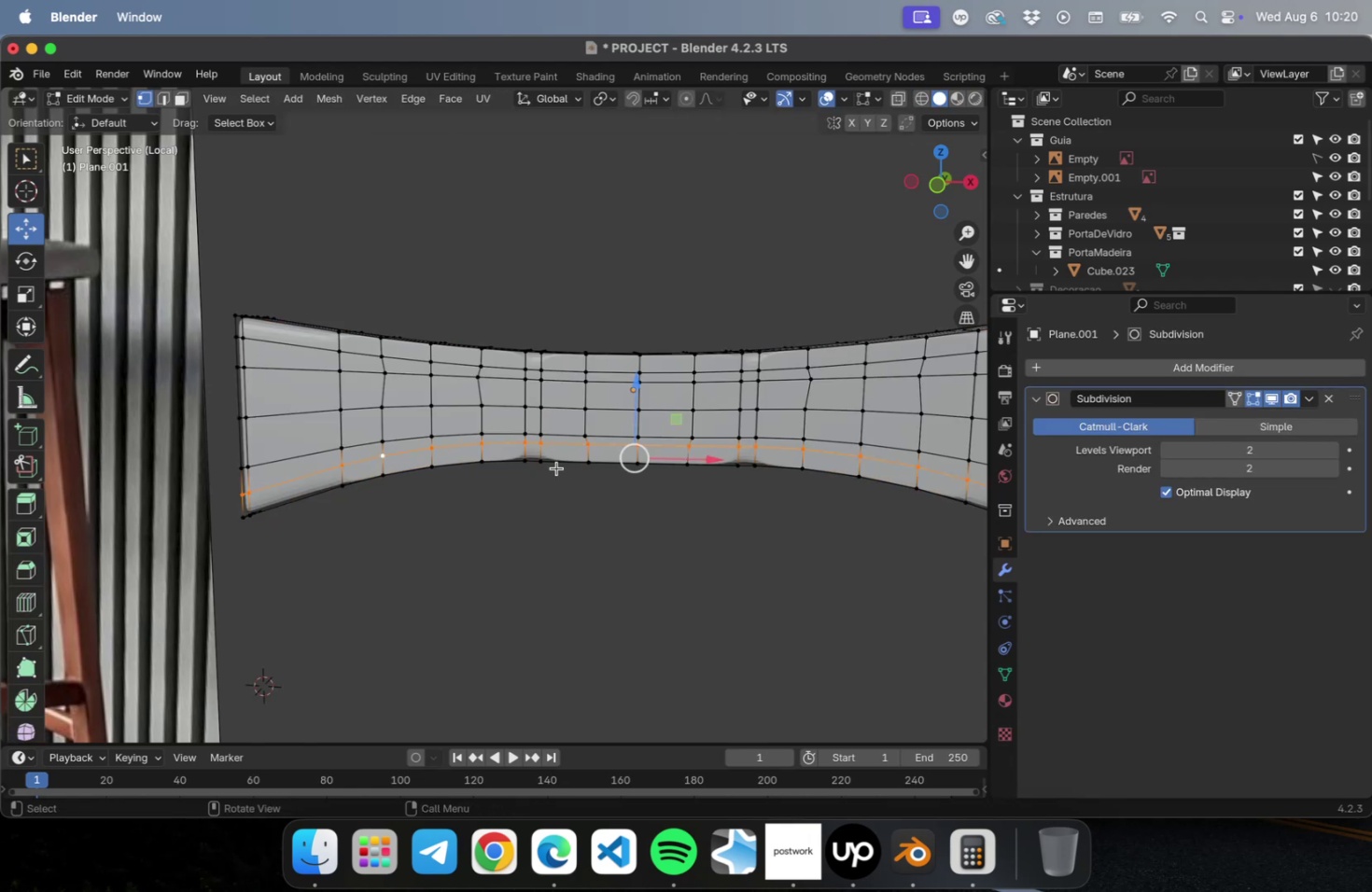 
key(Tab)
 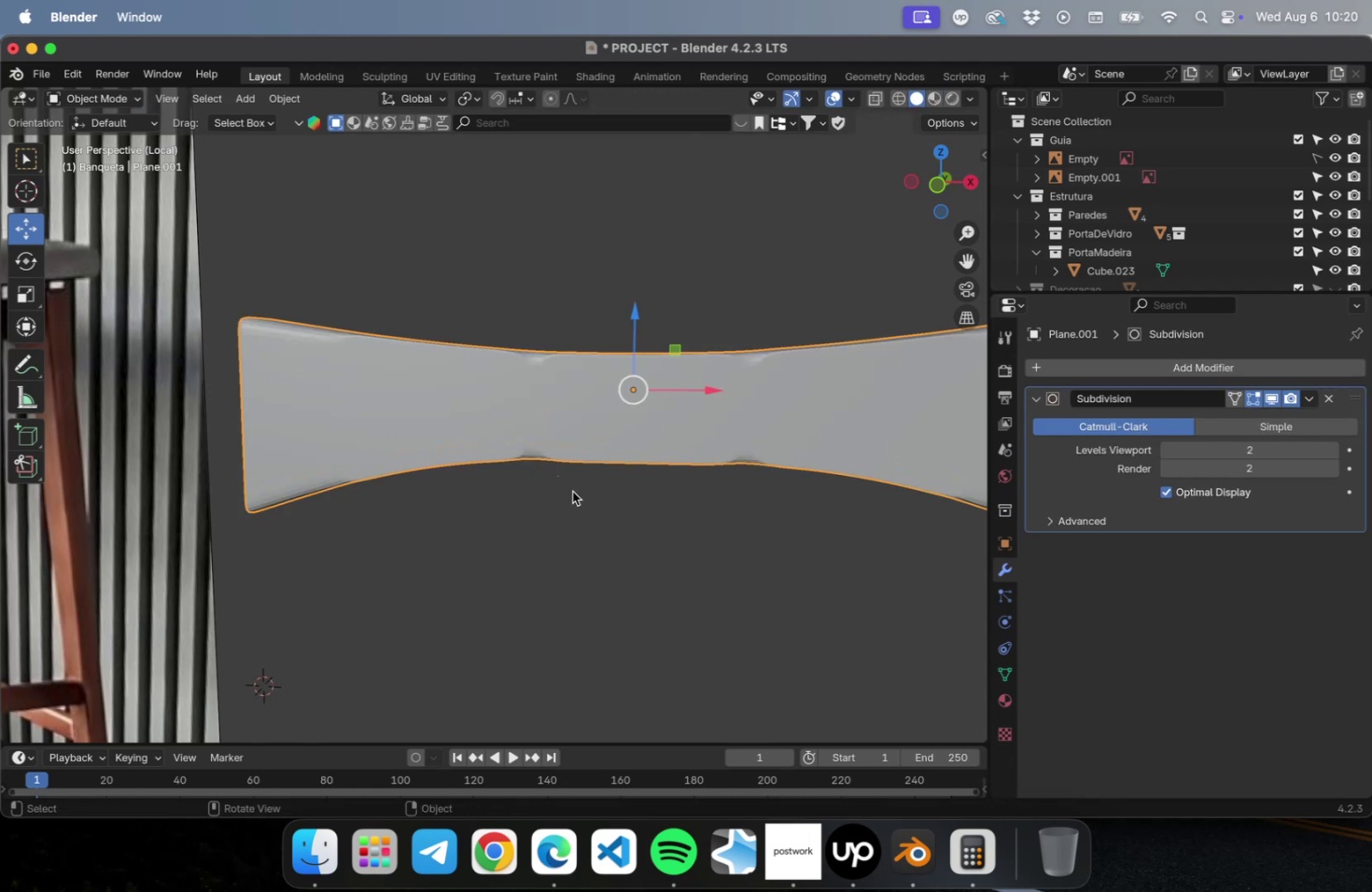 
left_click([573, 492])
 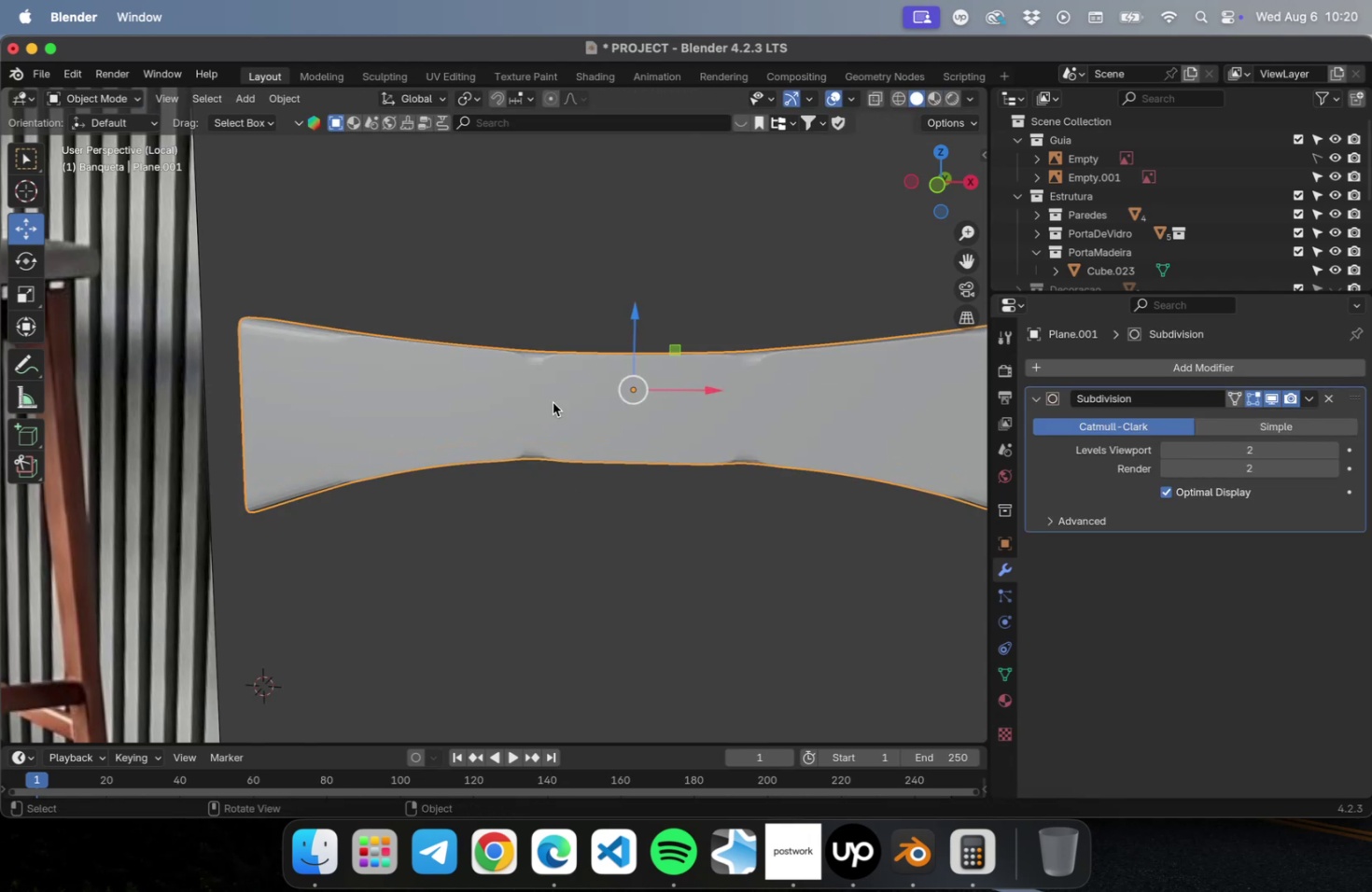 
key(Tab)
 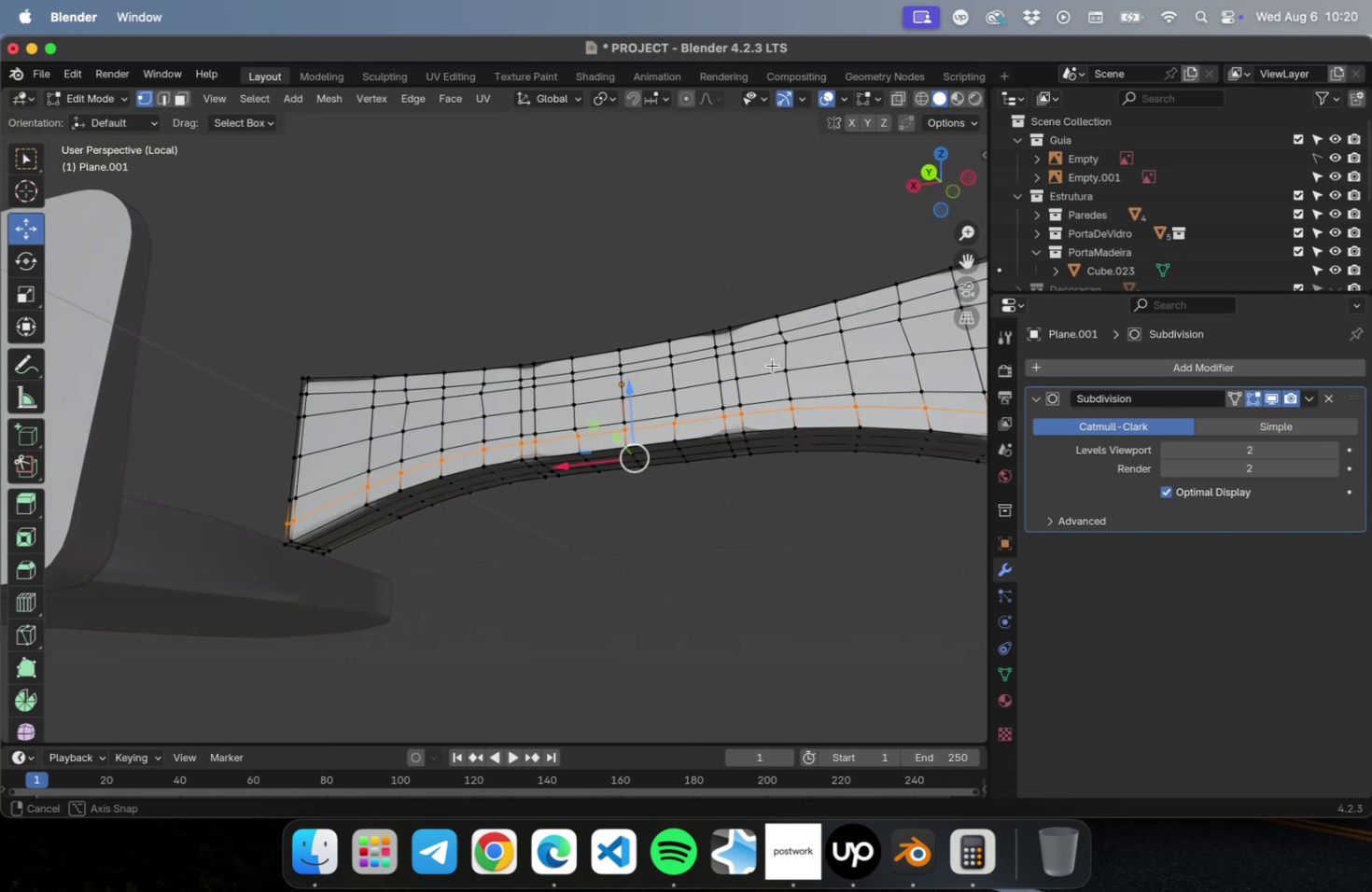 
scroll: coordinate [730, 415], scroll_direction: up, amount: 9.0
 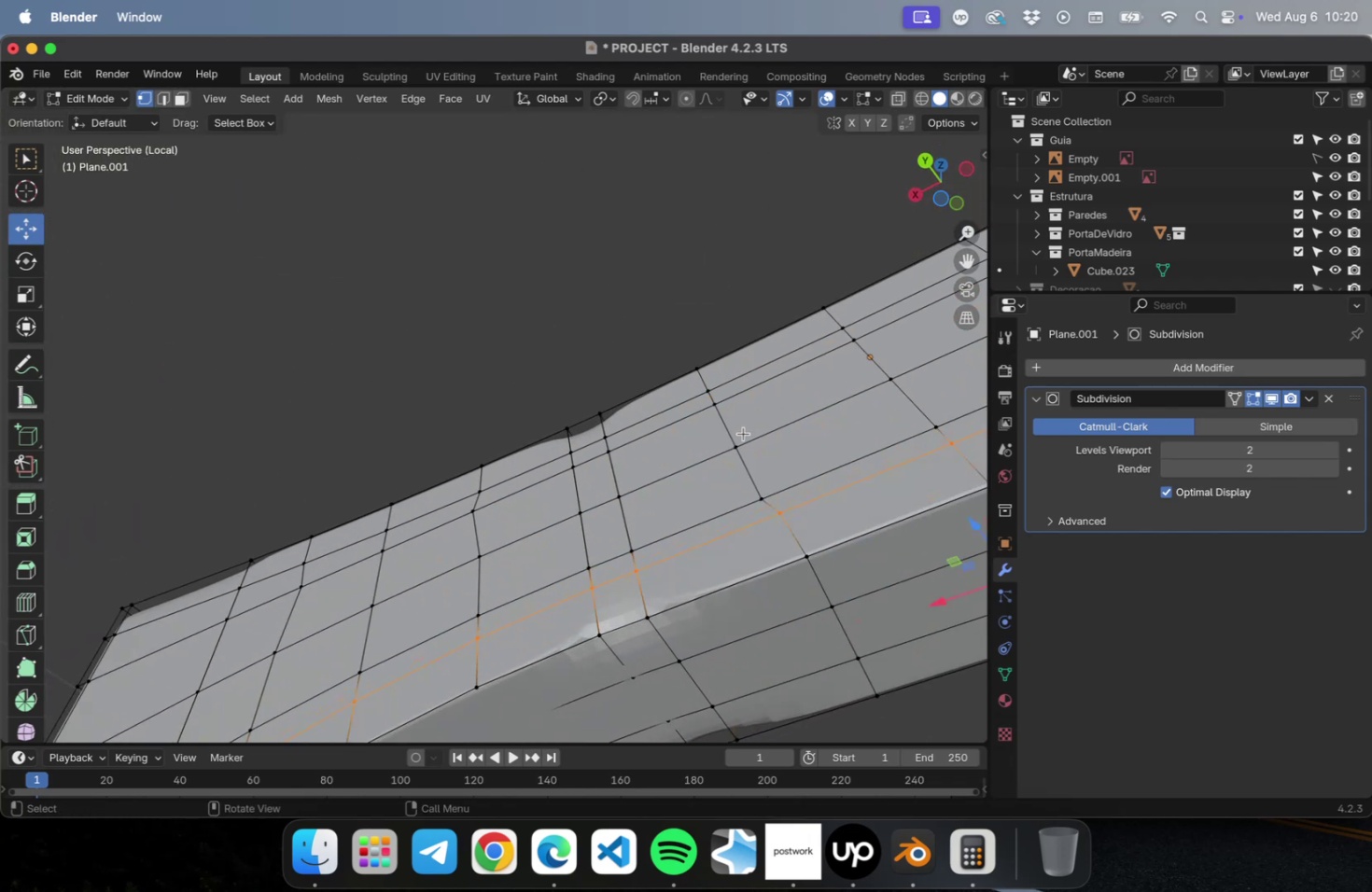 
hold_key(key=ShiftLeft, duration=0.57)
 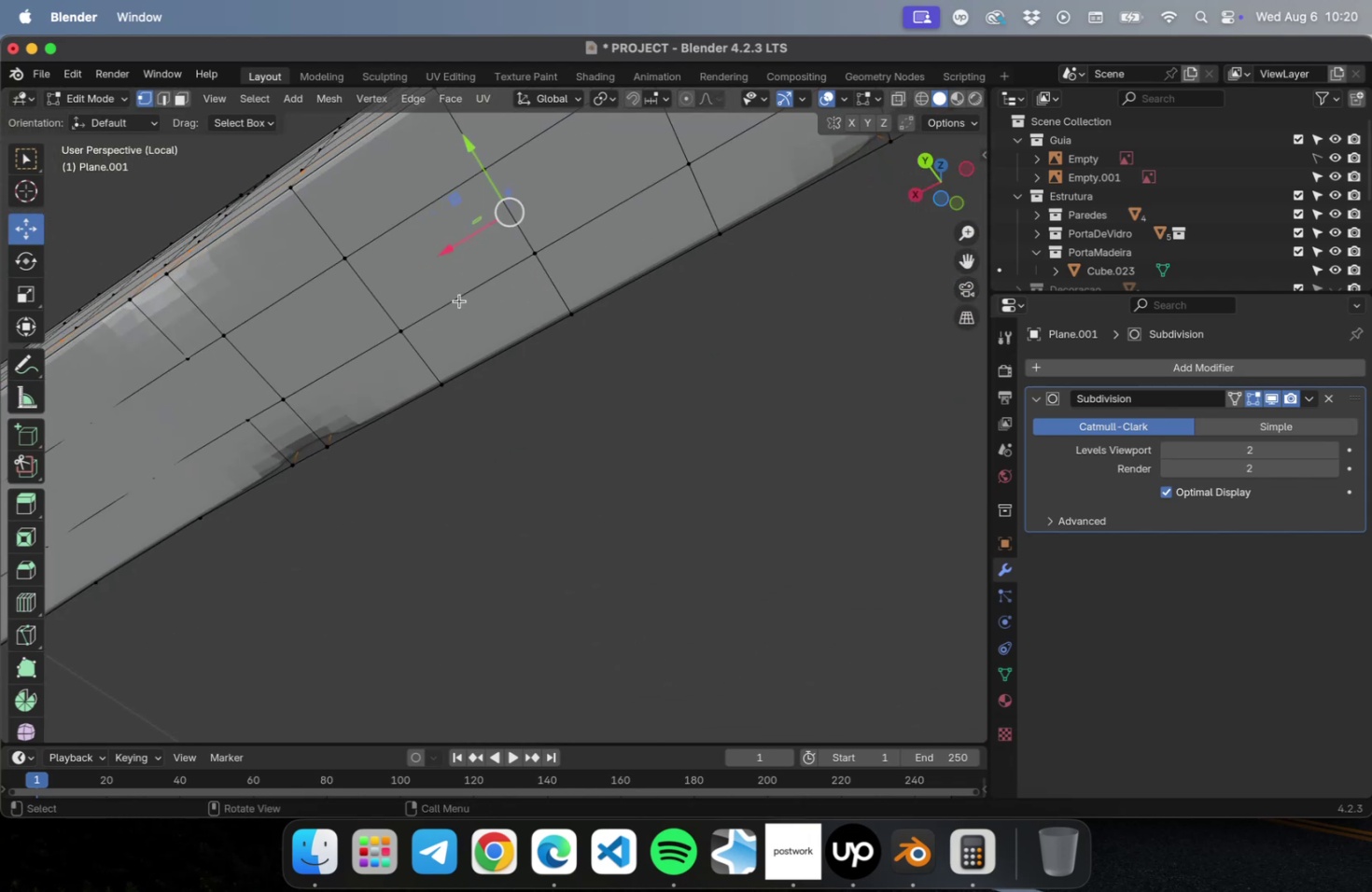 
scroll: coordinate [558, 352], scroll_direction: down, amount: 10.0
 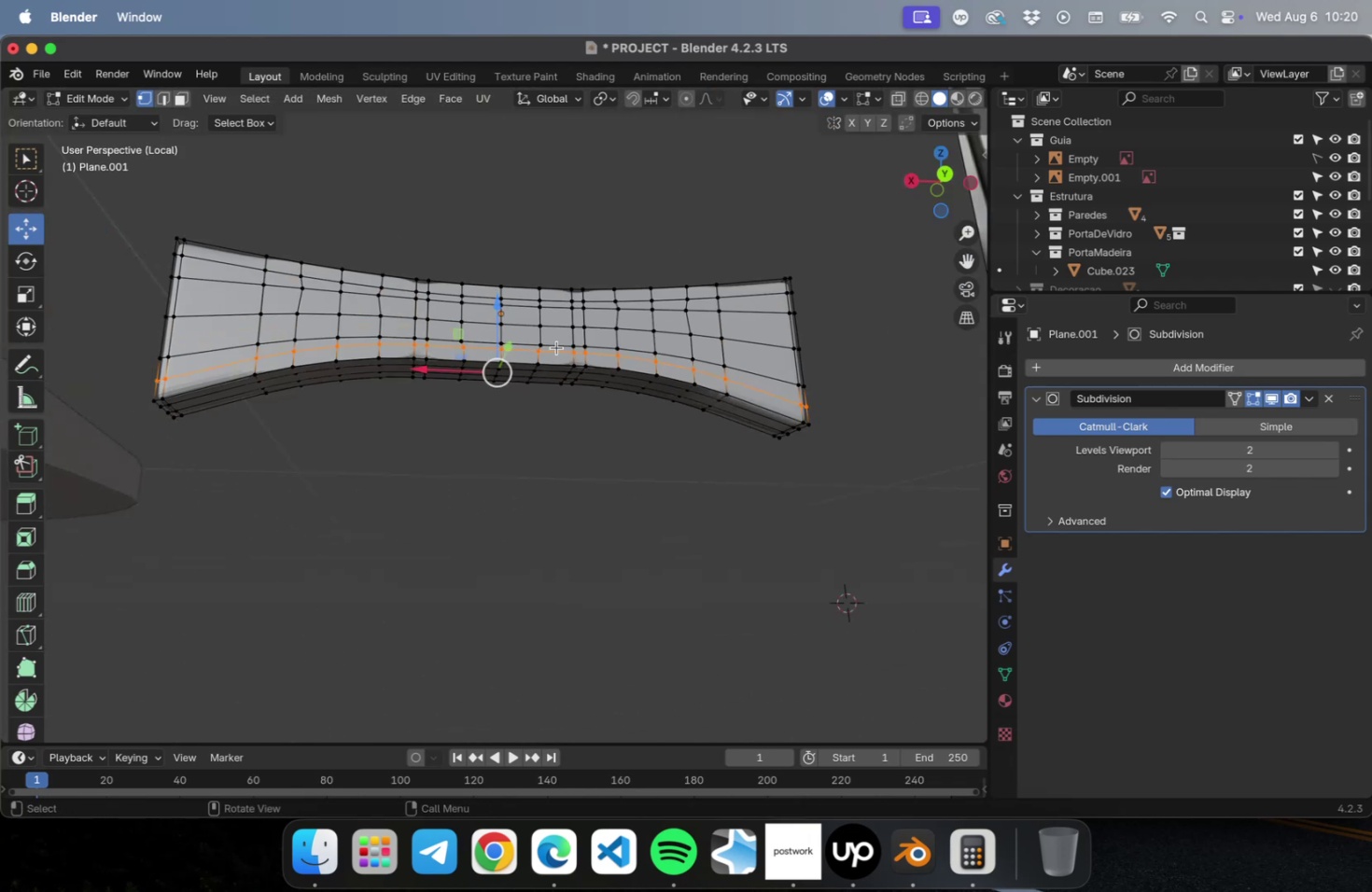 
key(Tab)
 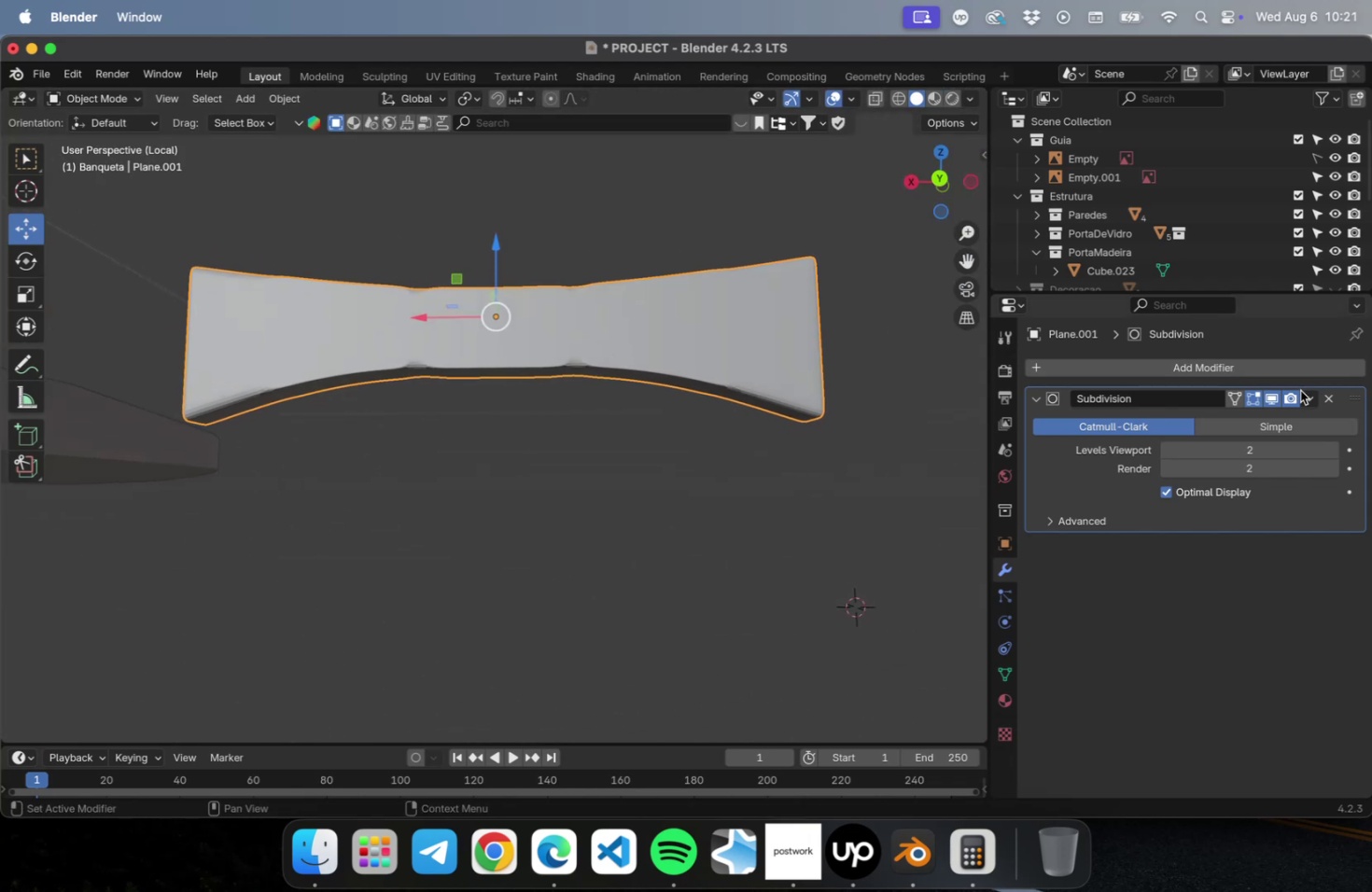 
left_click([1328, 399])
 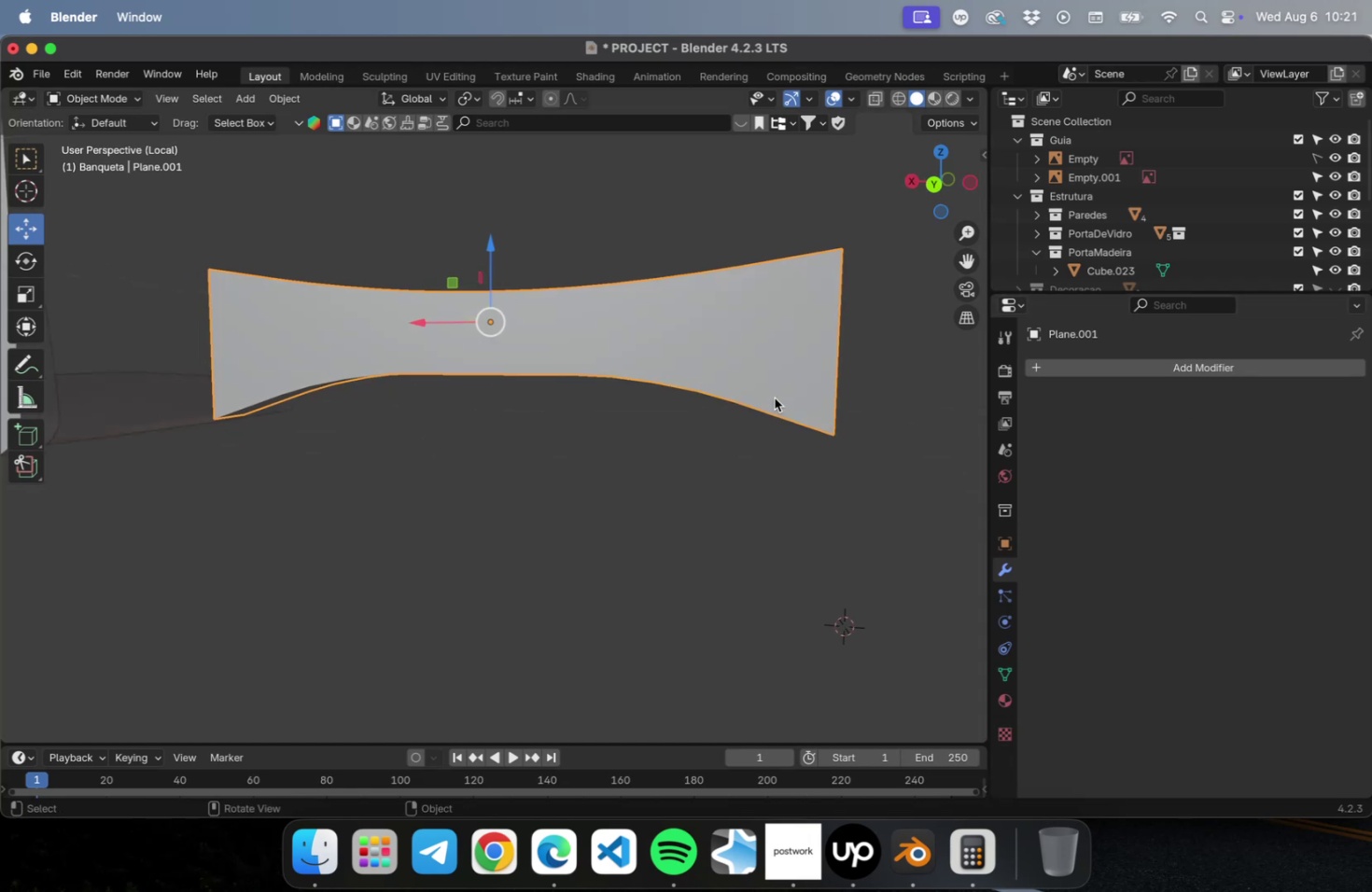 
left_click([759, 350])
 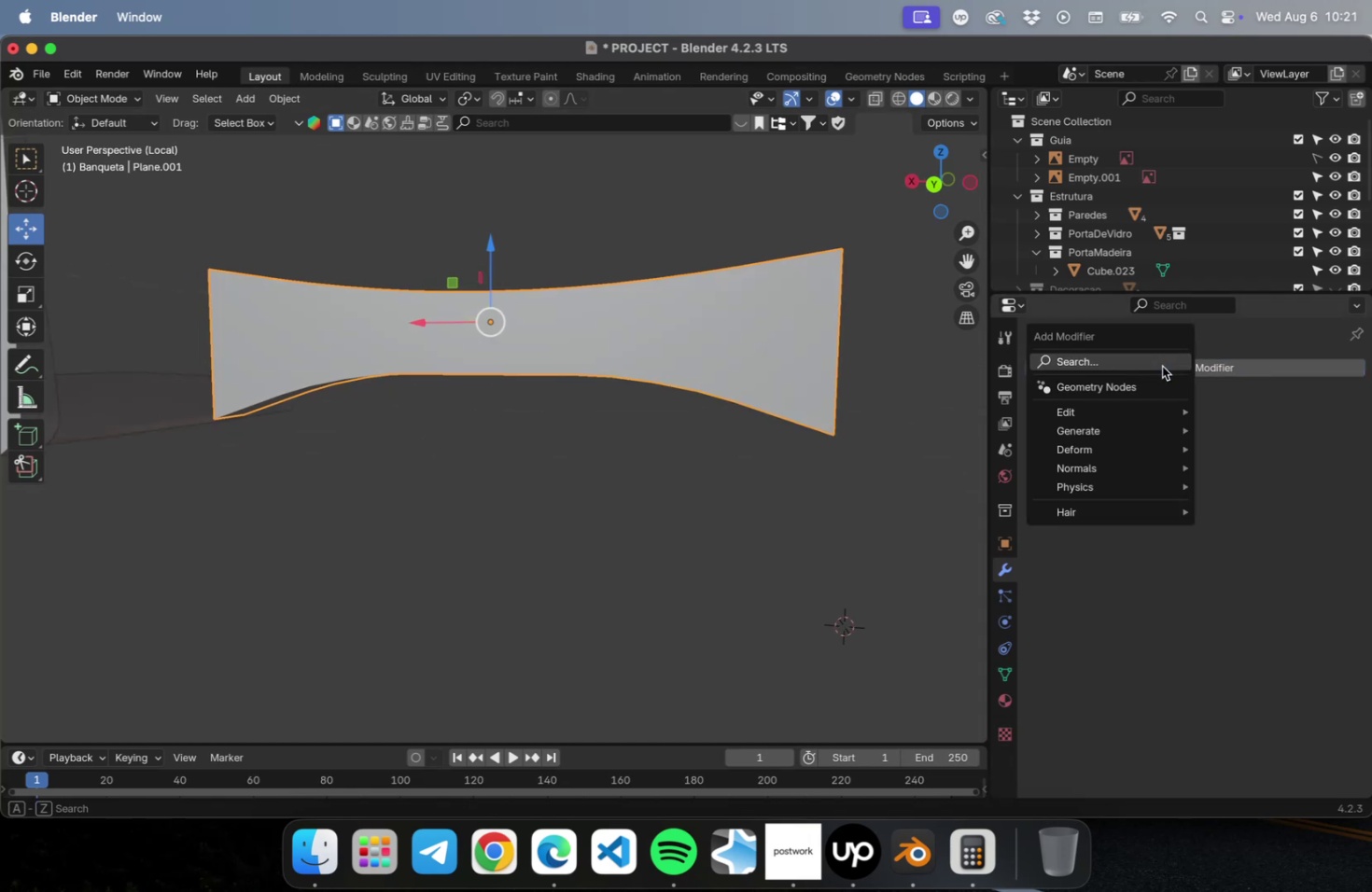 
type(be)
 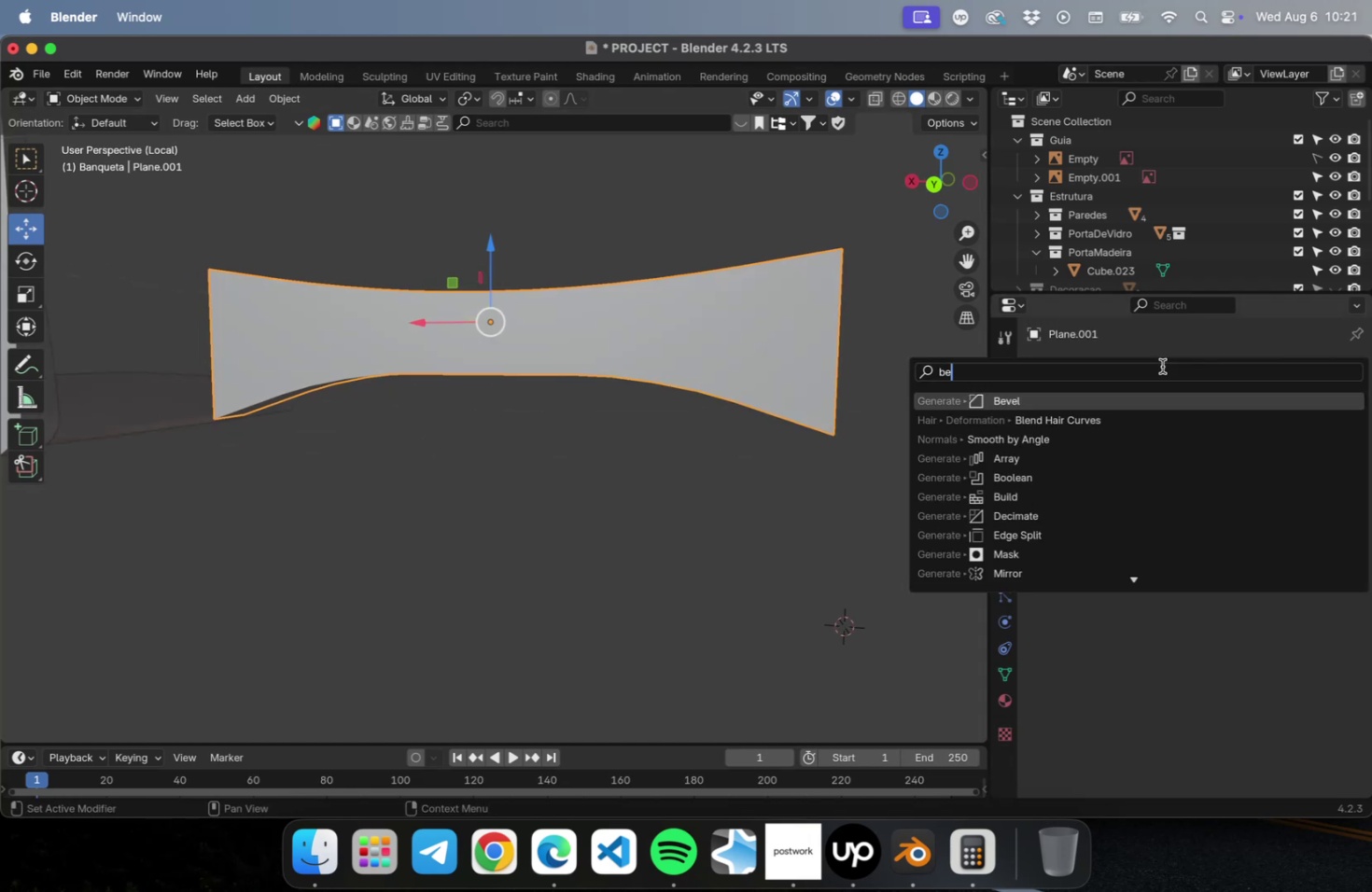 
key(Enter)
 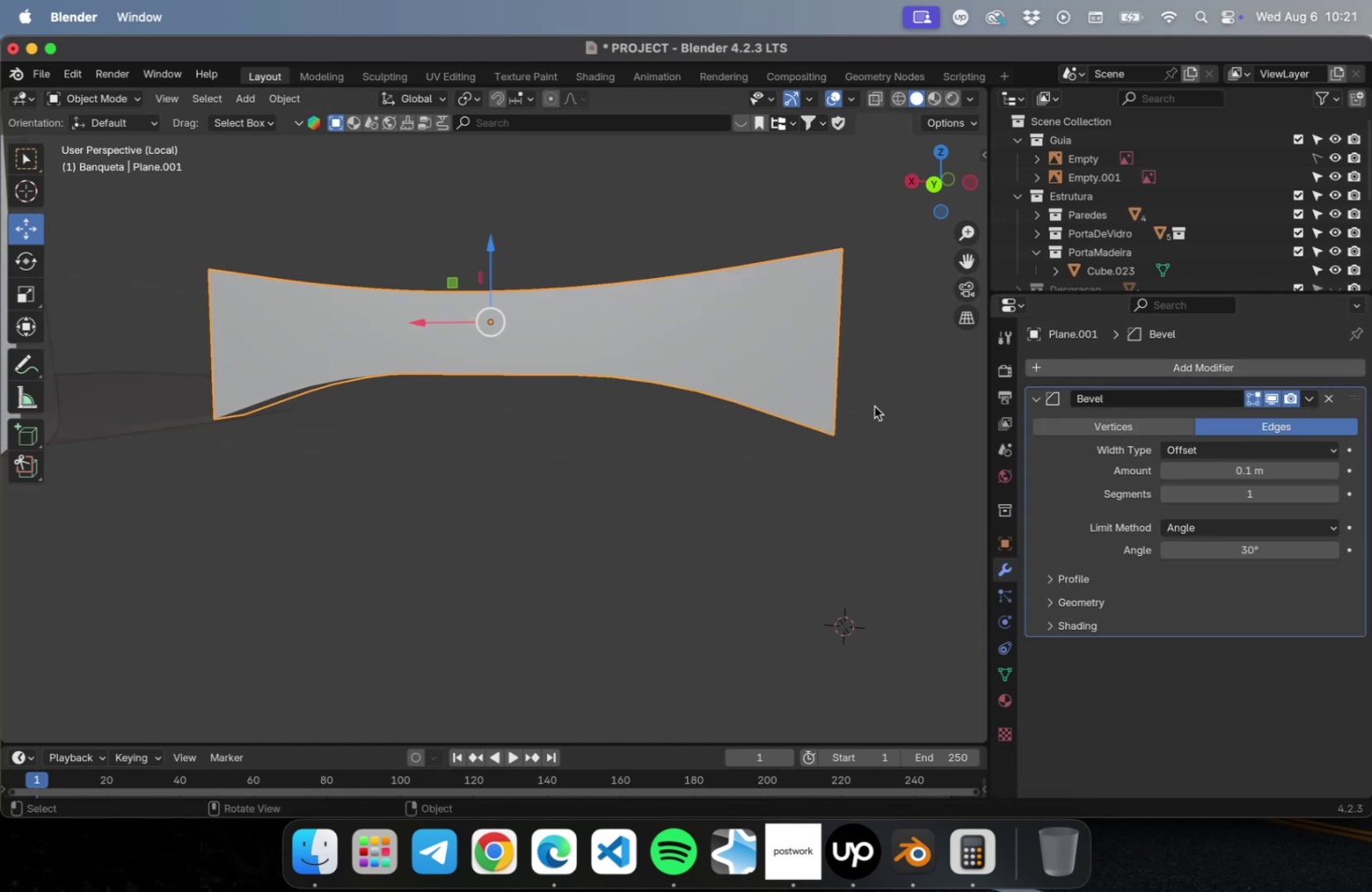 
scroll: coordinate [732, 329], scroll_direction: up, amount: 2.0
 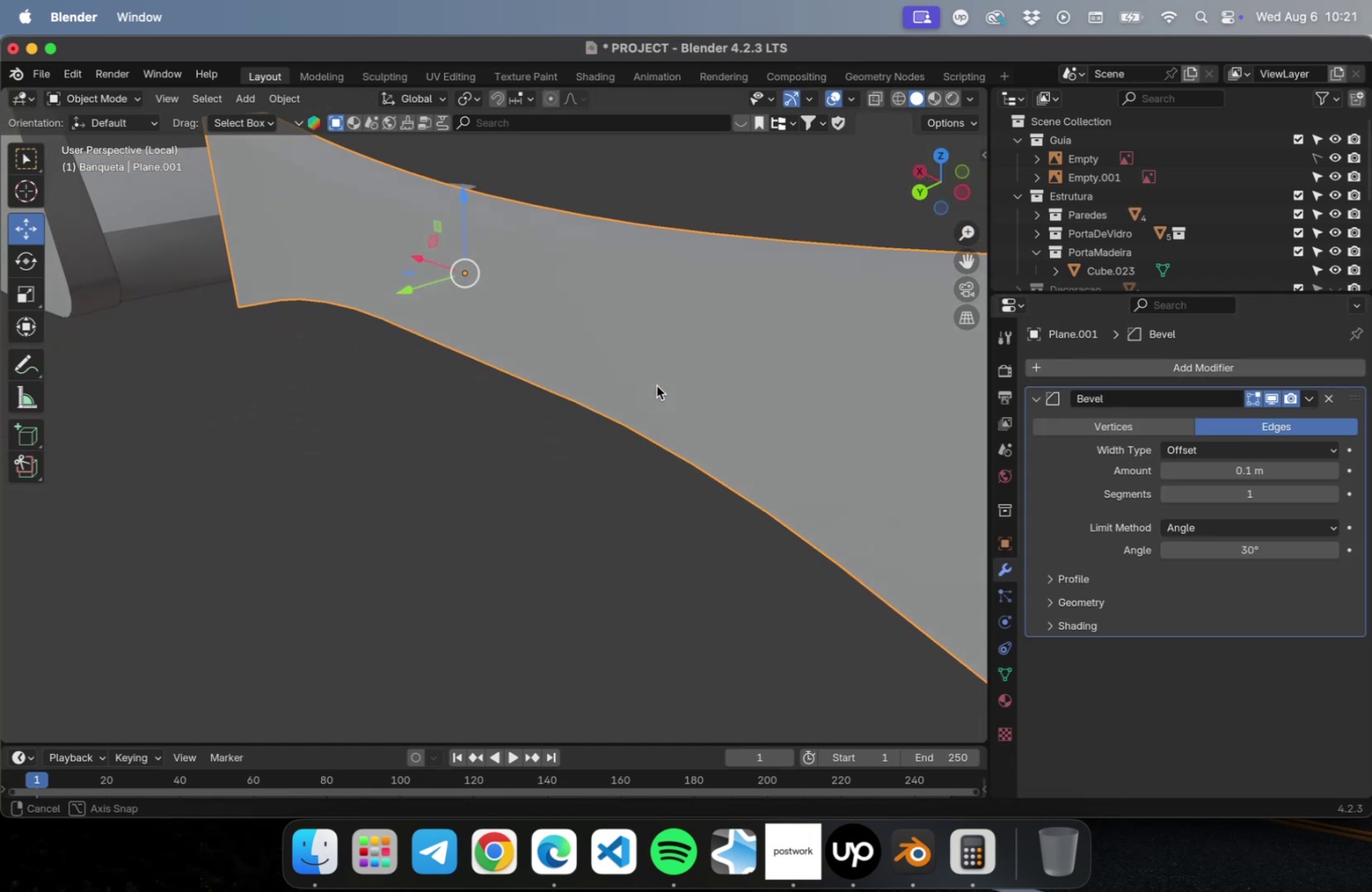 
hold_key(key=ShiftLeft, duration=0.45)
 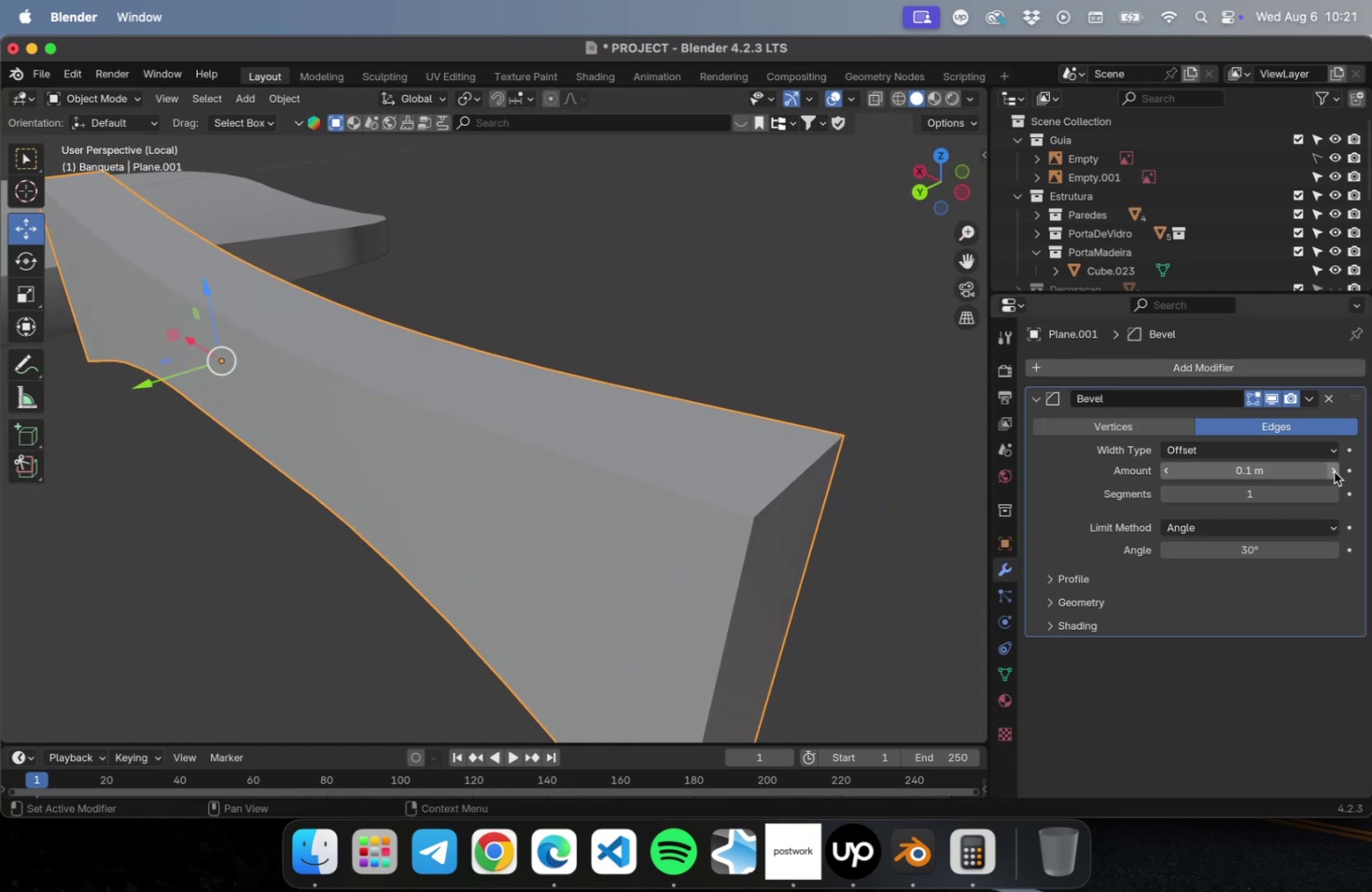 
double_click([1333, 472])
 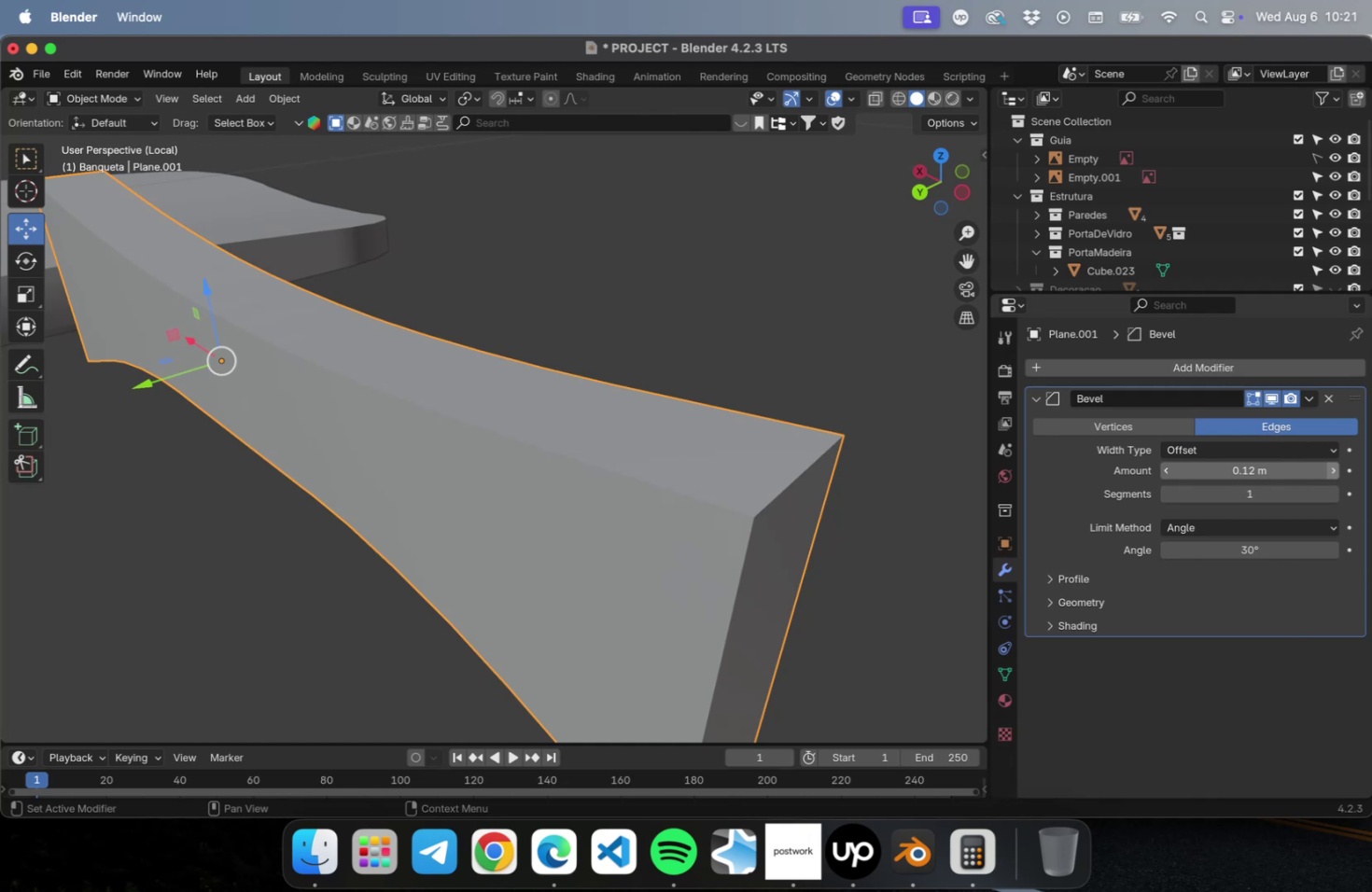 
triple_click([1333, 472])
 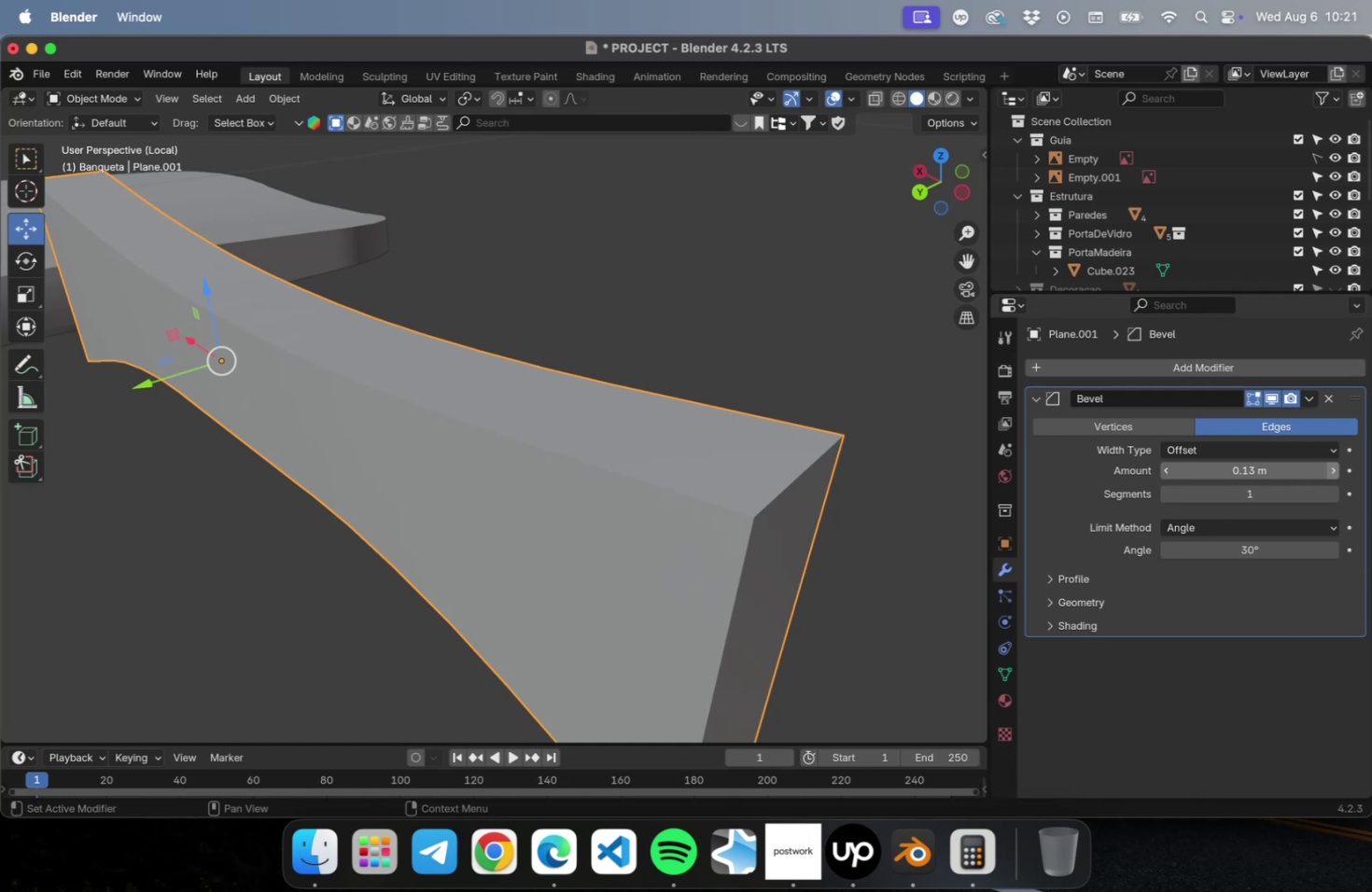 
triple_click([1333, 472])
 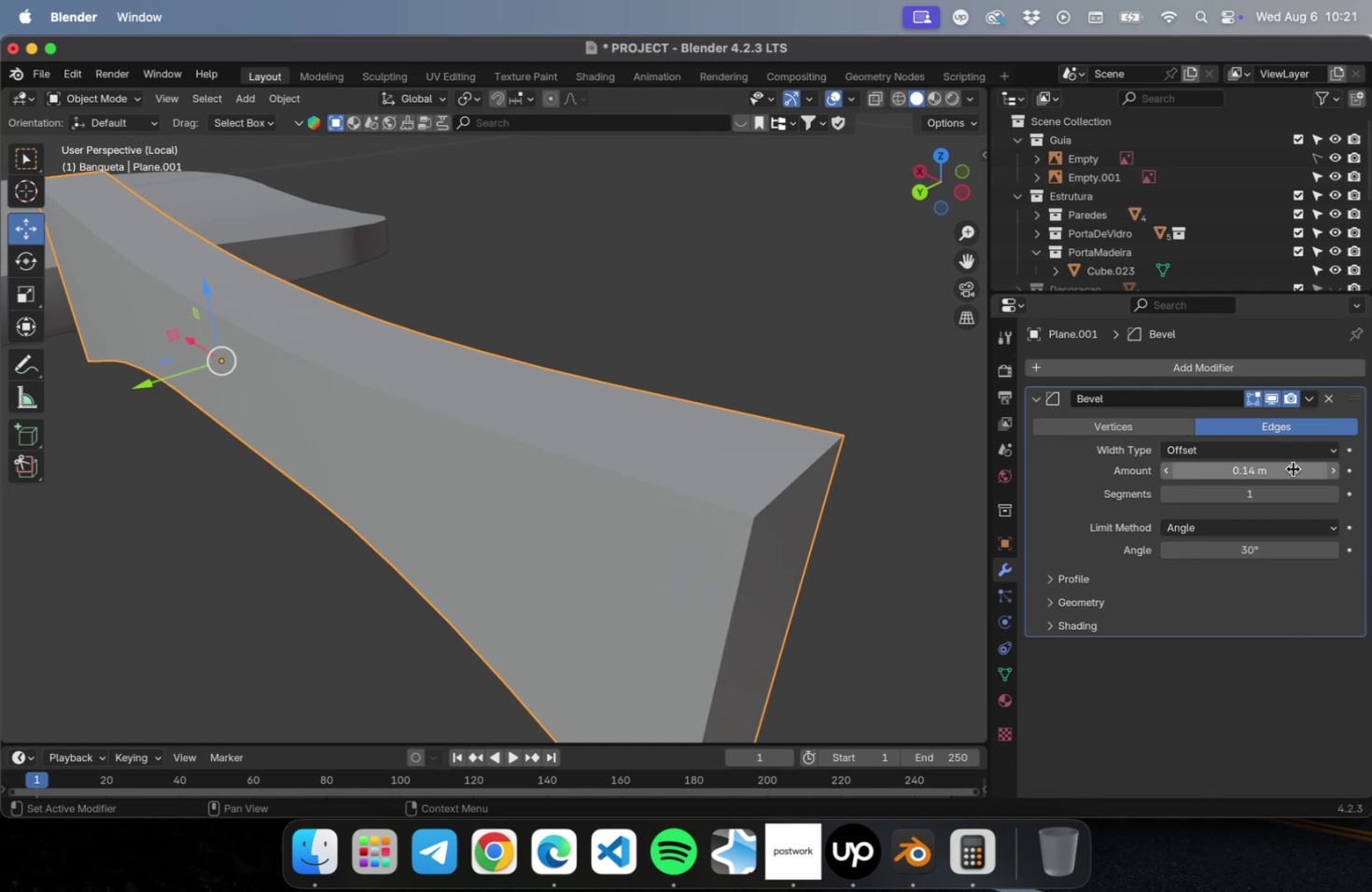 
left_click_drag(start_coordinate=[1286, 467], to_coordinate=[1361, 465])
 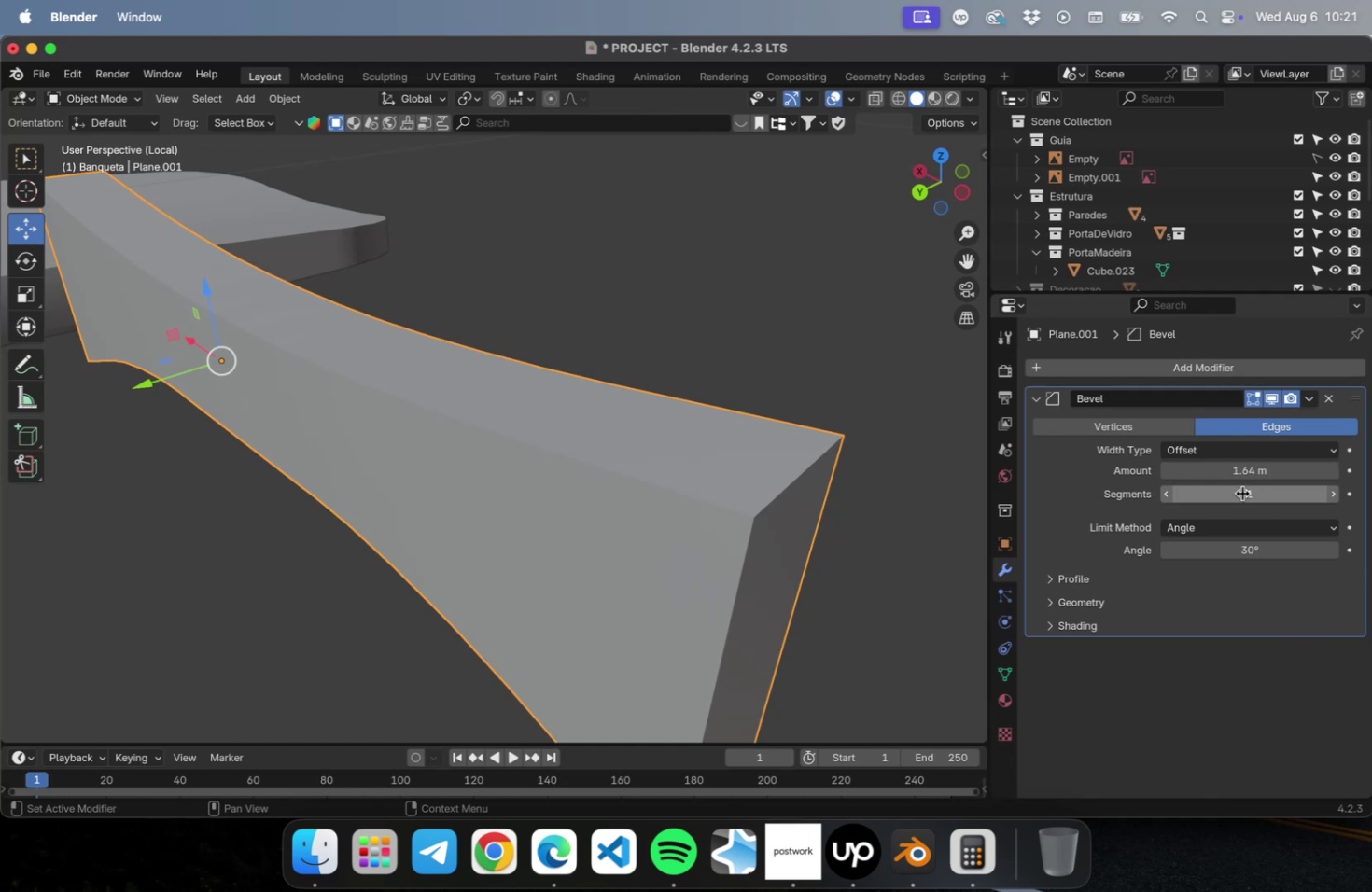 
left_click_drag(start_coordinate=[1241, 493], to_coordinate=[1253, 490])
 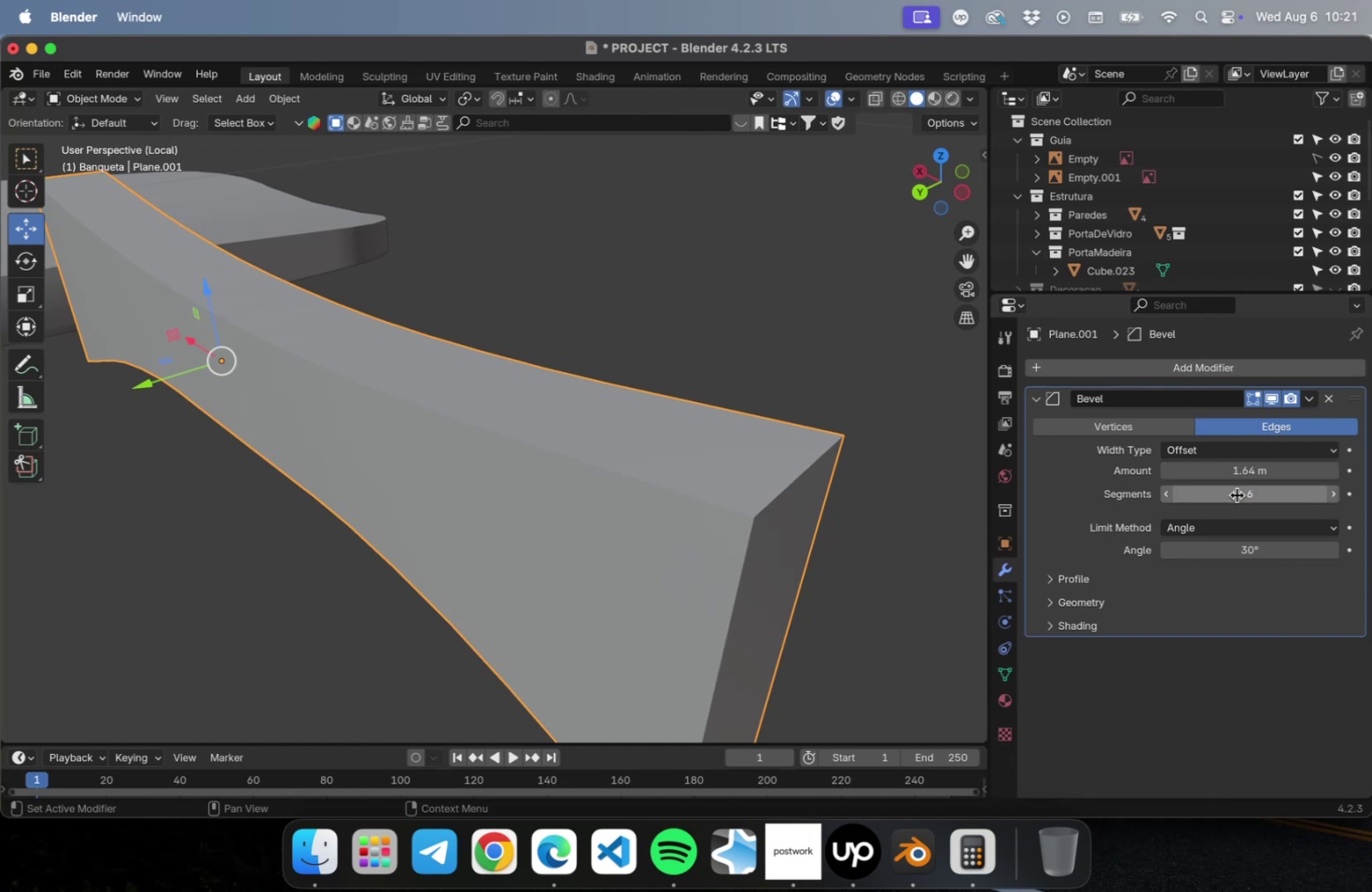 
left_click_drag(start_coordinate=[1236, 495], to_coordinate=[1245, 495])
 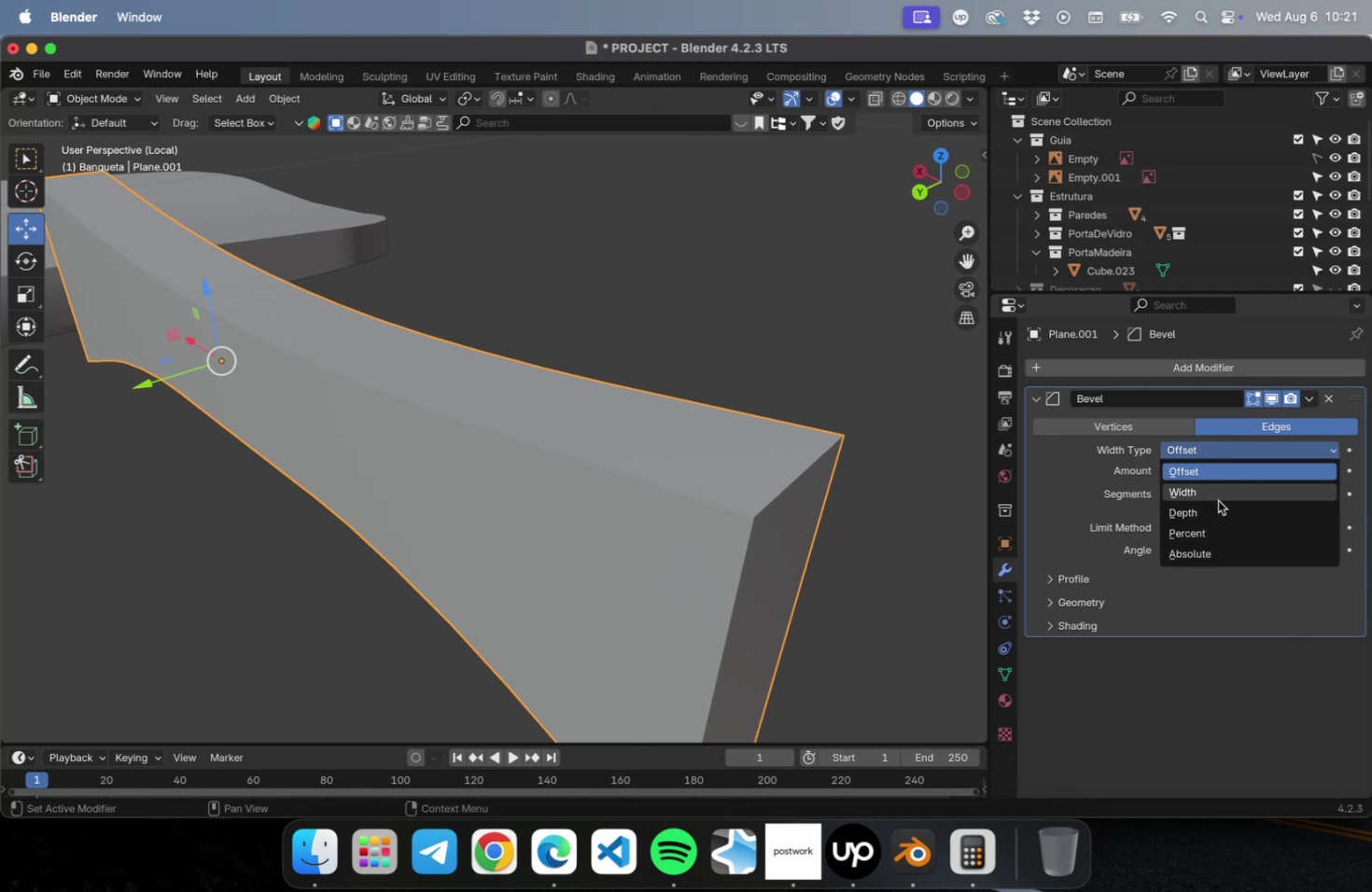 
left_click([1228, 454])
 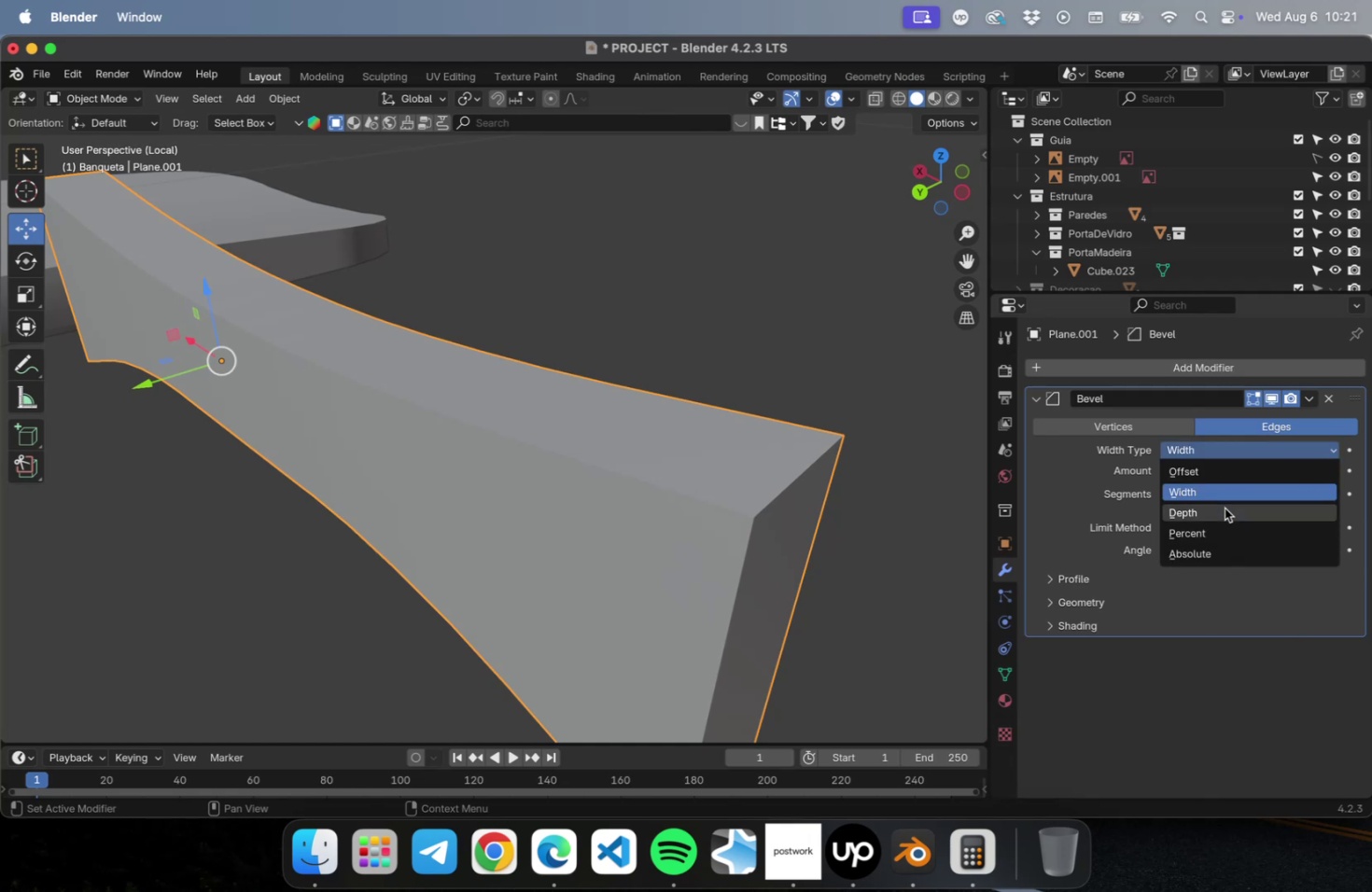 
left_click([1225, 509])
 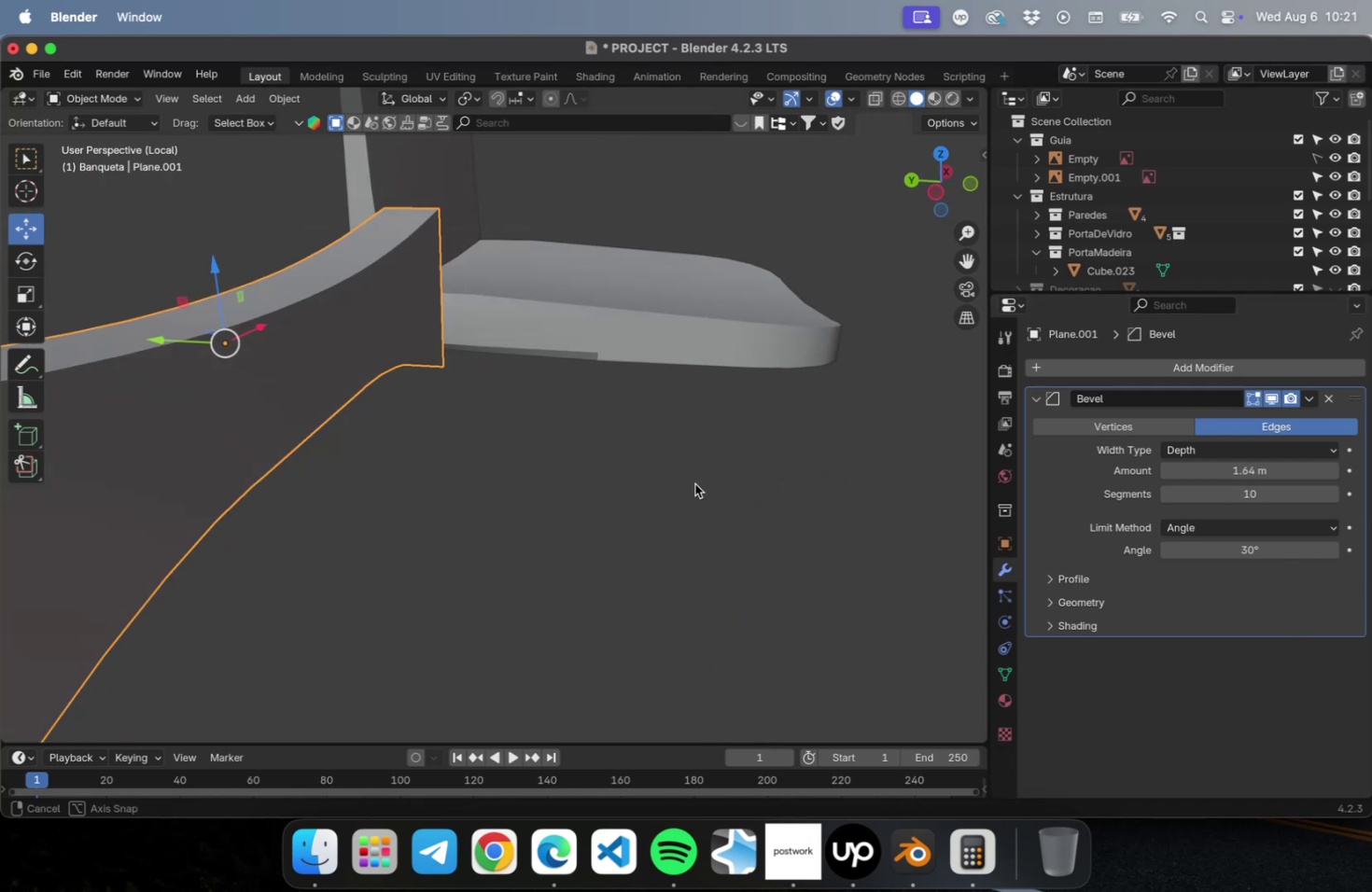 
scroll: coordinate [630, 415], scroll_direction: down, amount: 6.0
 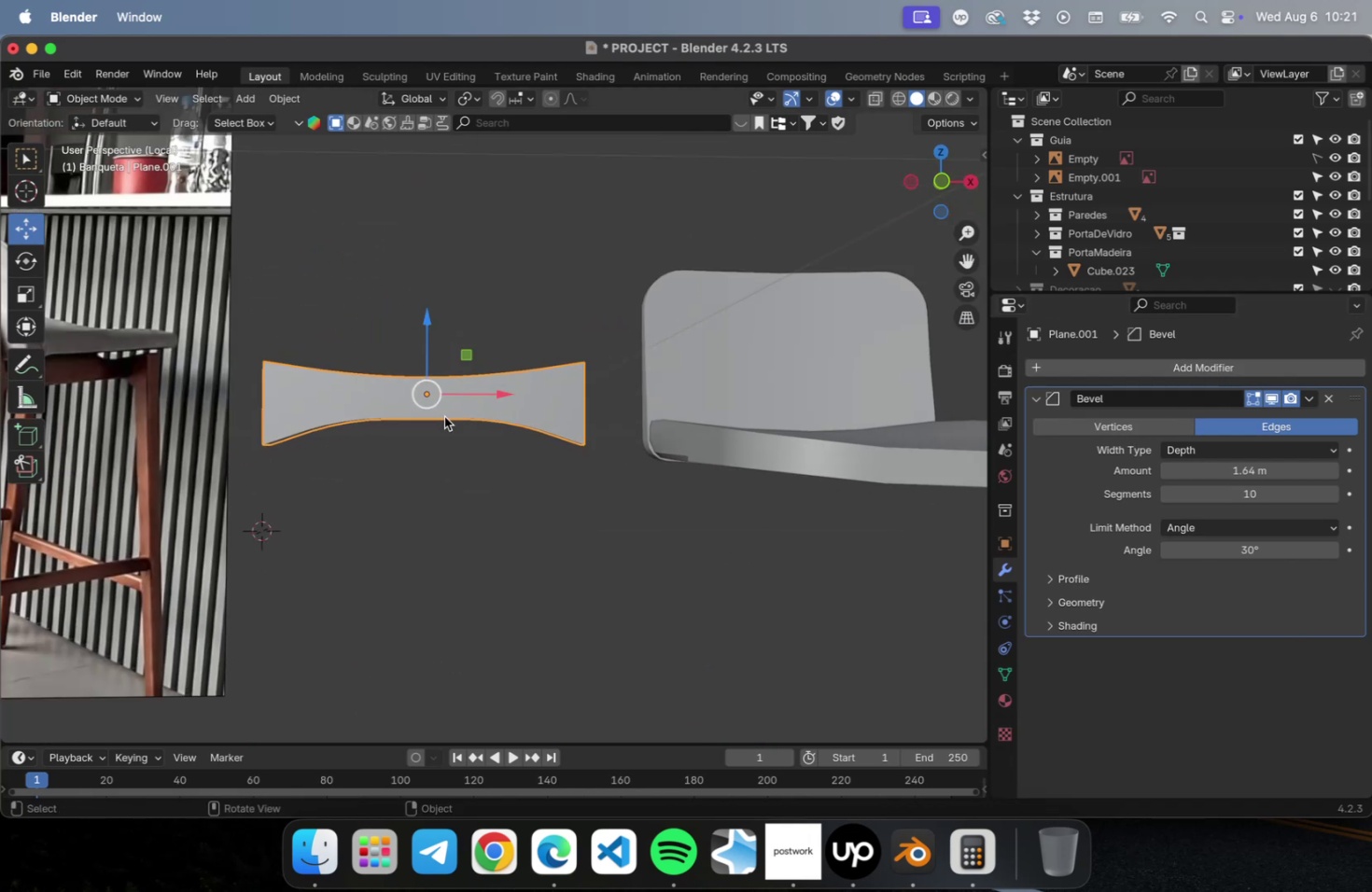 
hold_key(key=ShiftLeft, duration=0.51)
 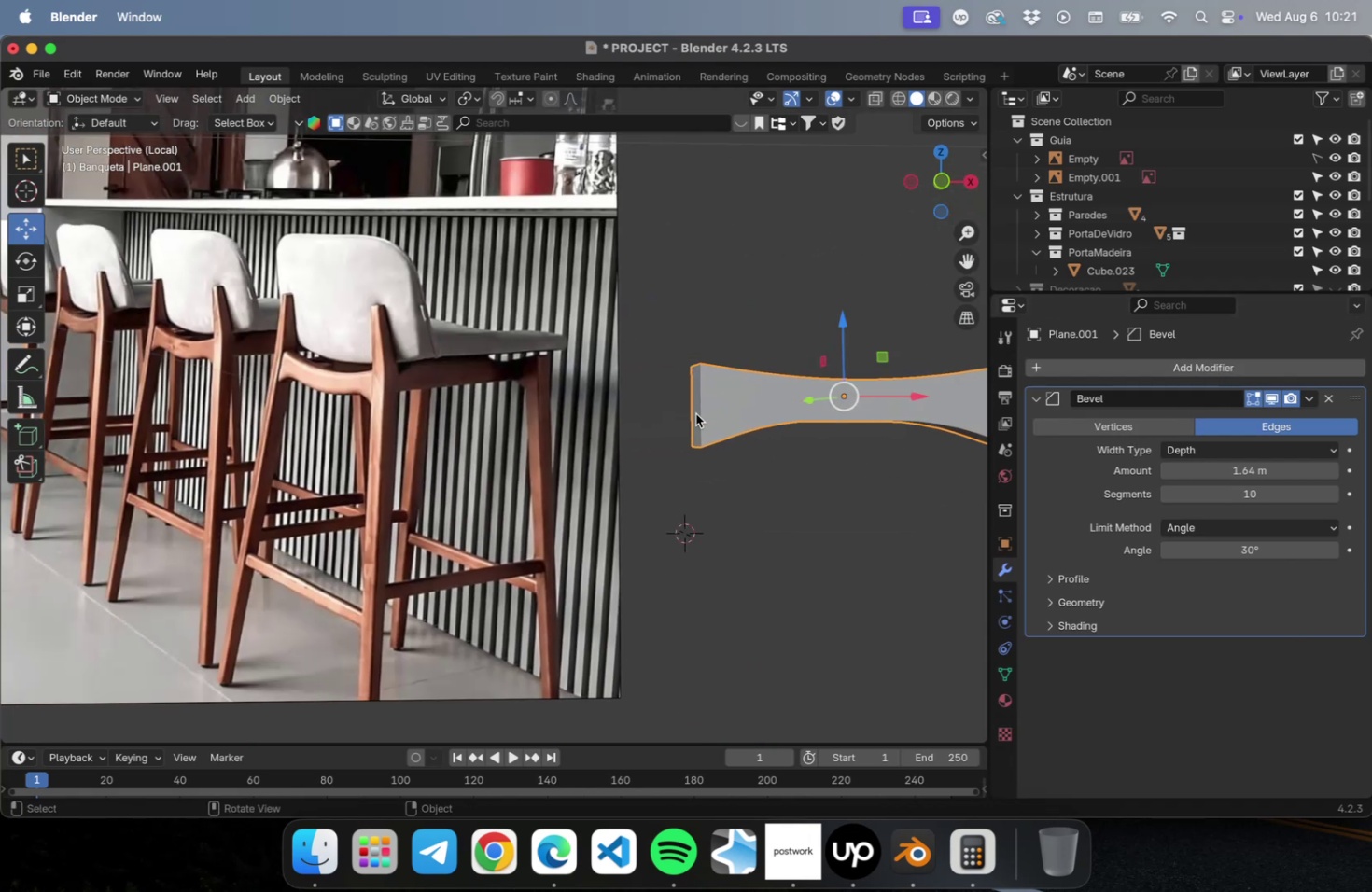 
key(Shift+ShiftLeft)
 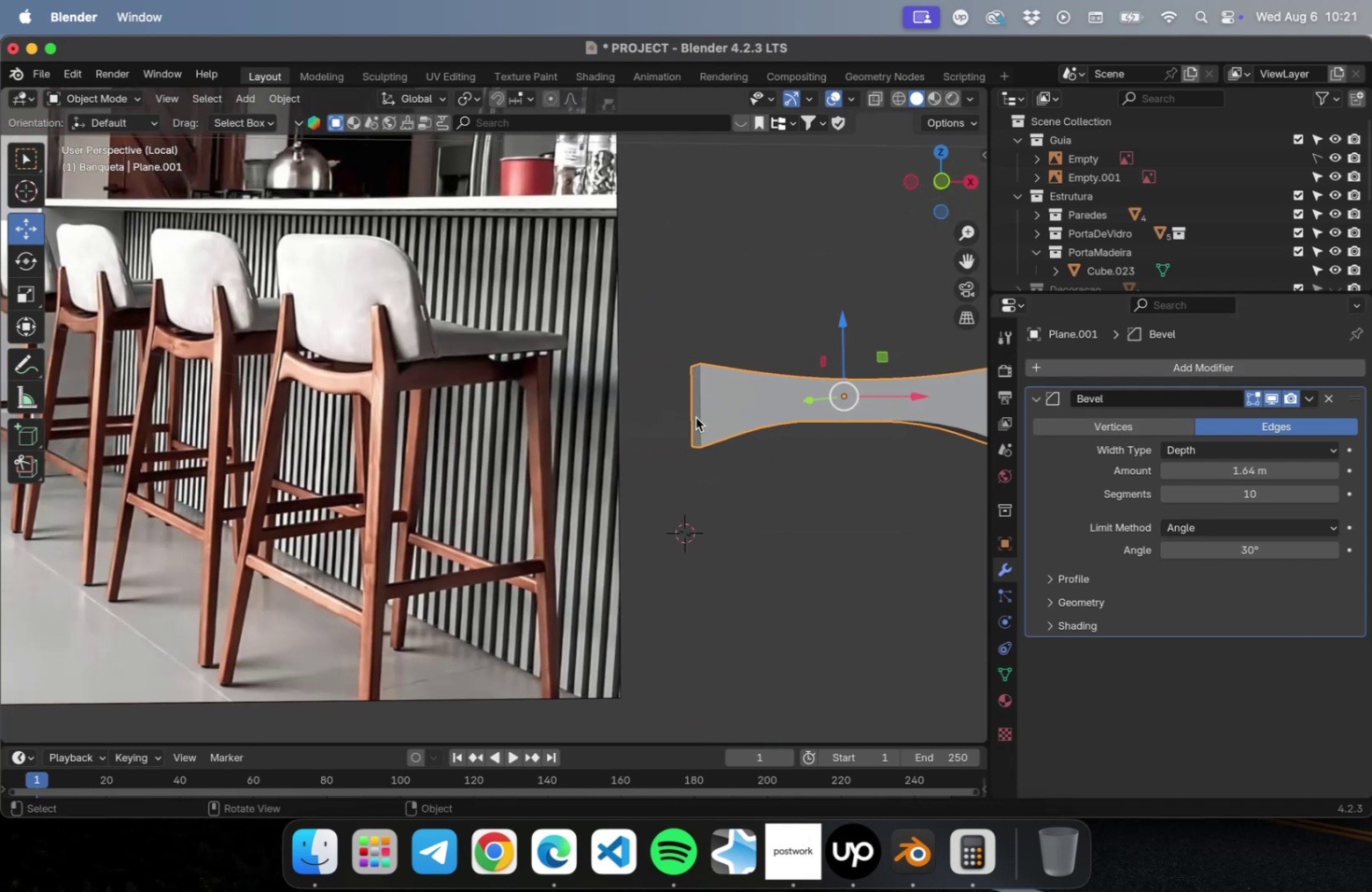 
hold_key(key=ShiftLeft, duration=0.58)
 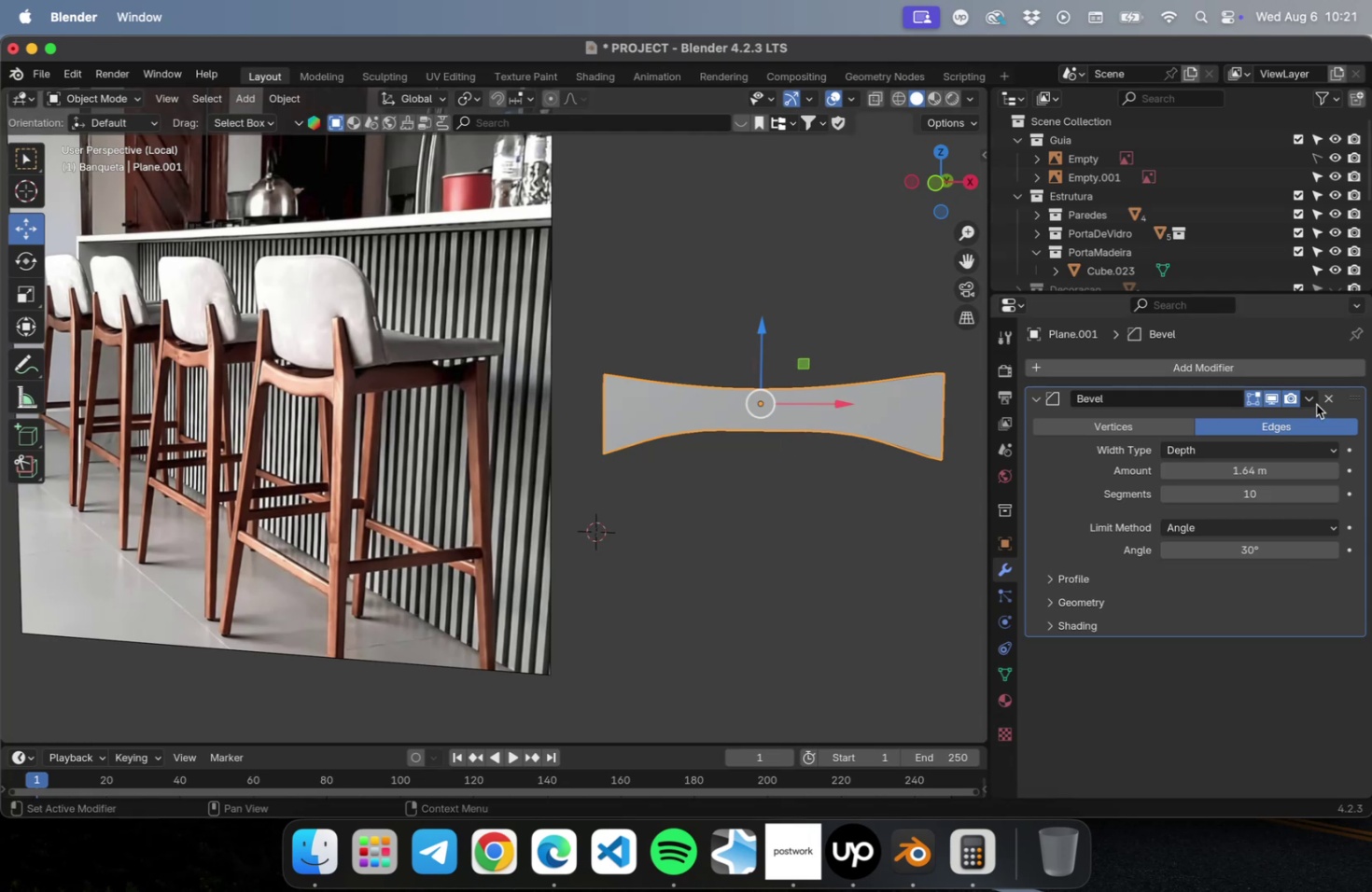 
key(Tab)
 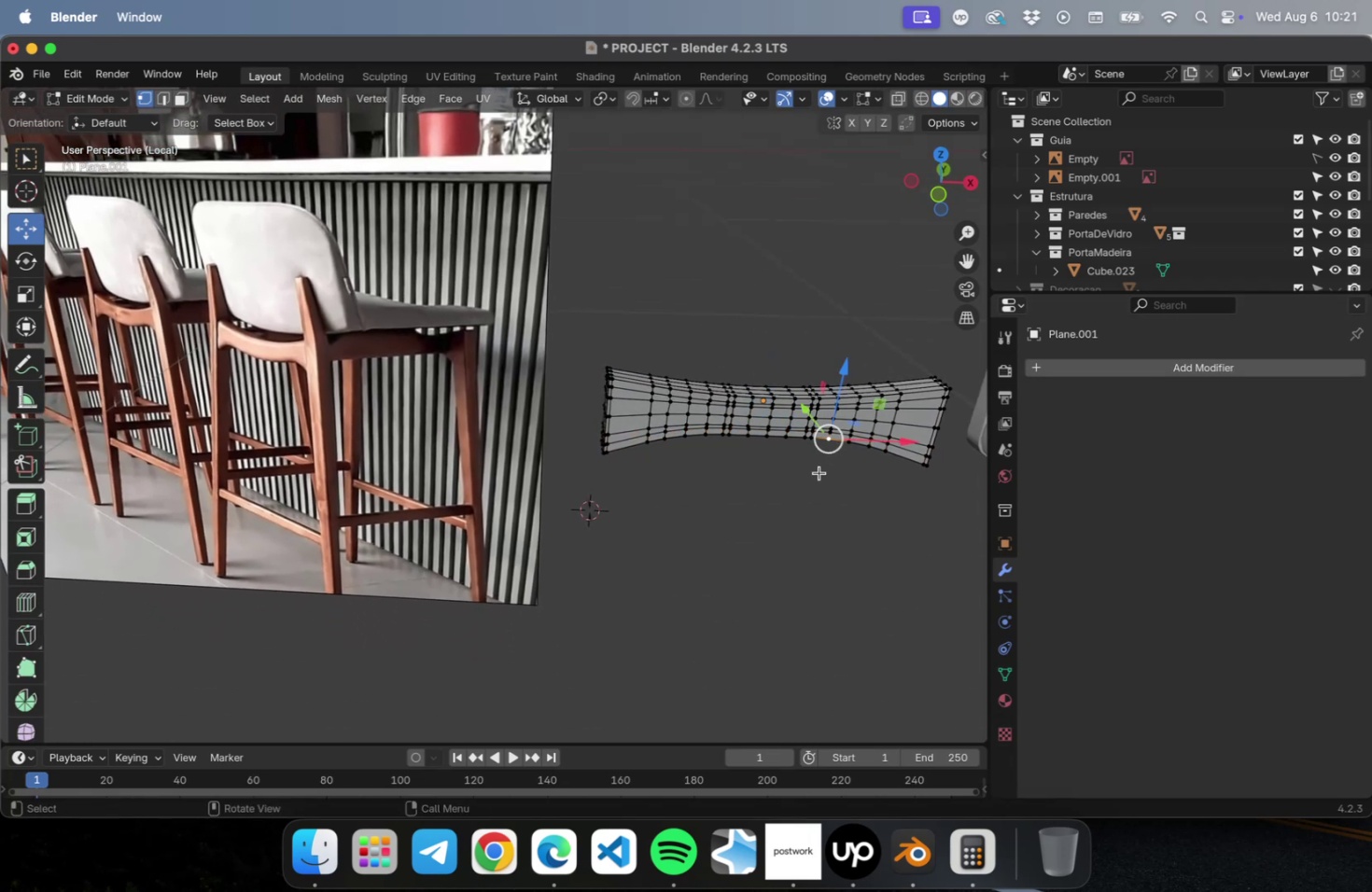 
left_click([807, 467])
 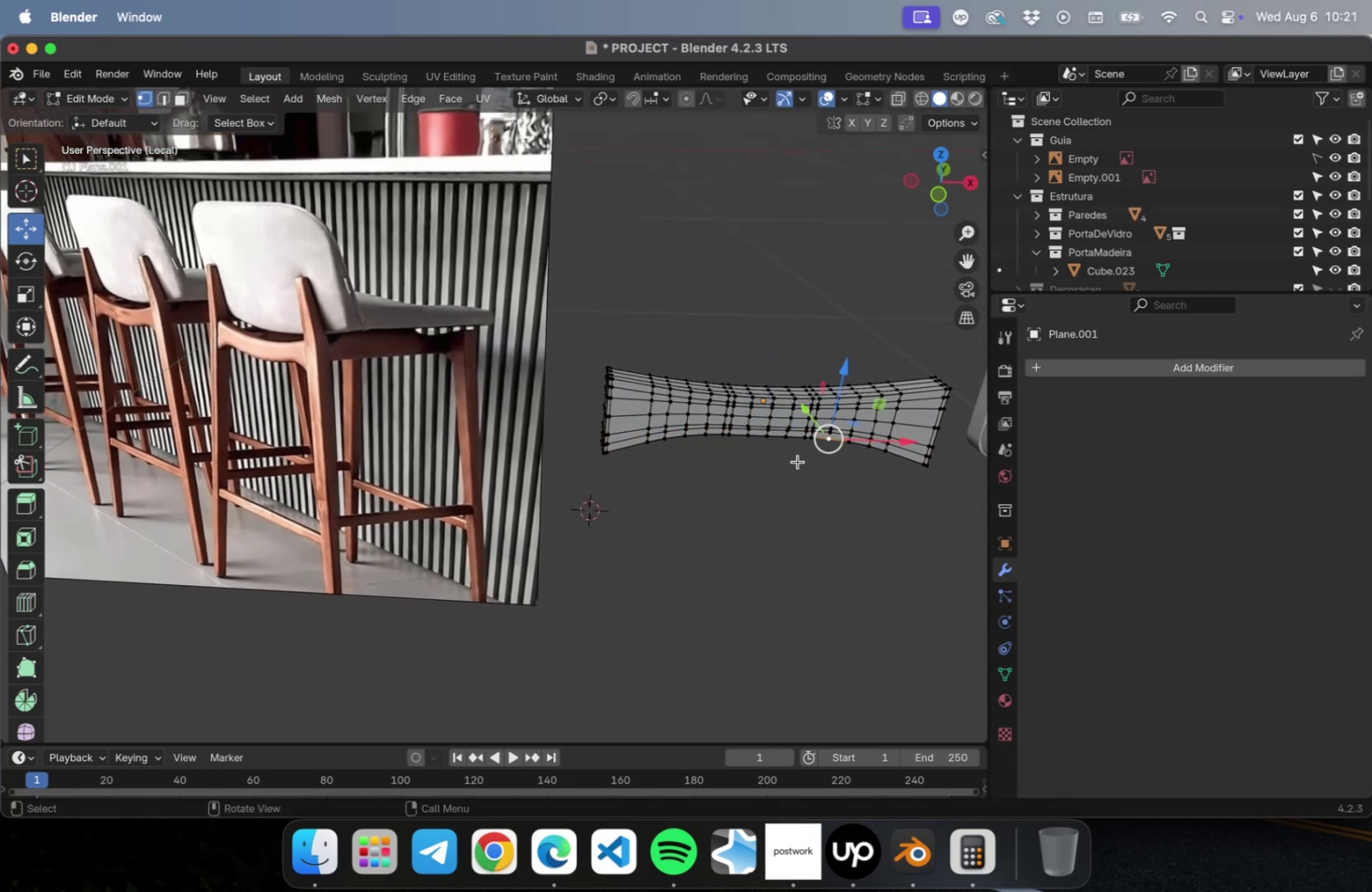 
key(Tab)
 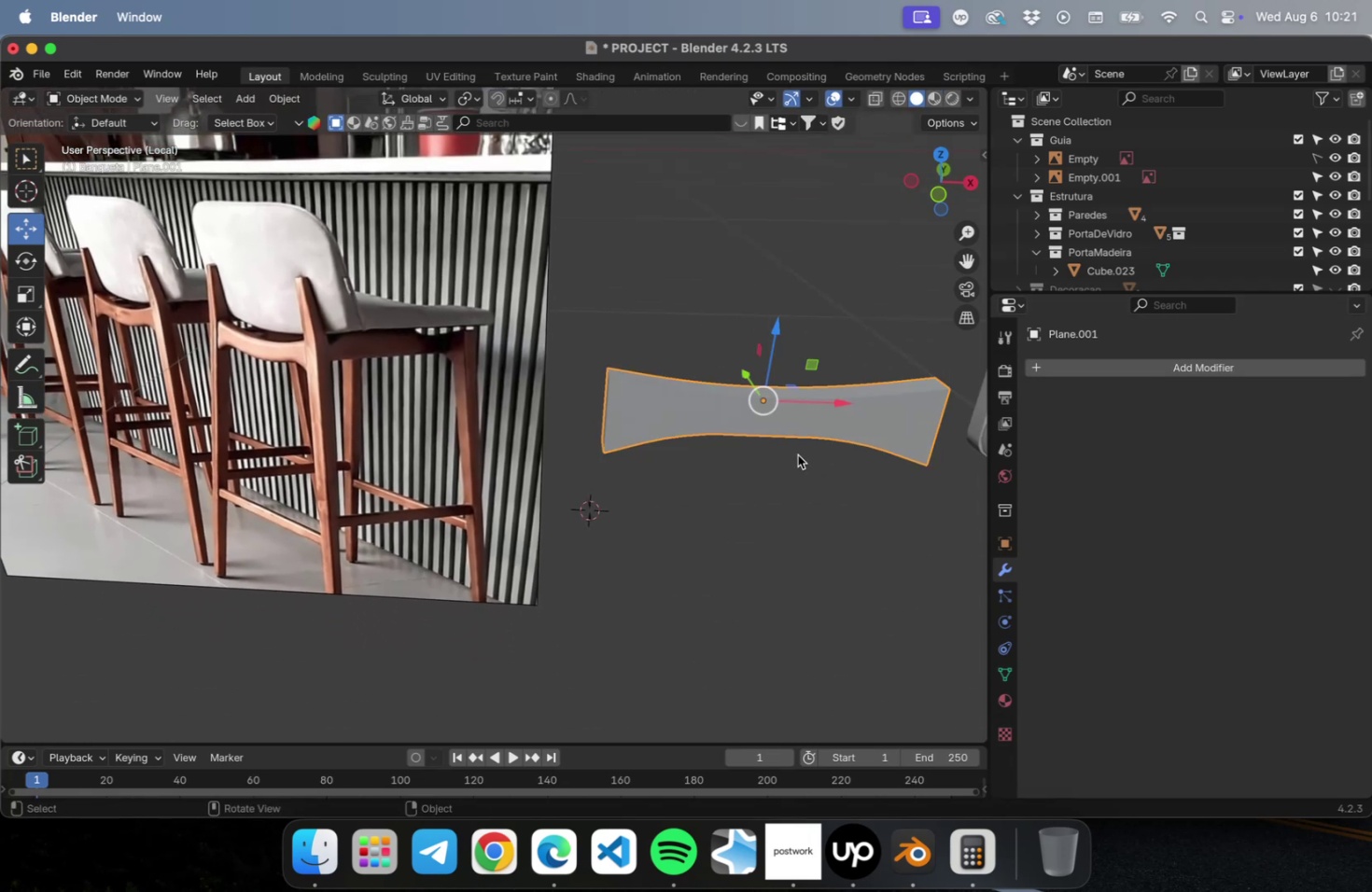 
key(Tab)
 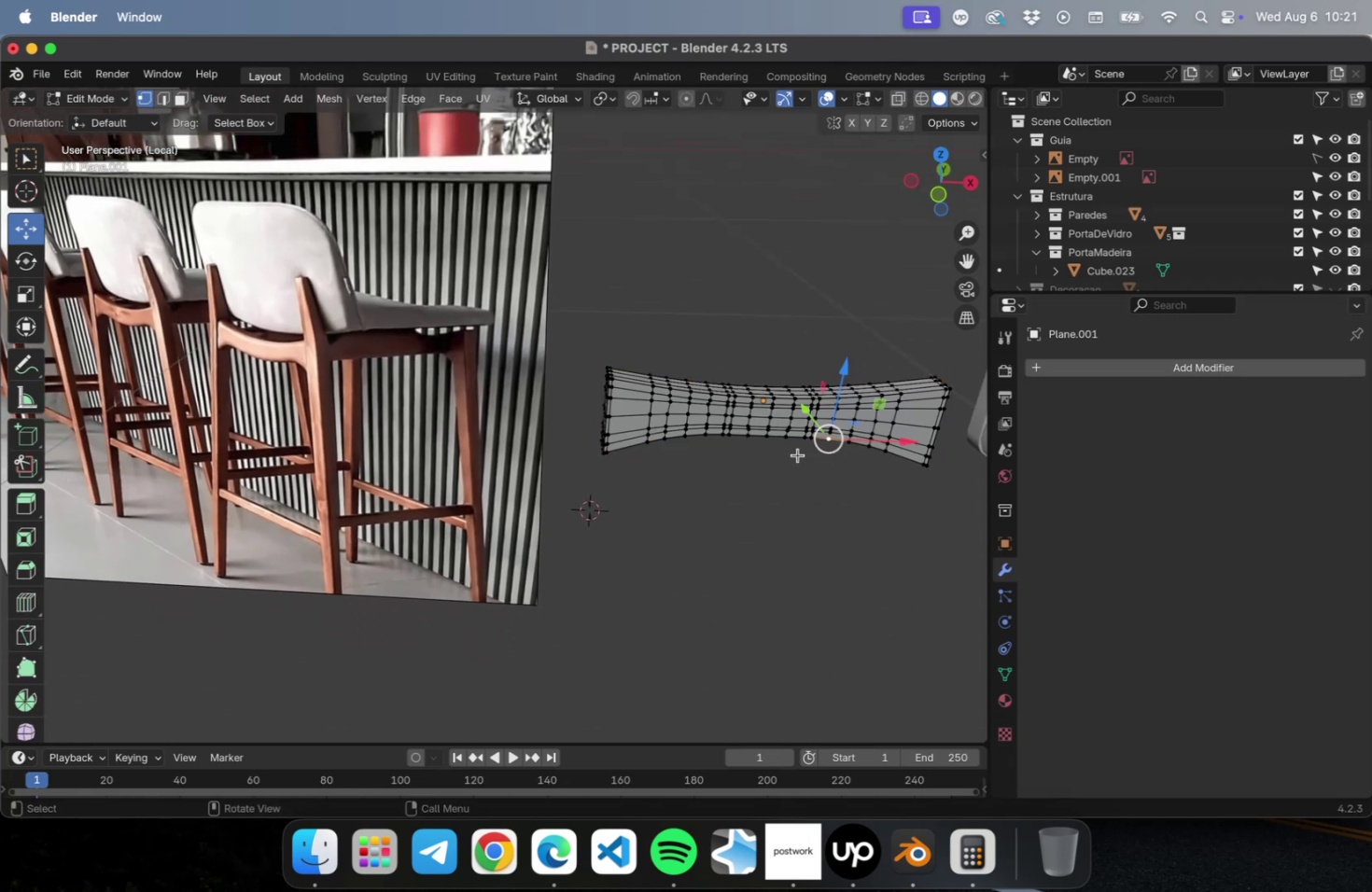 
left_click([797, 454])
 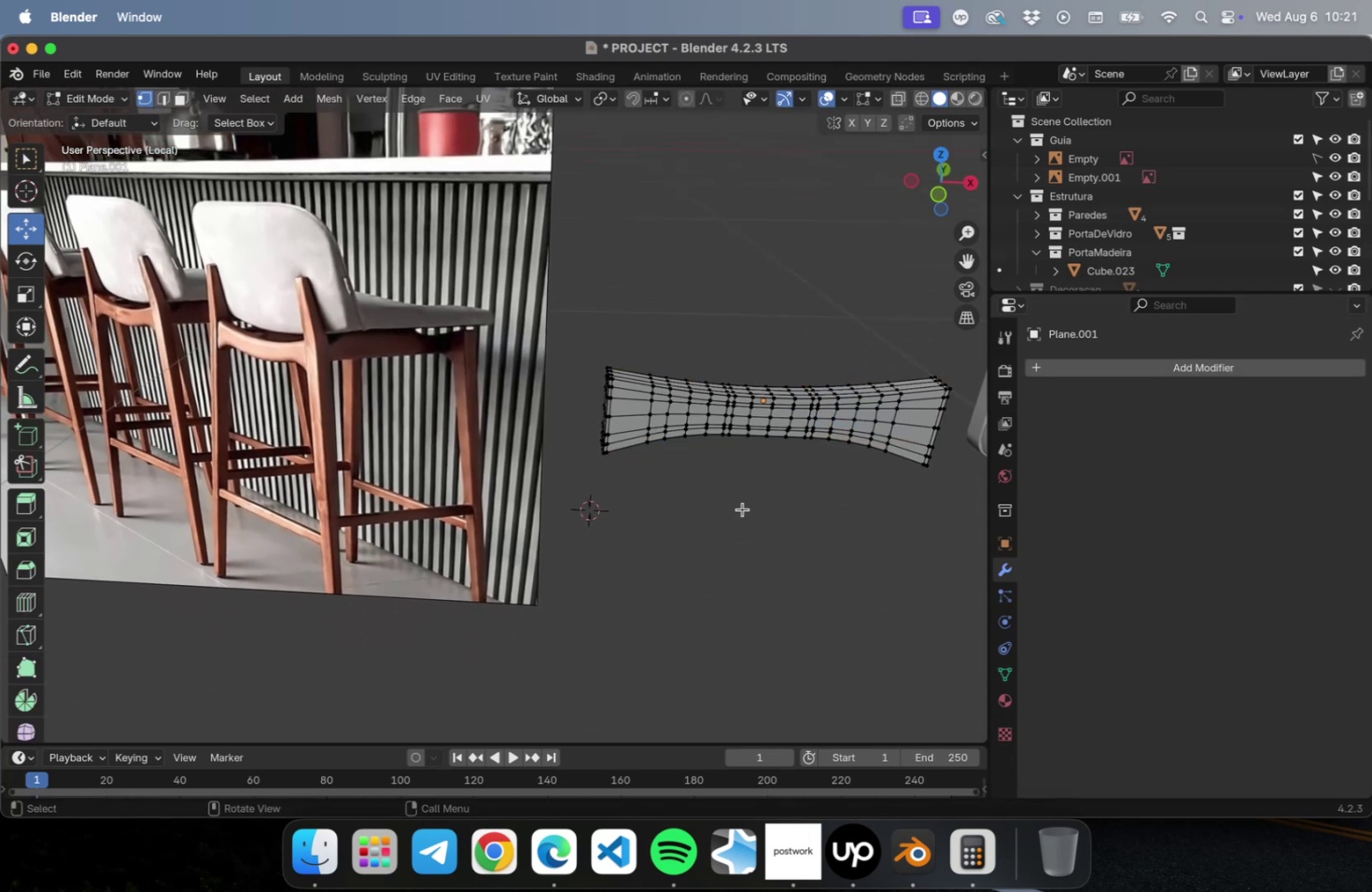 
key(Tab)
 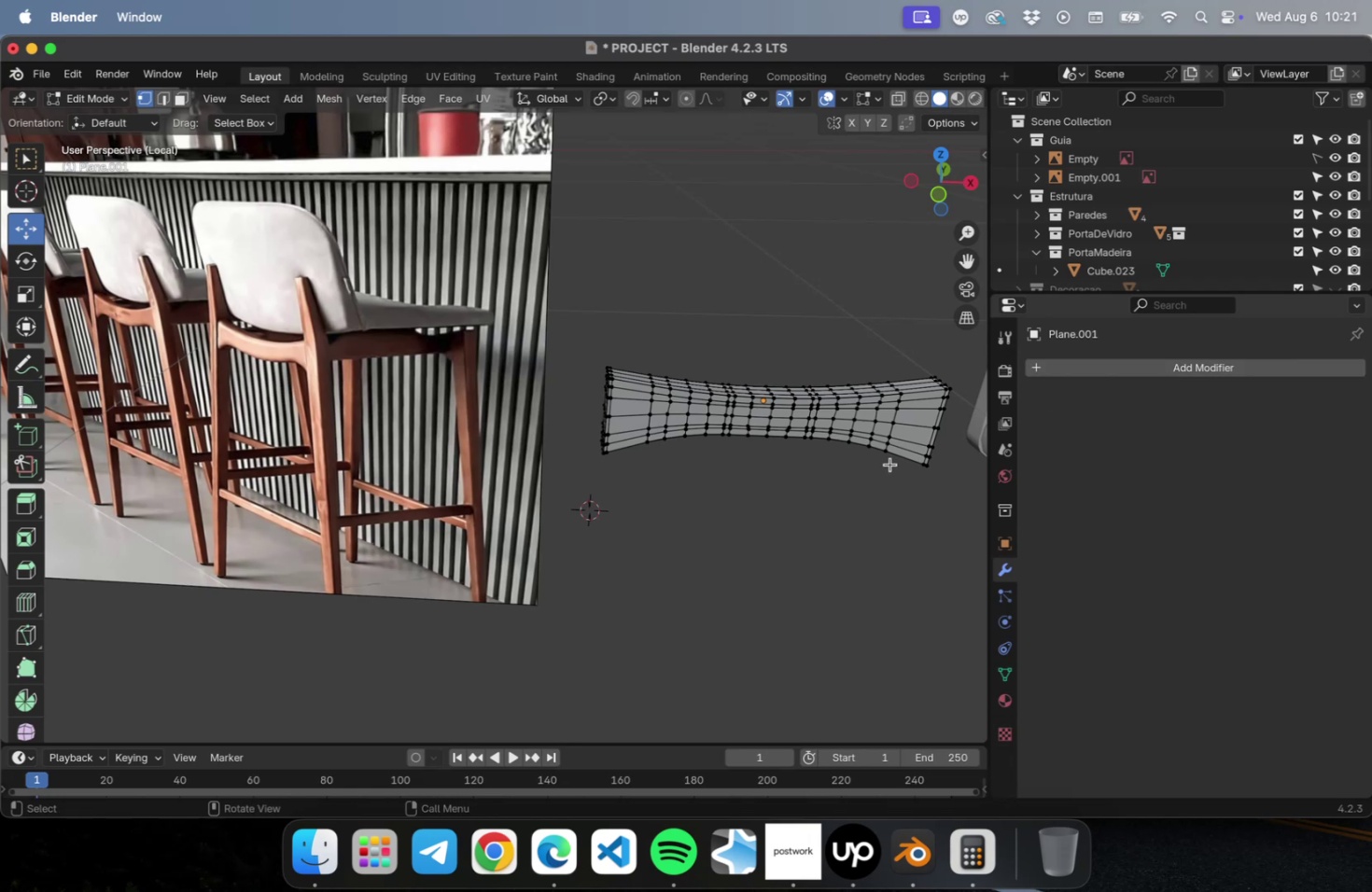 
left_click([889, 486])
 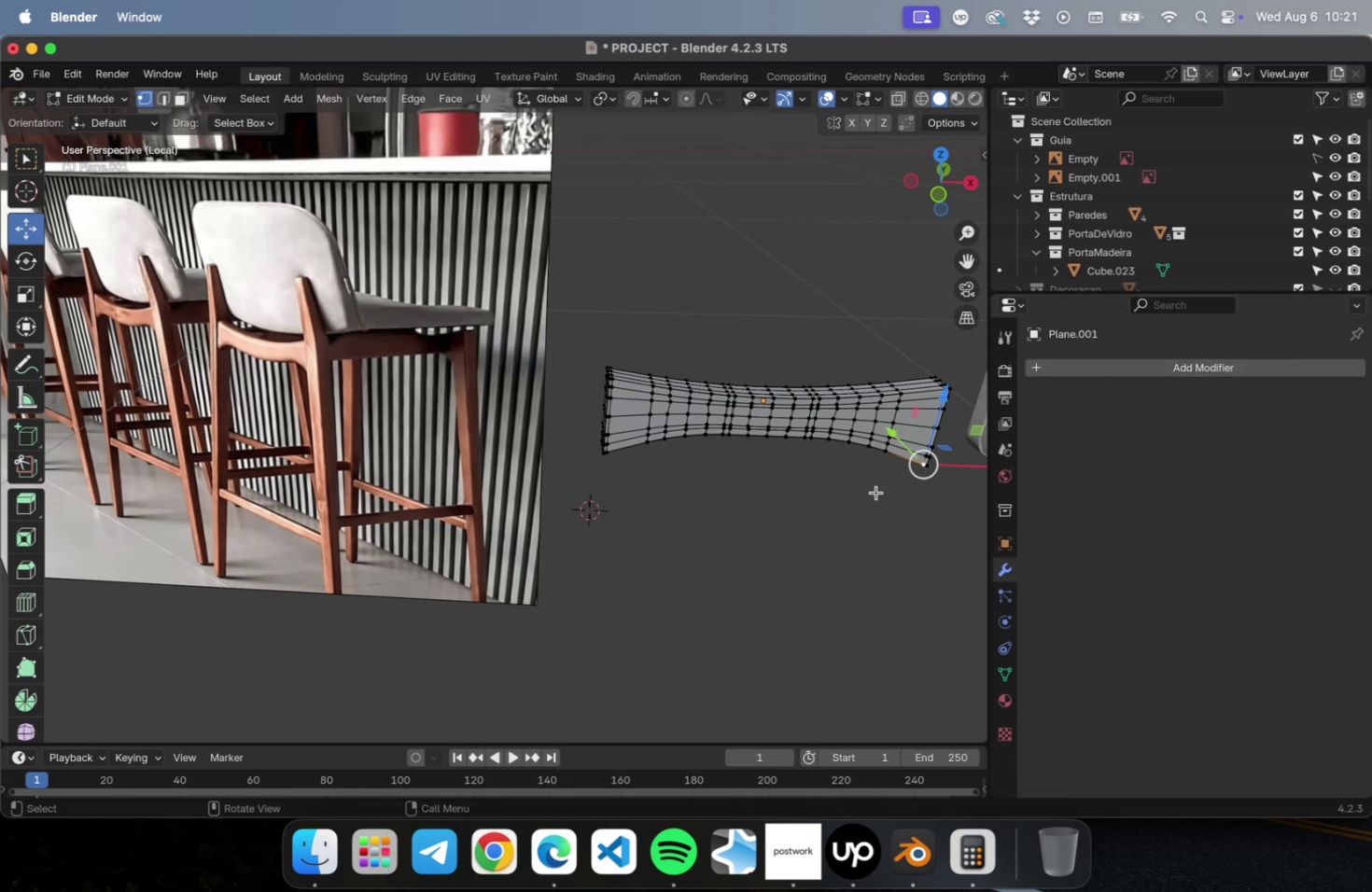 
left_click([796, 508])
 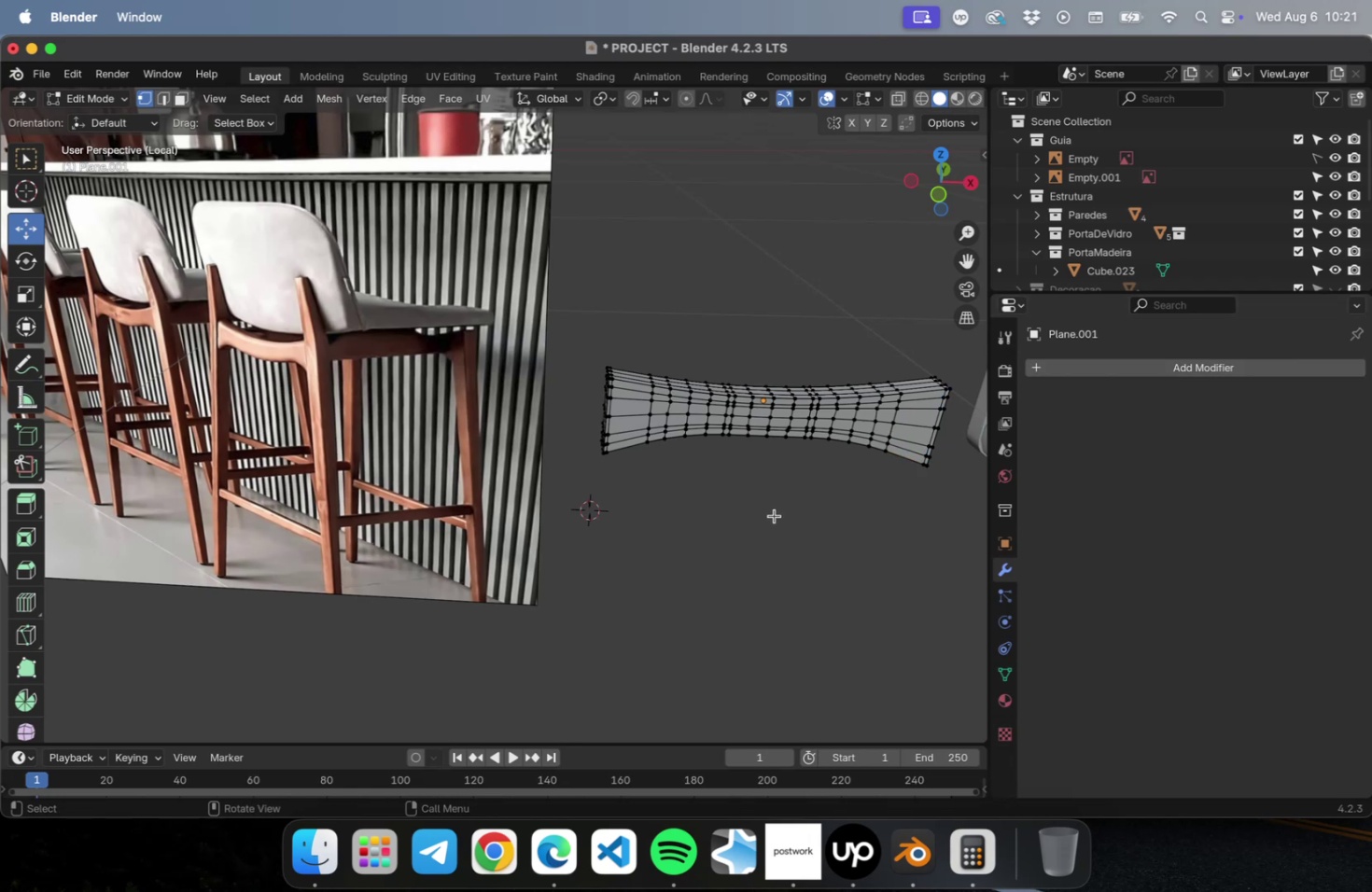 
key(Tab)
 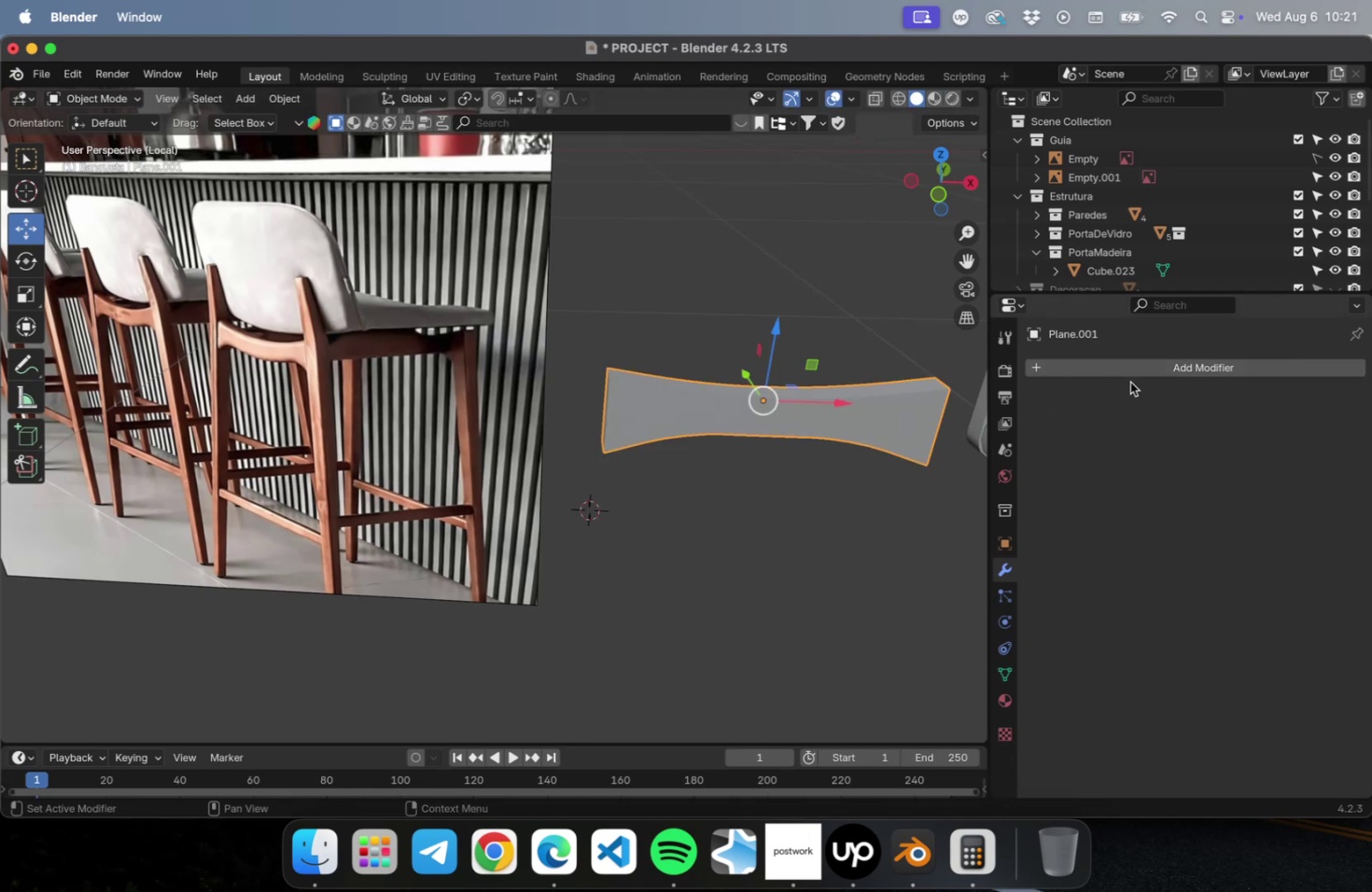 
left_click([1129, 371])
 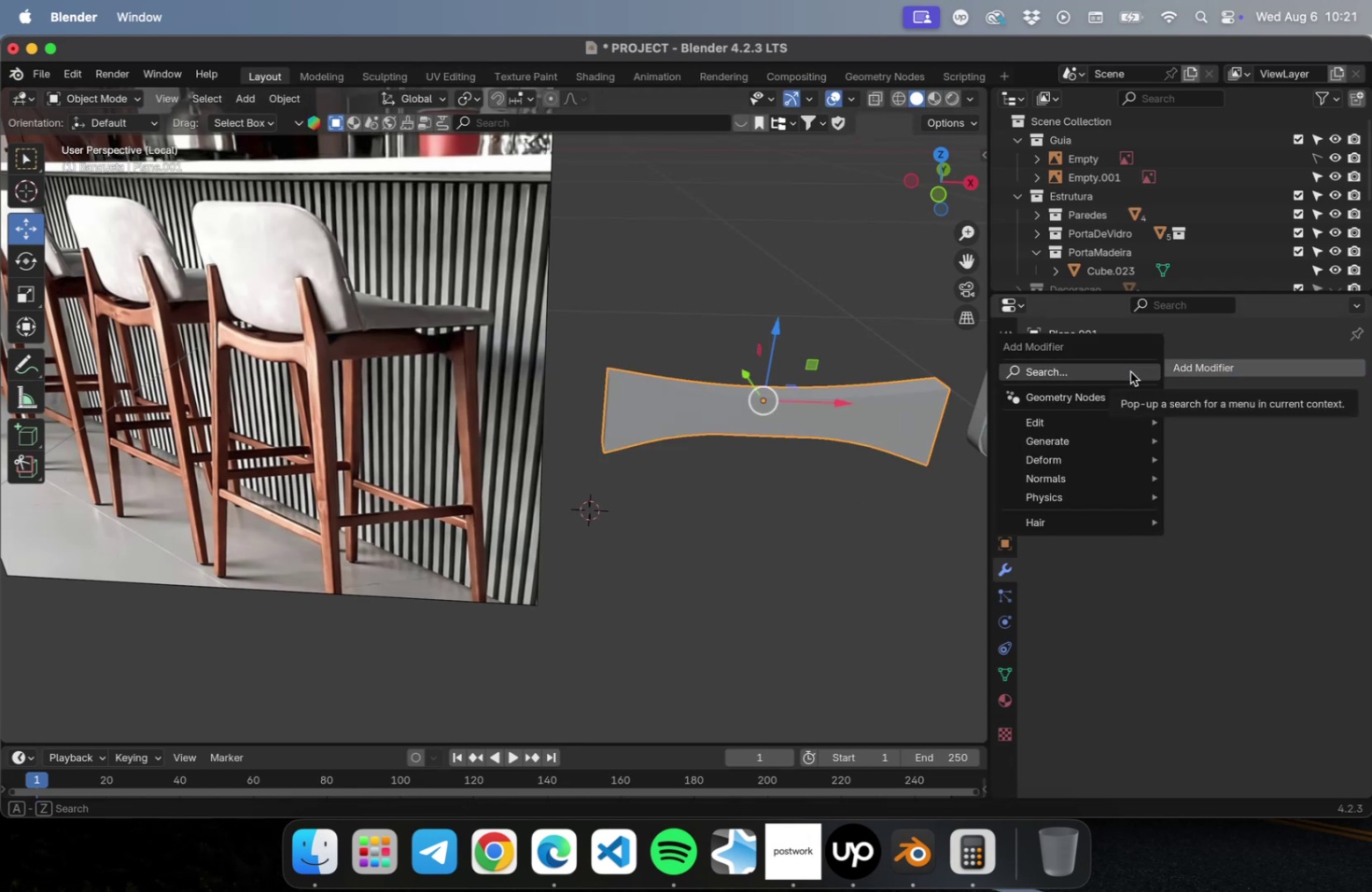 
type(beve)
 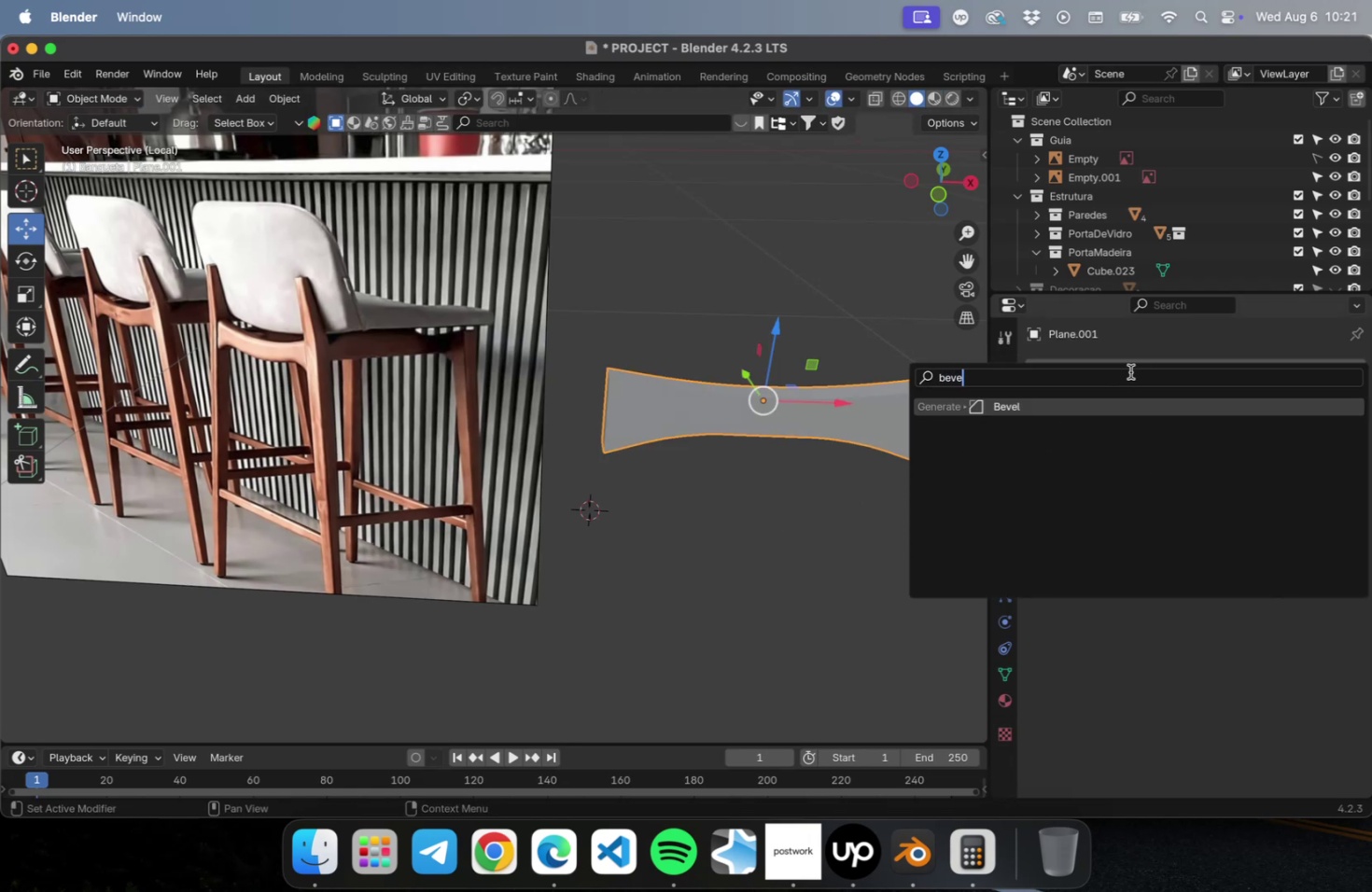 
key(Enter)
 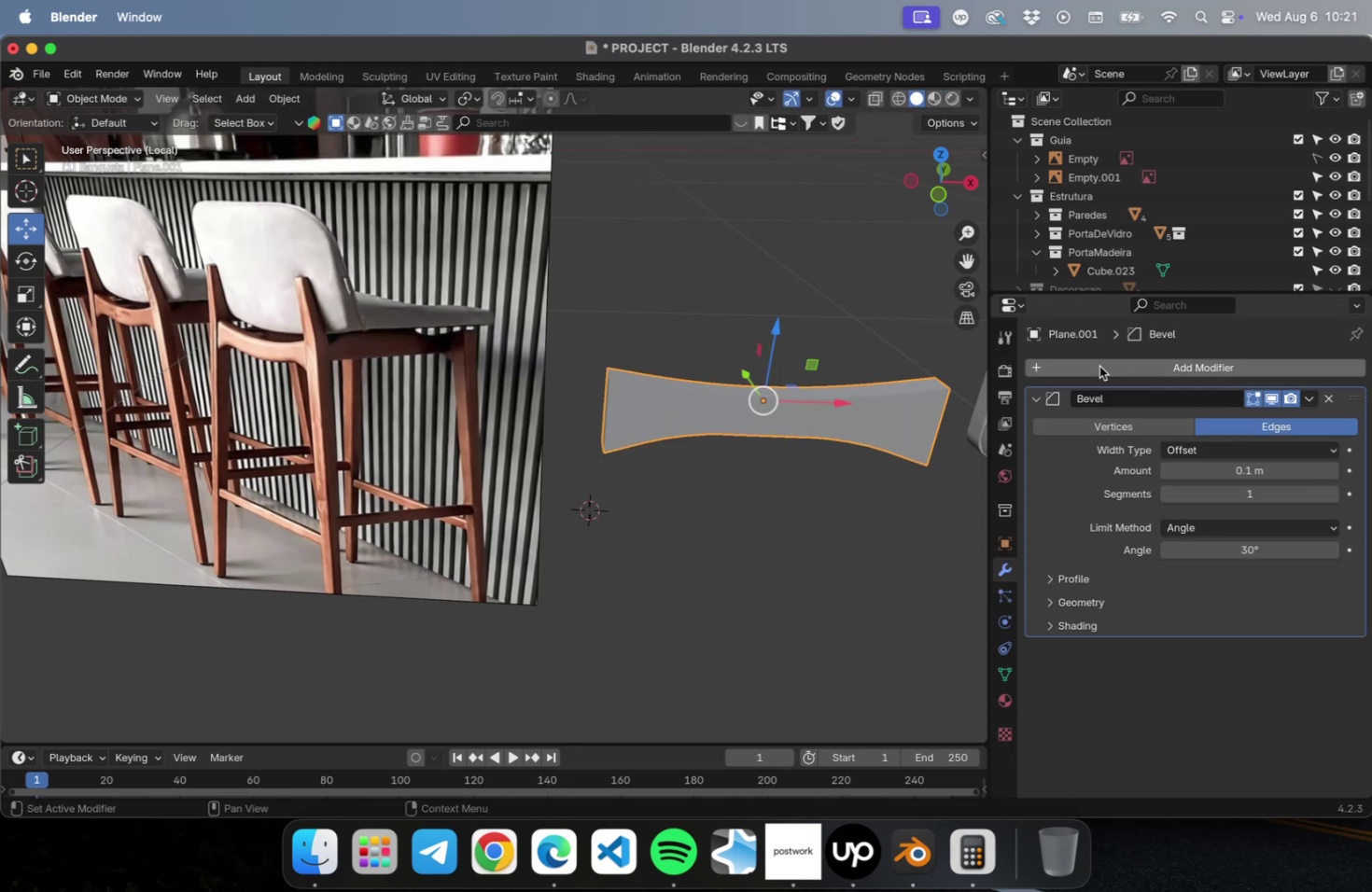 
scroll: coordinate [842, 371], scroll_direction: up, amount: 4.0
 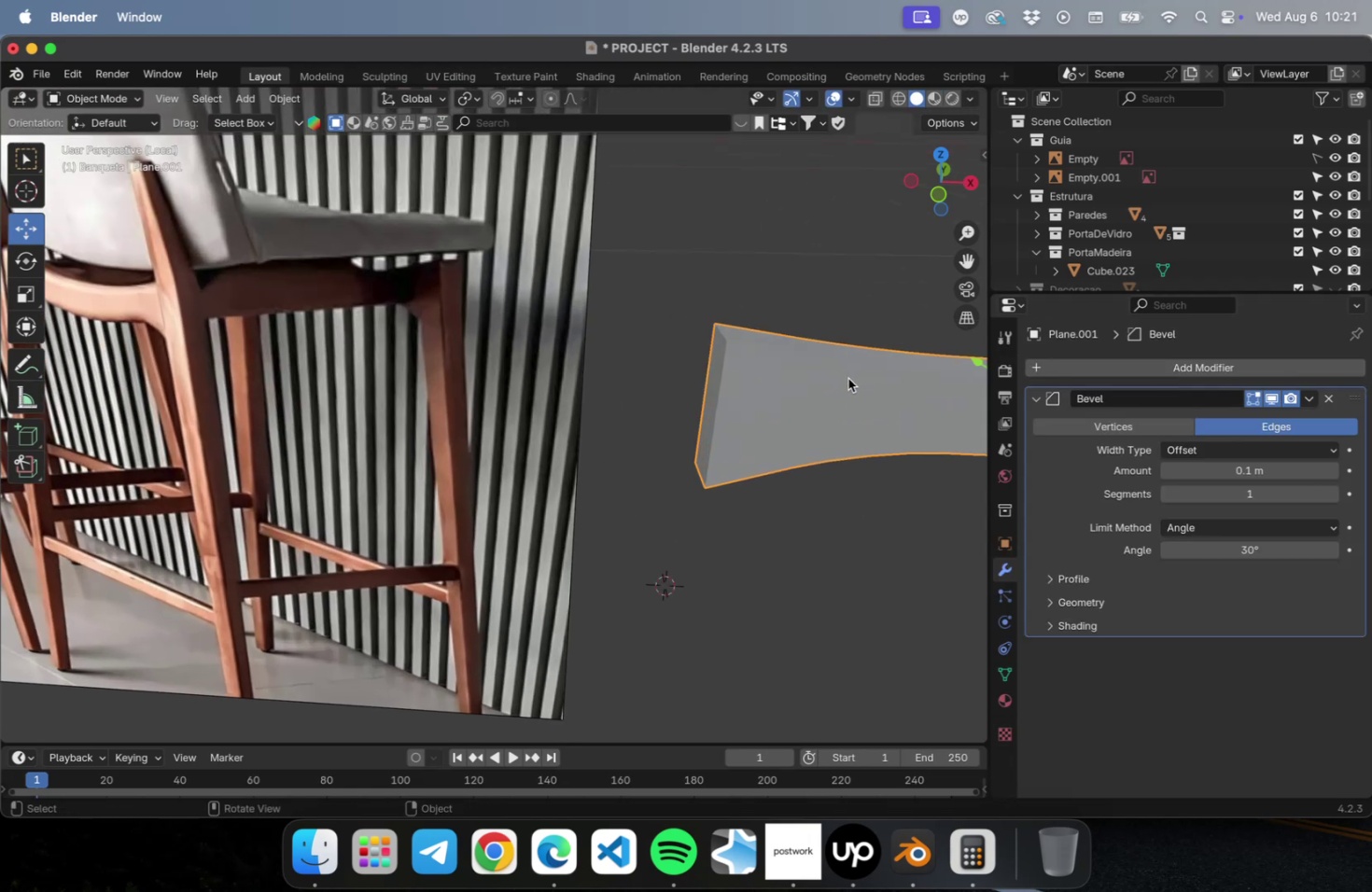 
hold_key(key=ShiftLeft, duration=0.36)
 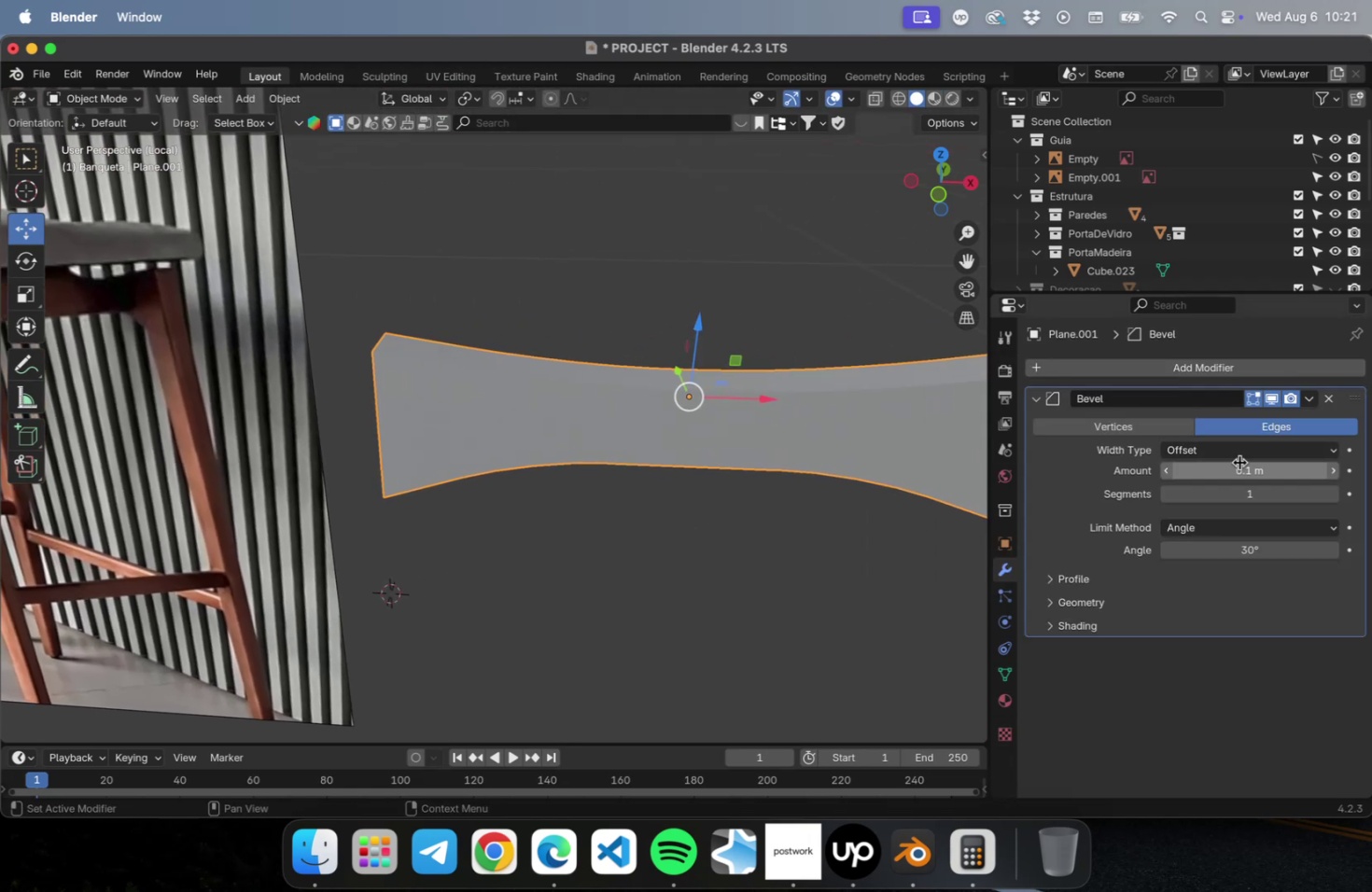 
left_click_drag(start_coordinate=[1234, 465], to_coordinate=[1324, 475])
 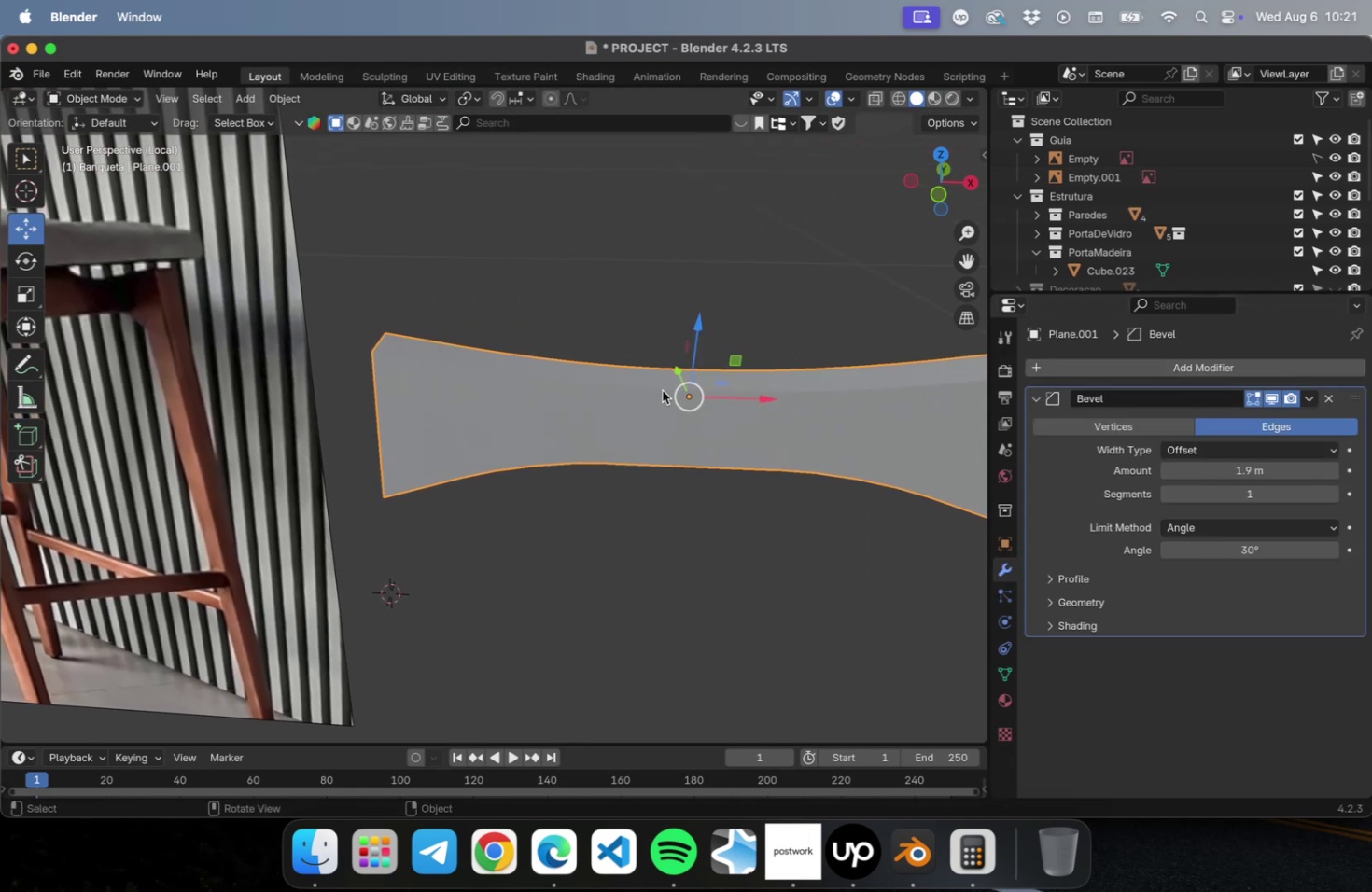 
scroll: coordinate [653, 385], scroll_direction: up, amount: 5.0
 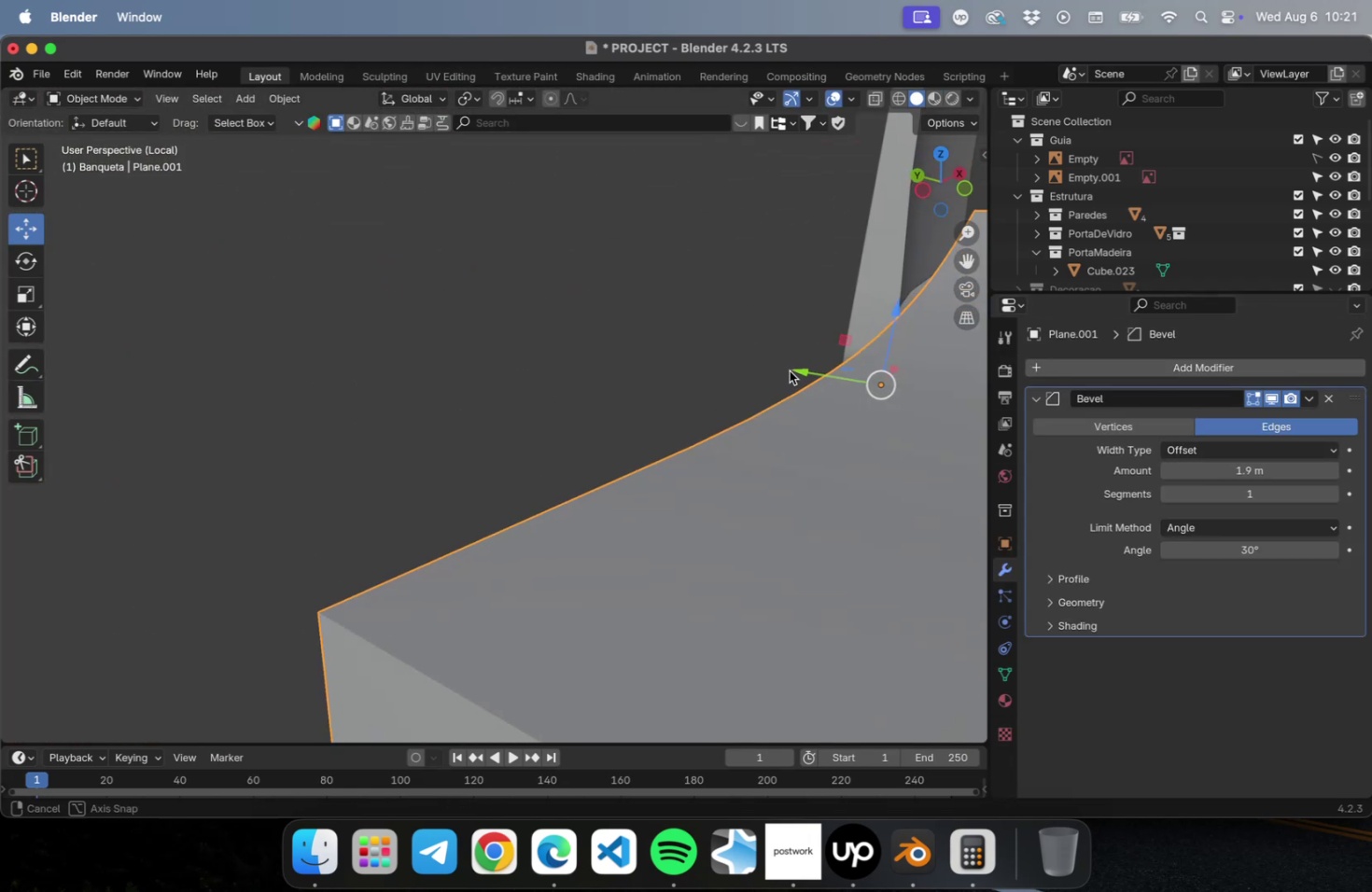 
hold_key(key=ShiftLeft, duration=1.74)
 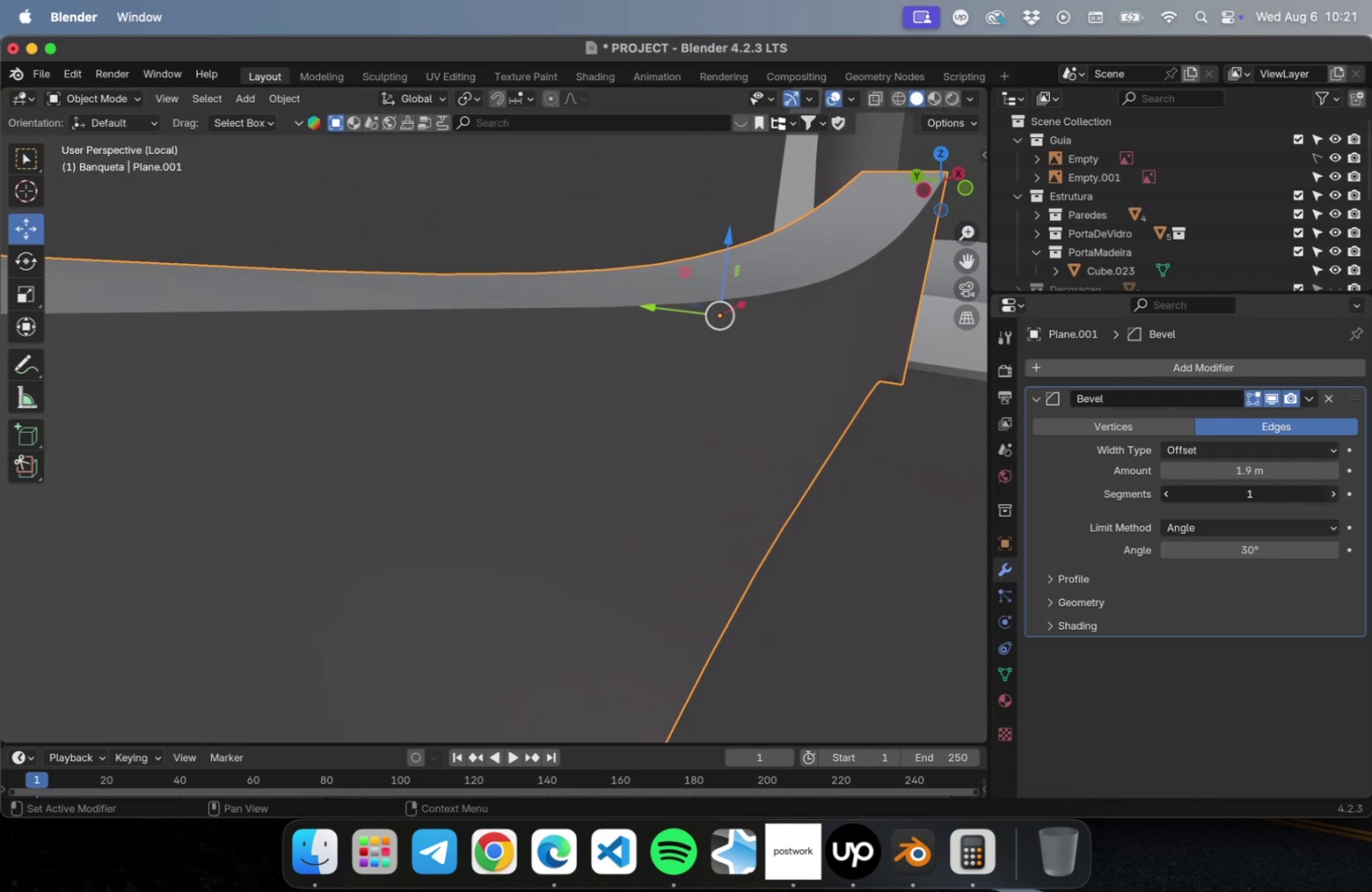 
double_click([1337, 495])
 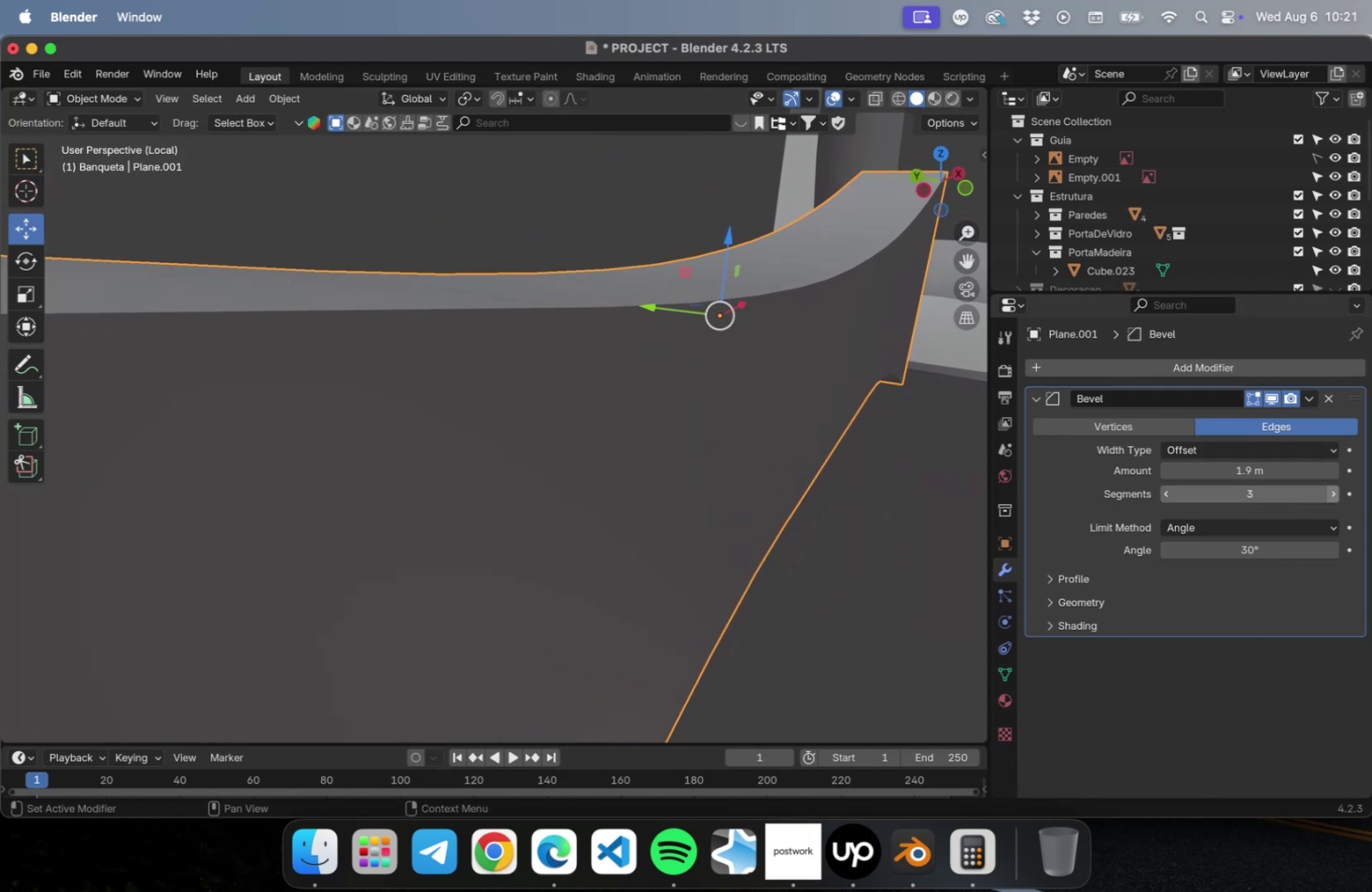 
triple_click([1337, 495])
 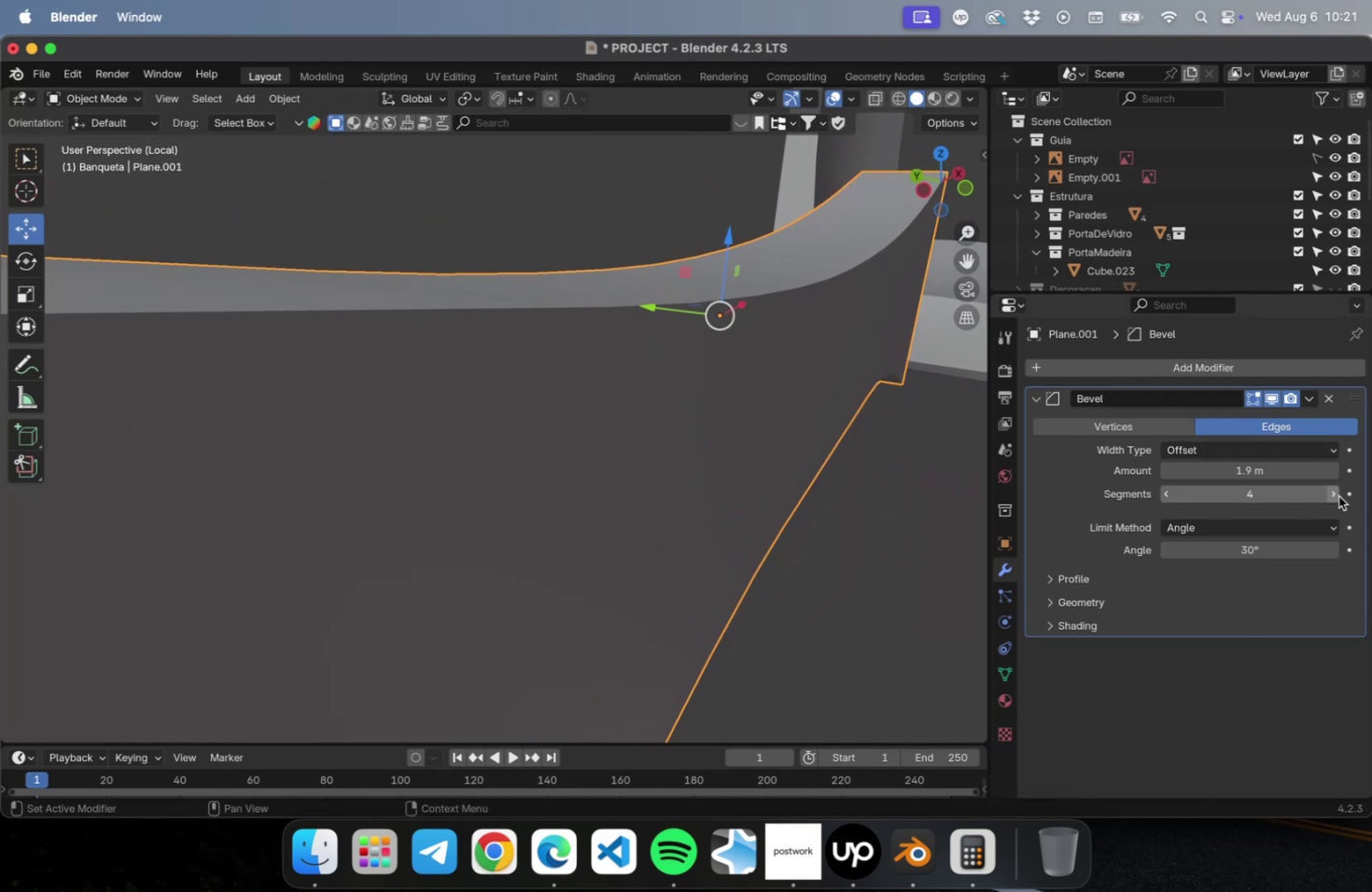 
triple_click([1337, 495])
 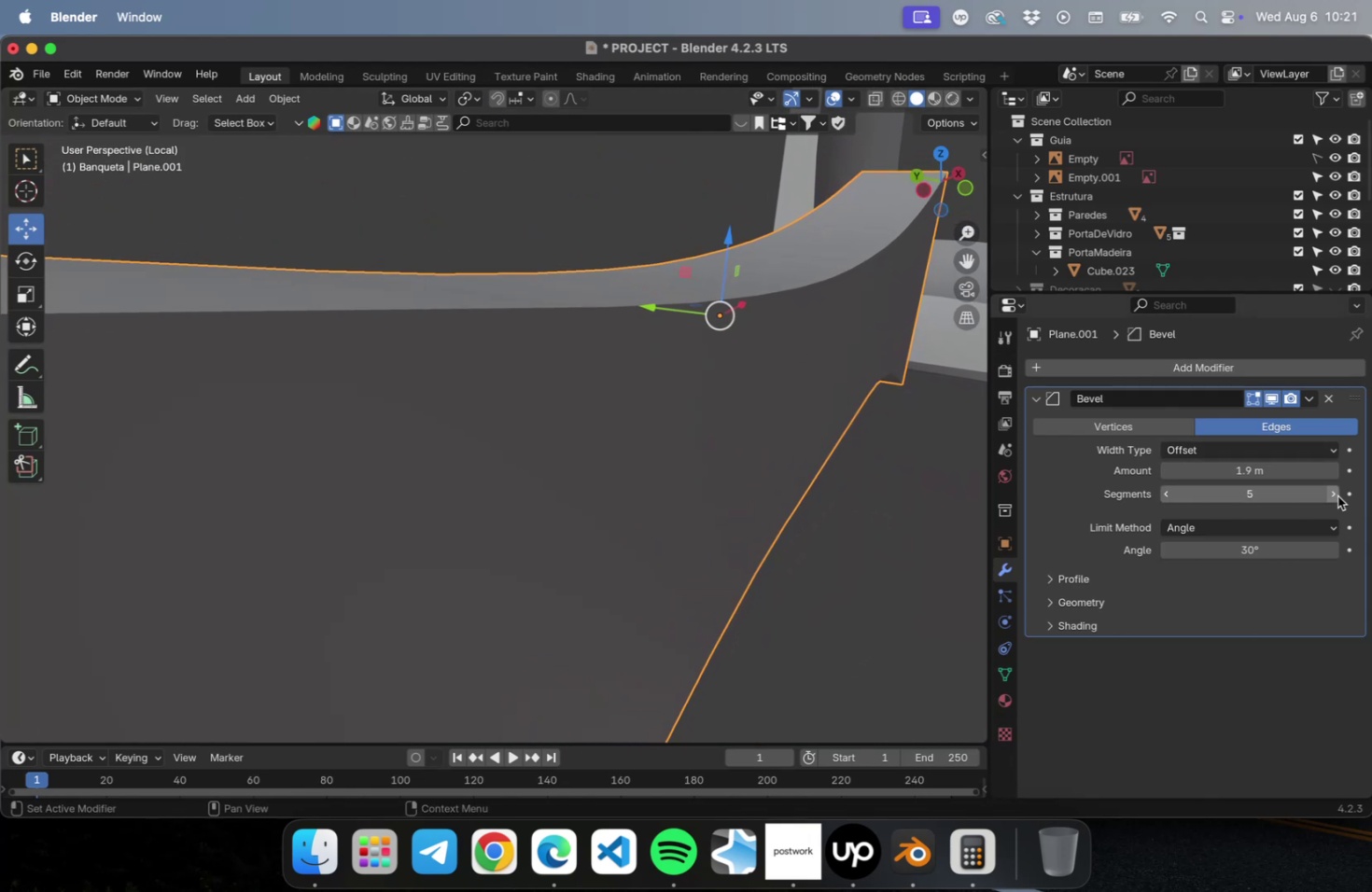 
triple_click([1337, 495])
 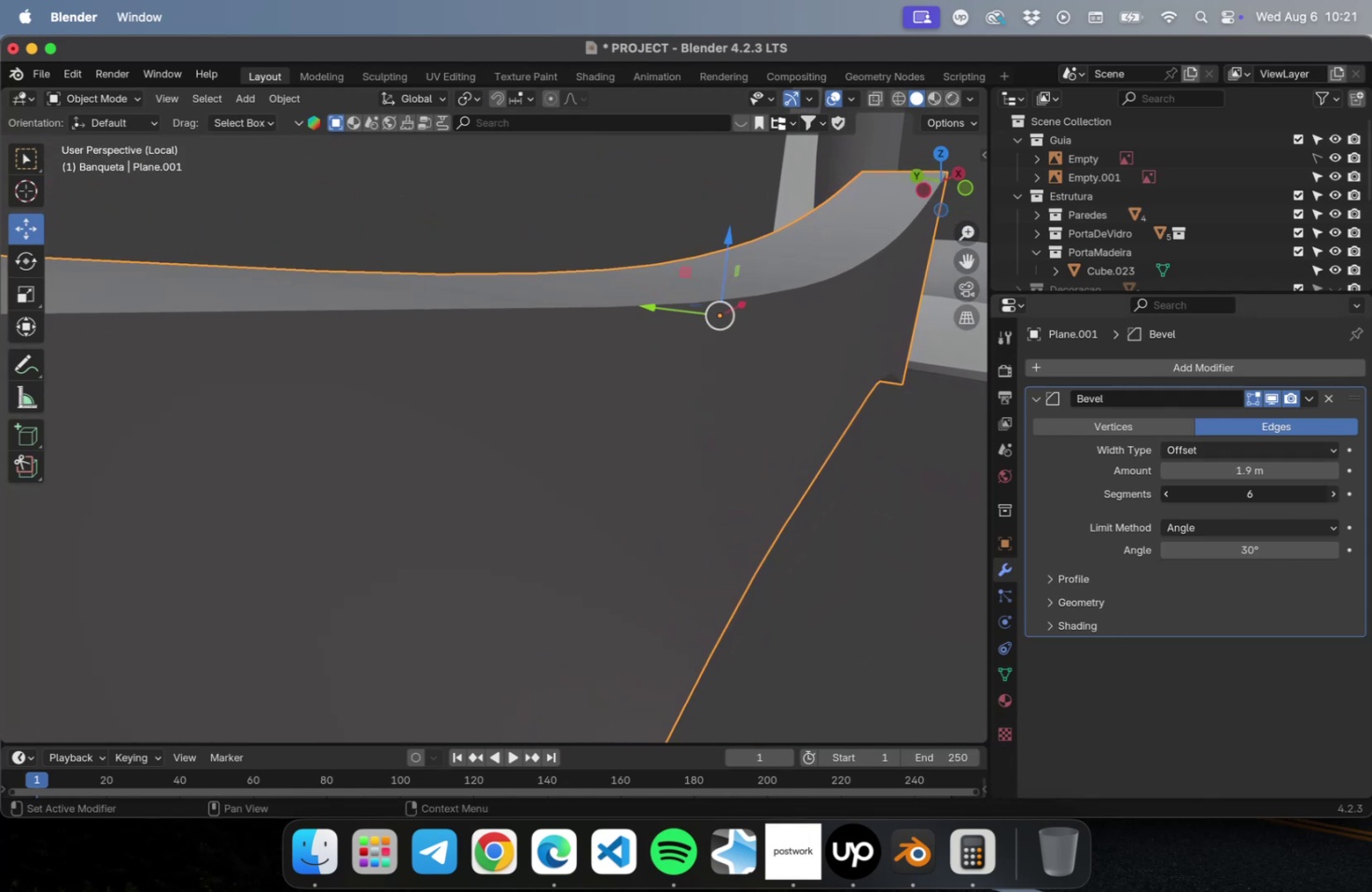 
triple_click([1337, 495])
 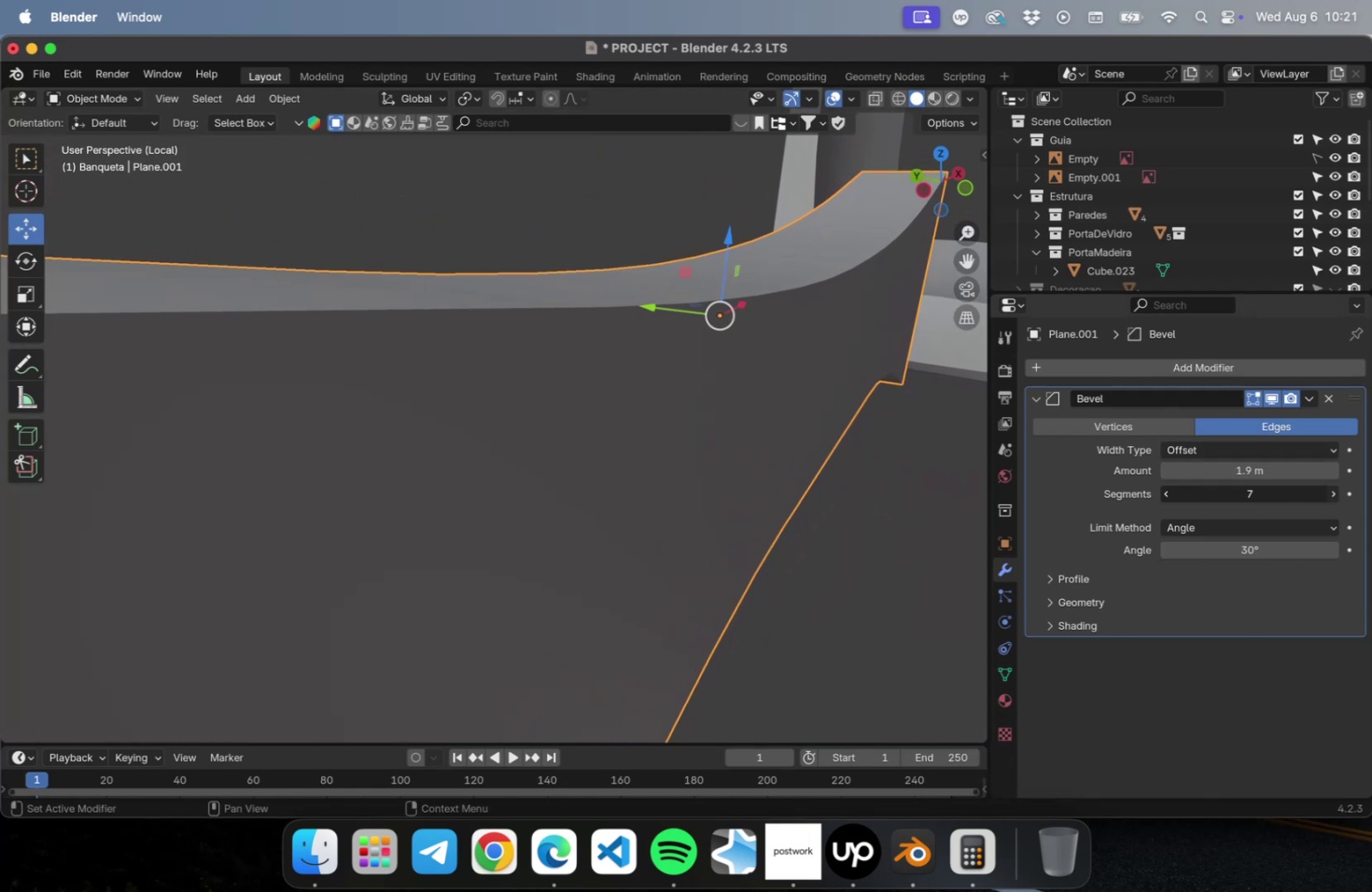 
triple_click([1337, 495])
 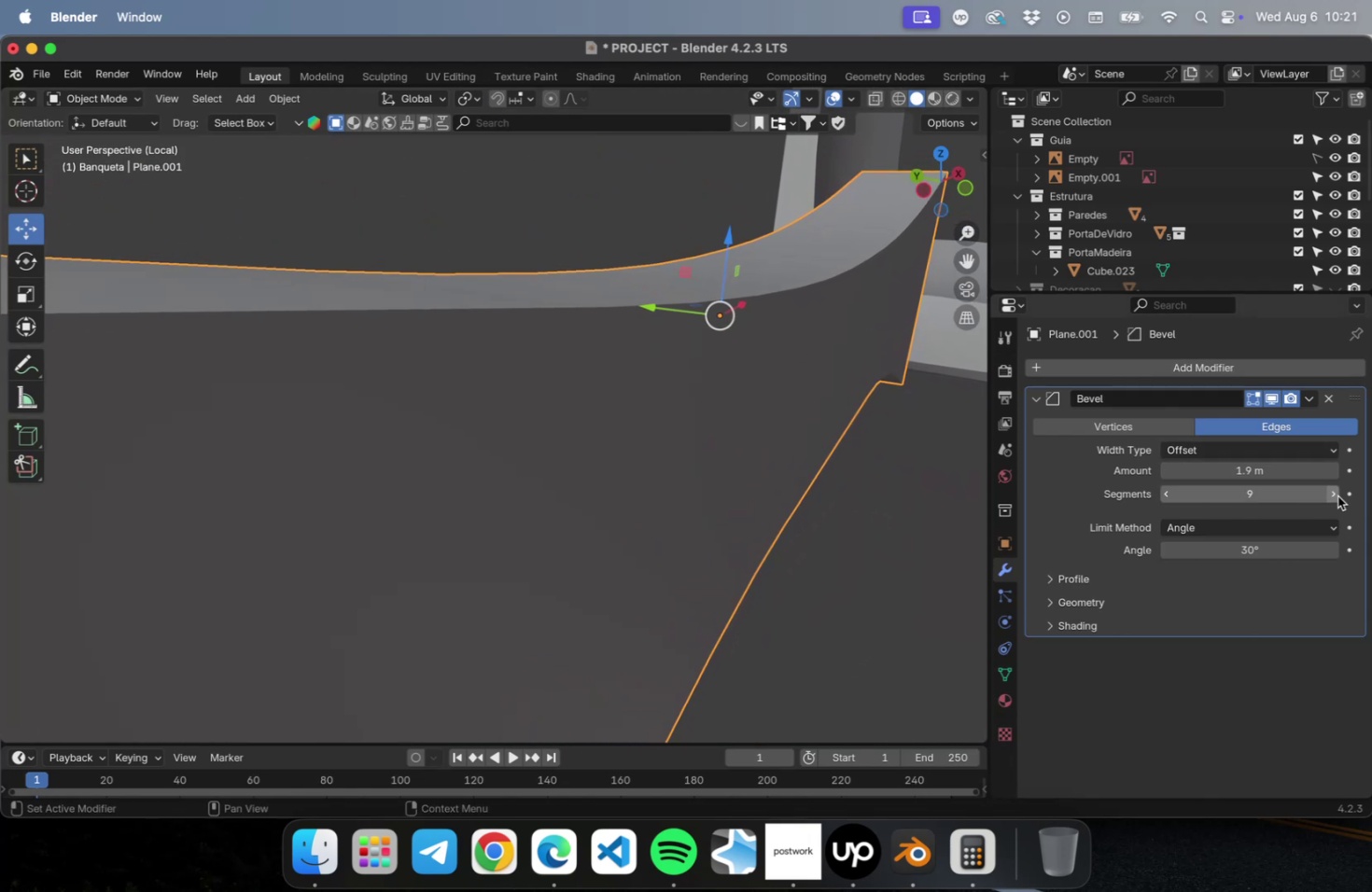 
double_click([1337, 495])
 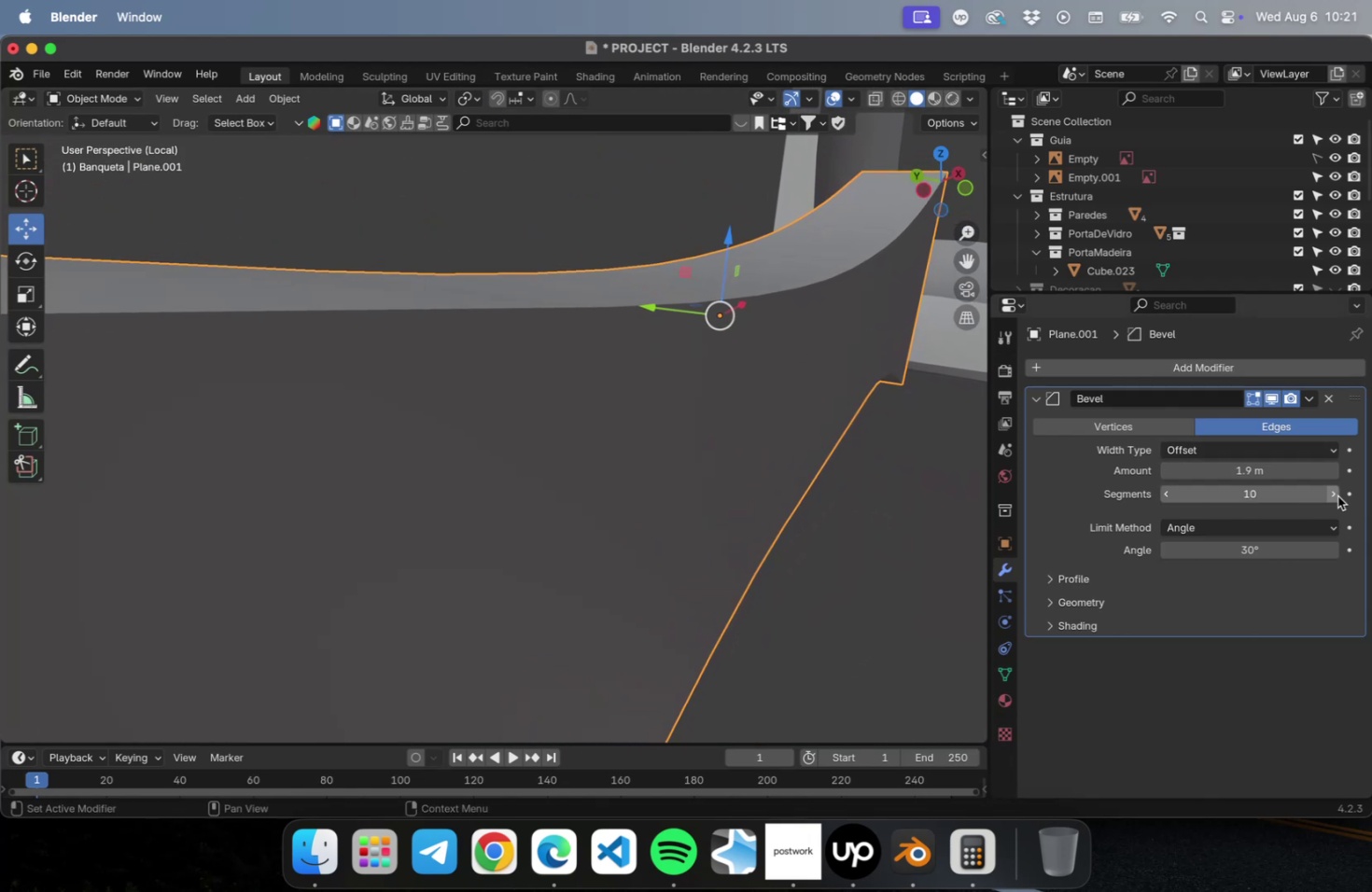 
key(Tab)
 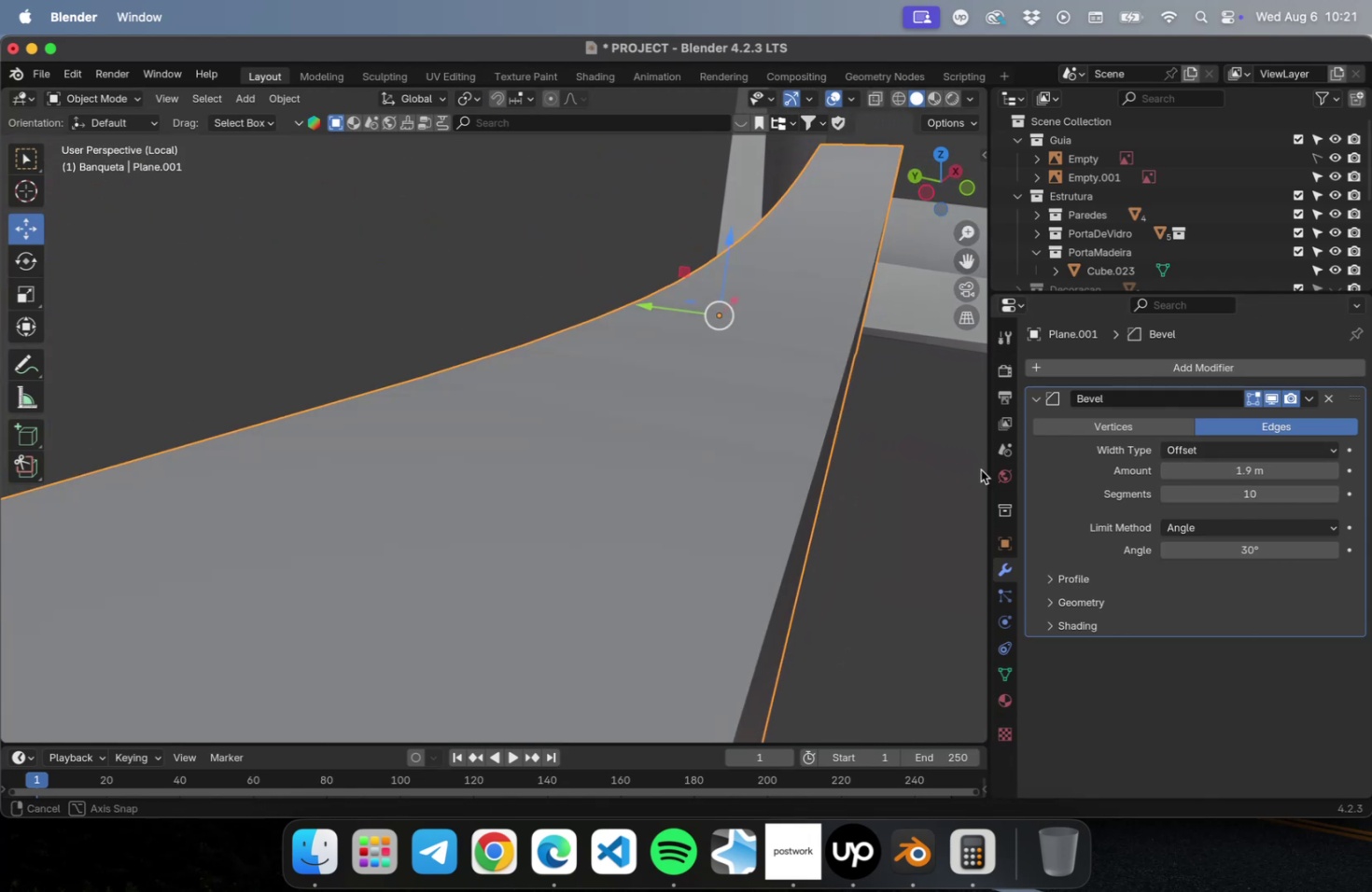 
key(Tab)
 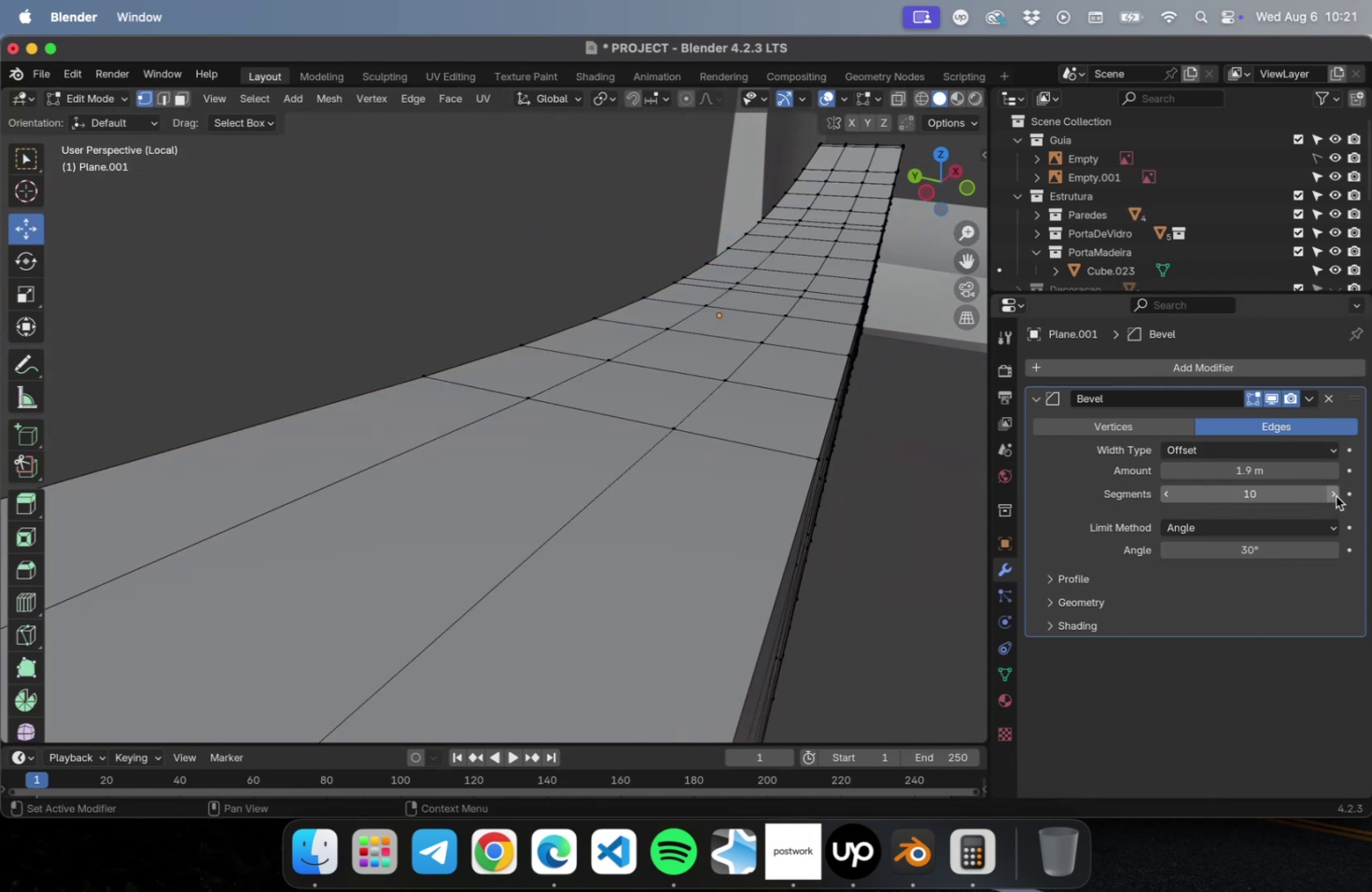 
double_click([1335, 496])
 